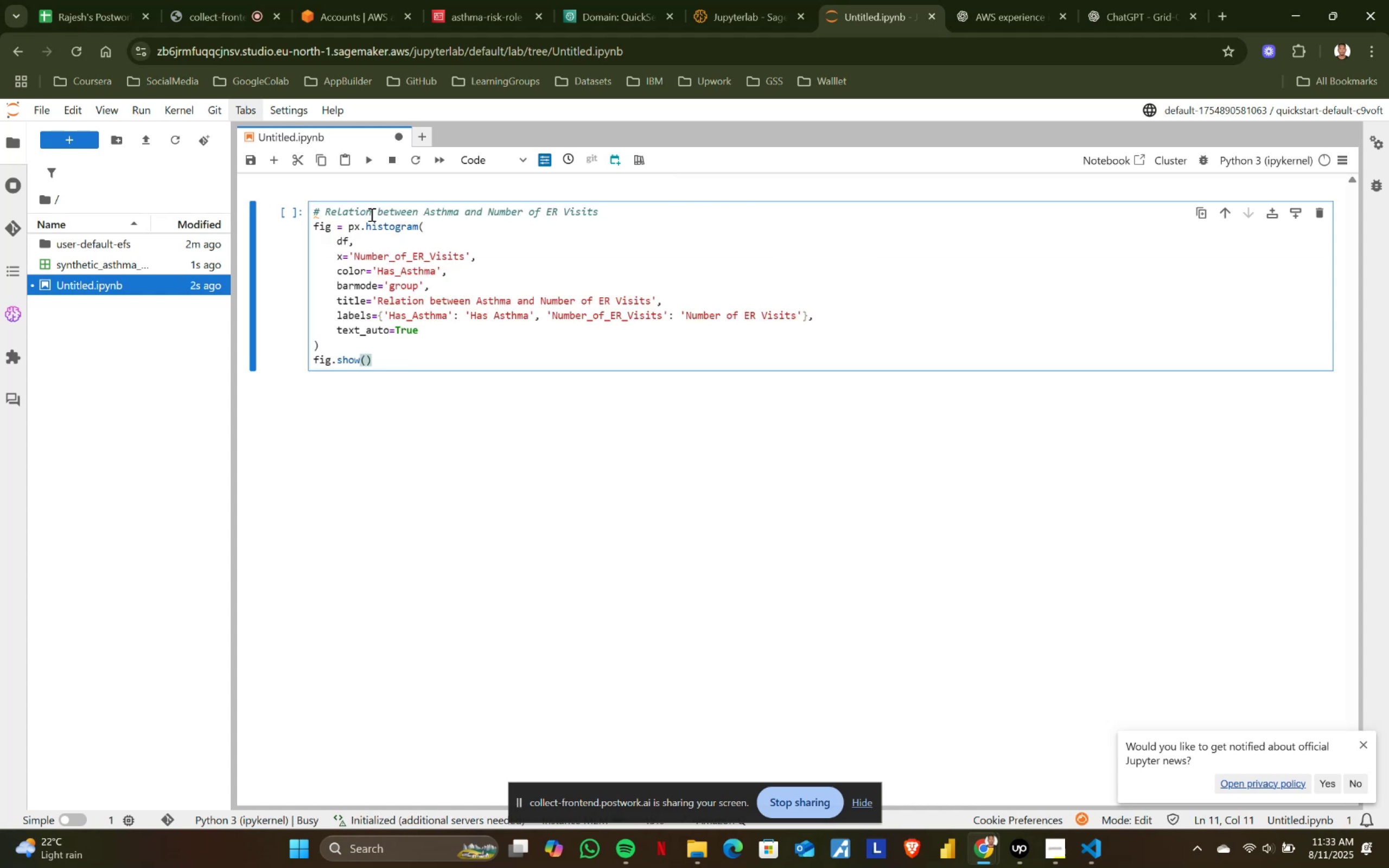 
key(Shift+ShiftRight)
 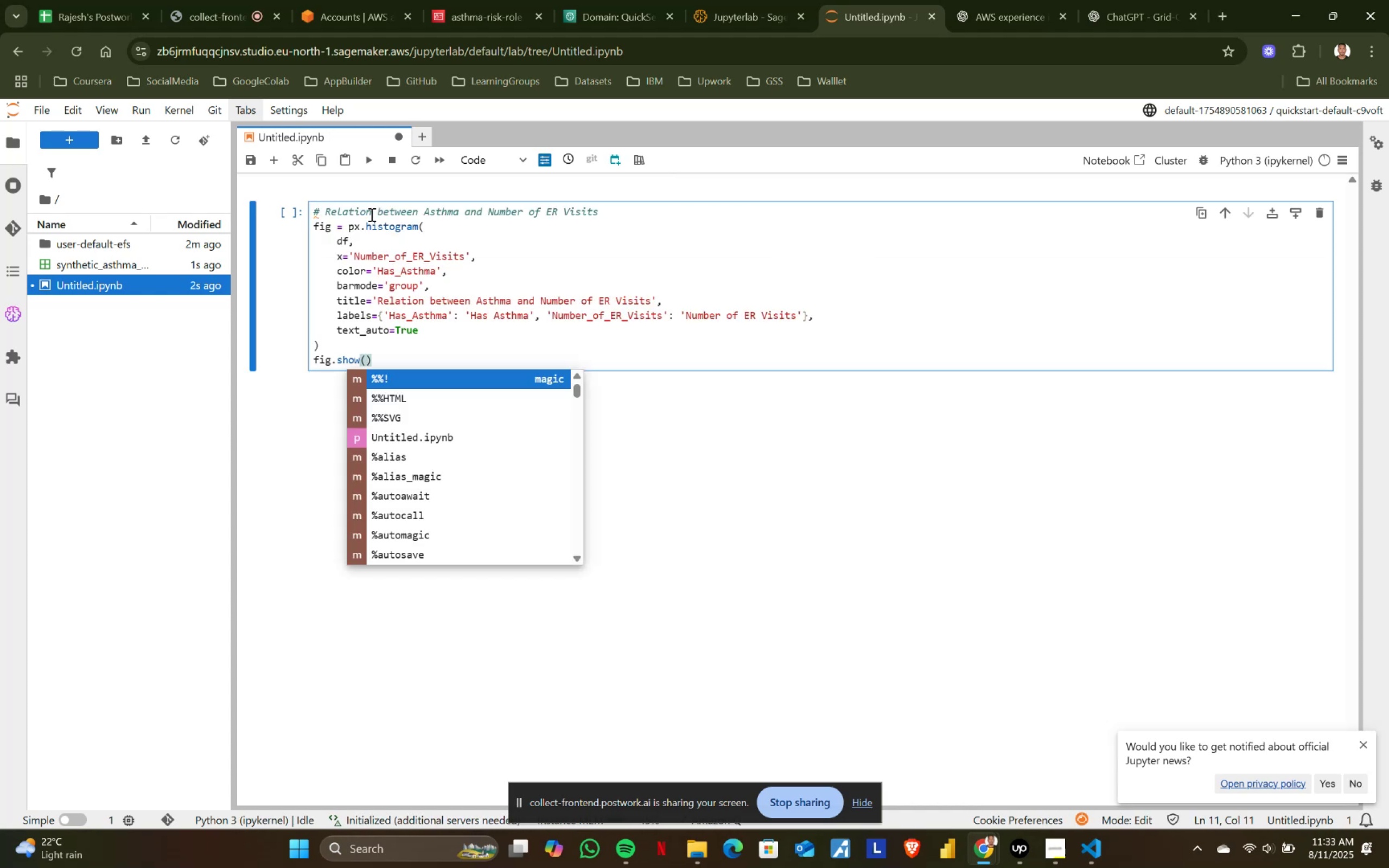 
key(Shift+Enter)
 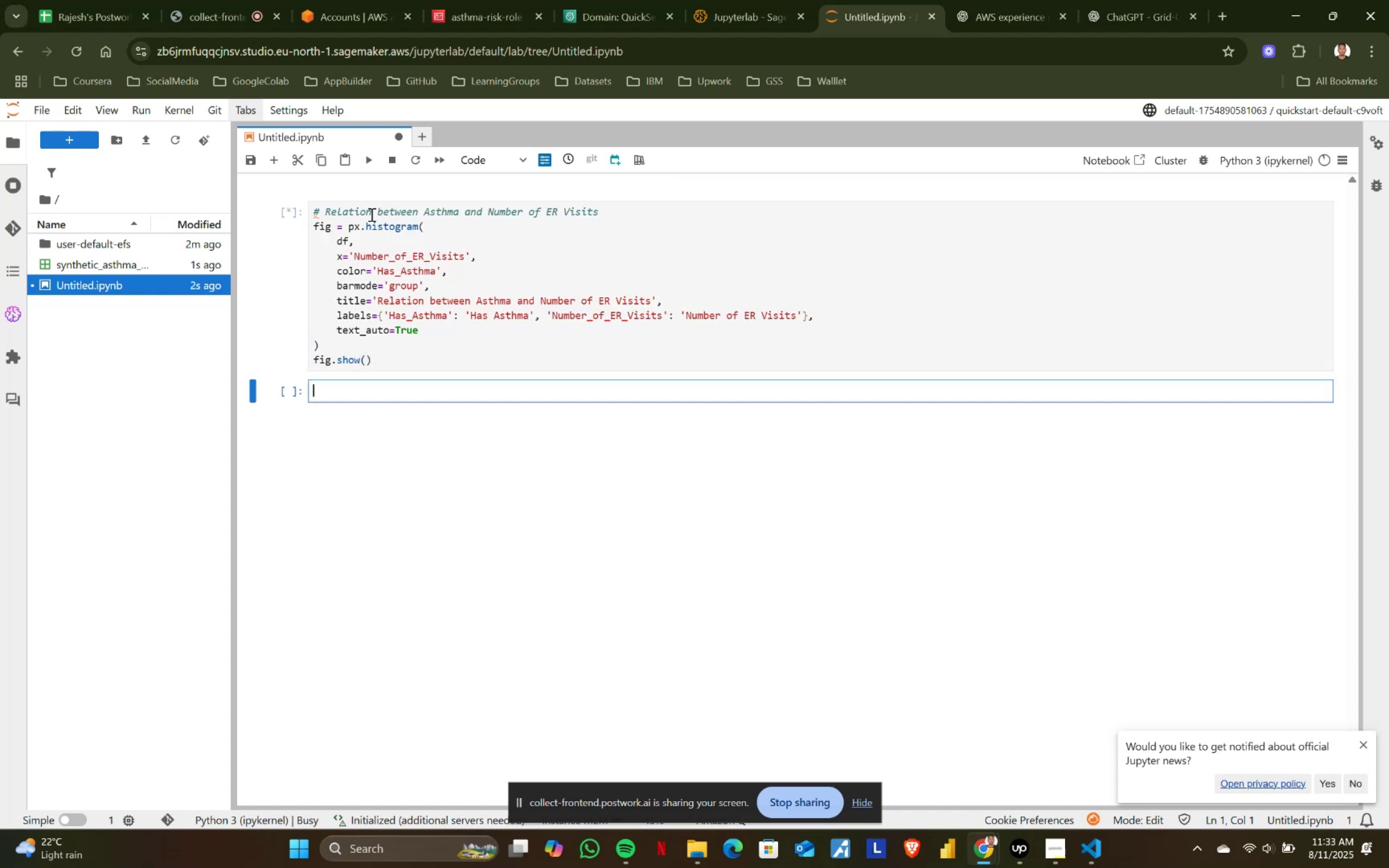 
key(Alt+AltLeft)
 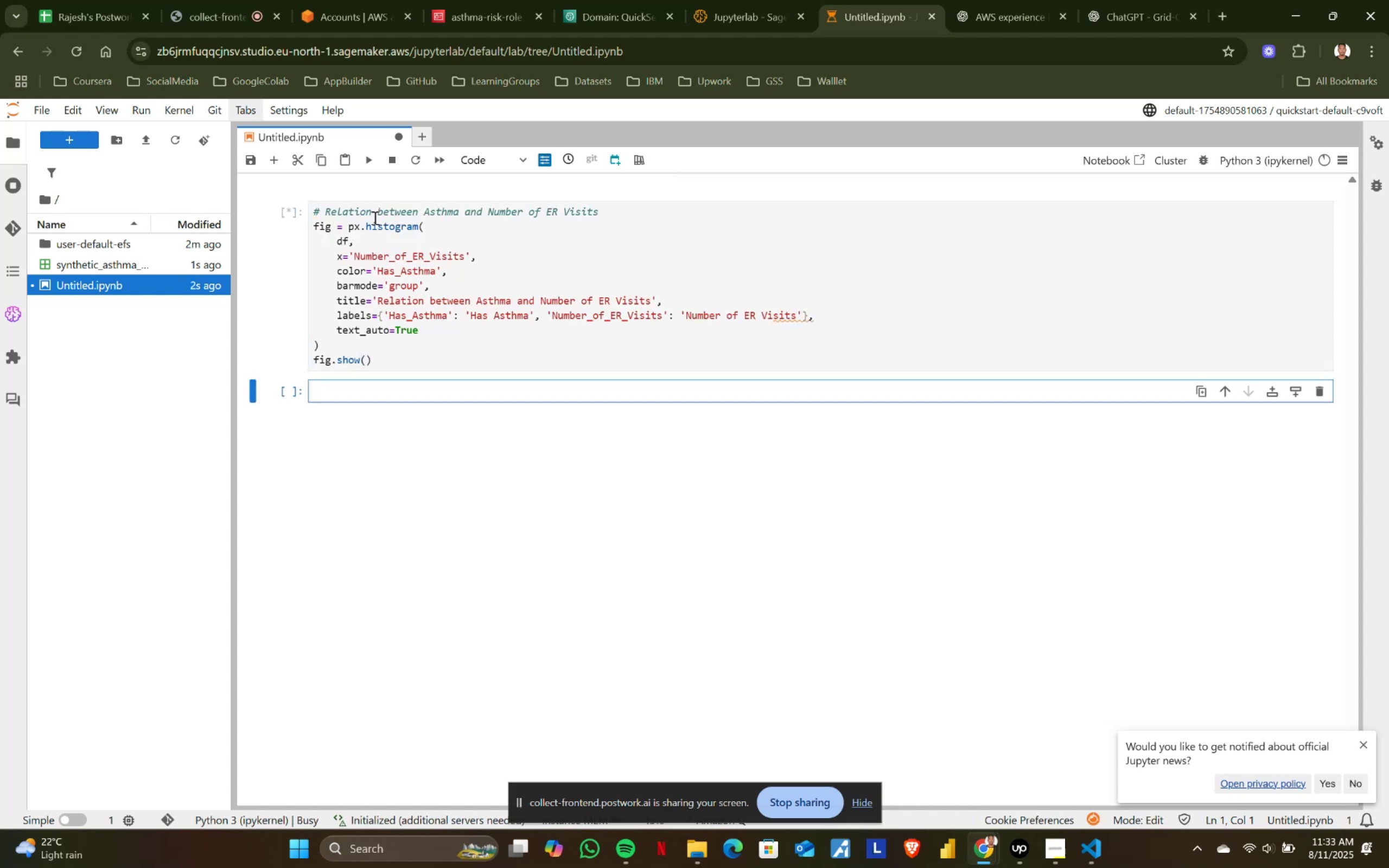 
key(Alt+Tab)
 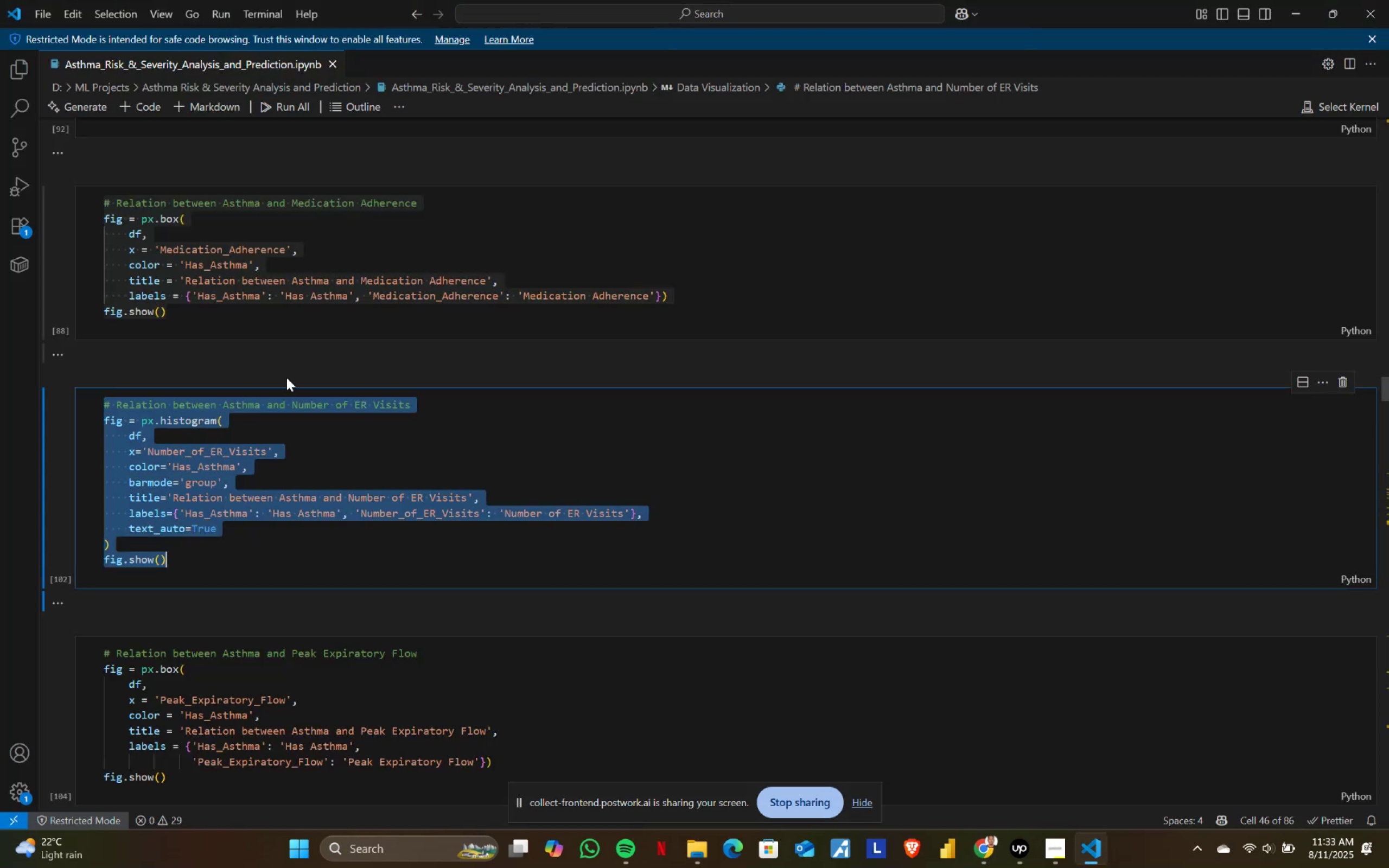 
scroll: coordinate [241, 493], scroll_direction: down, amount: 3.0
 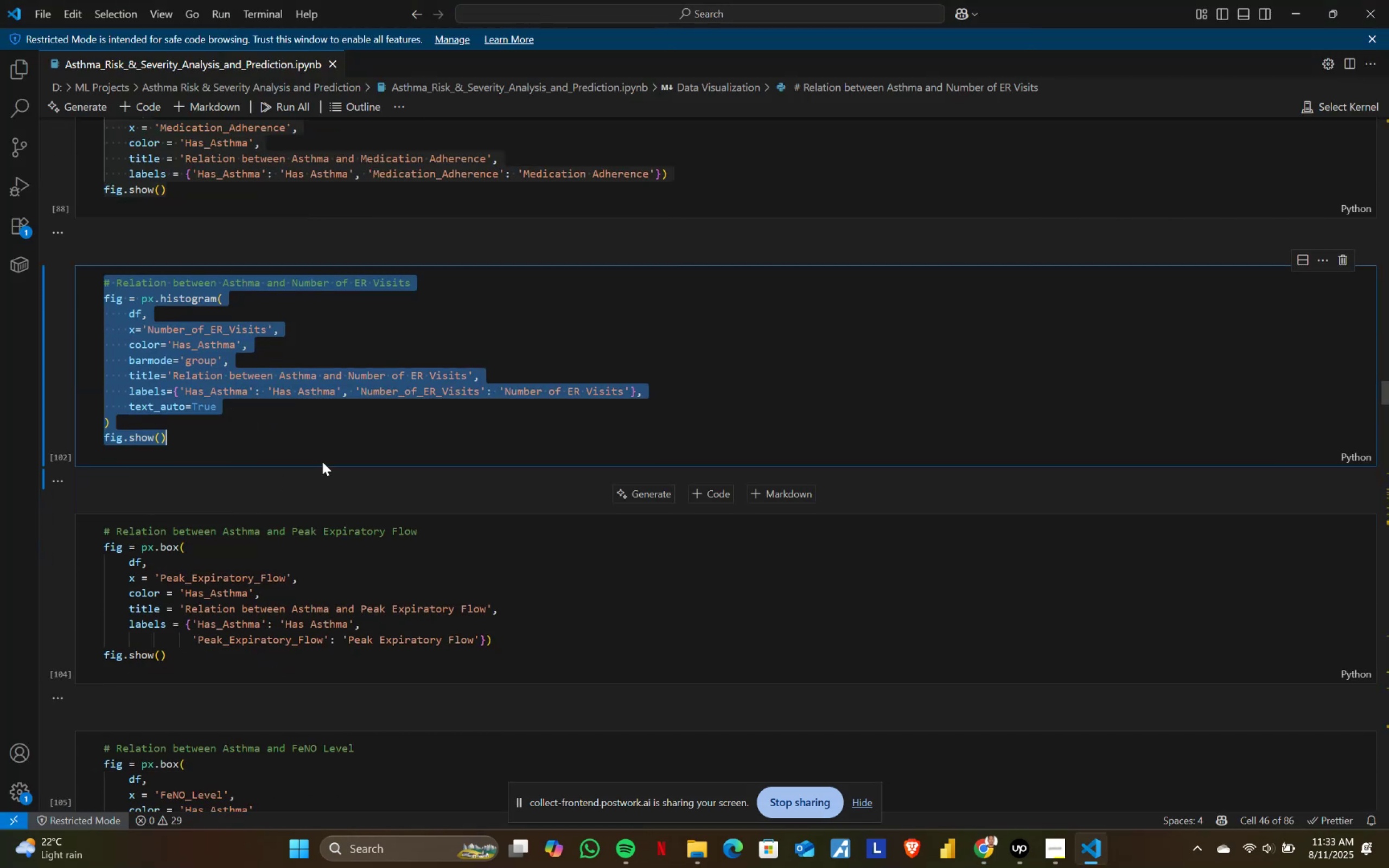 
left_click([377, 443])
 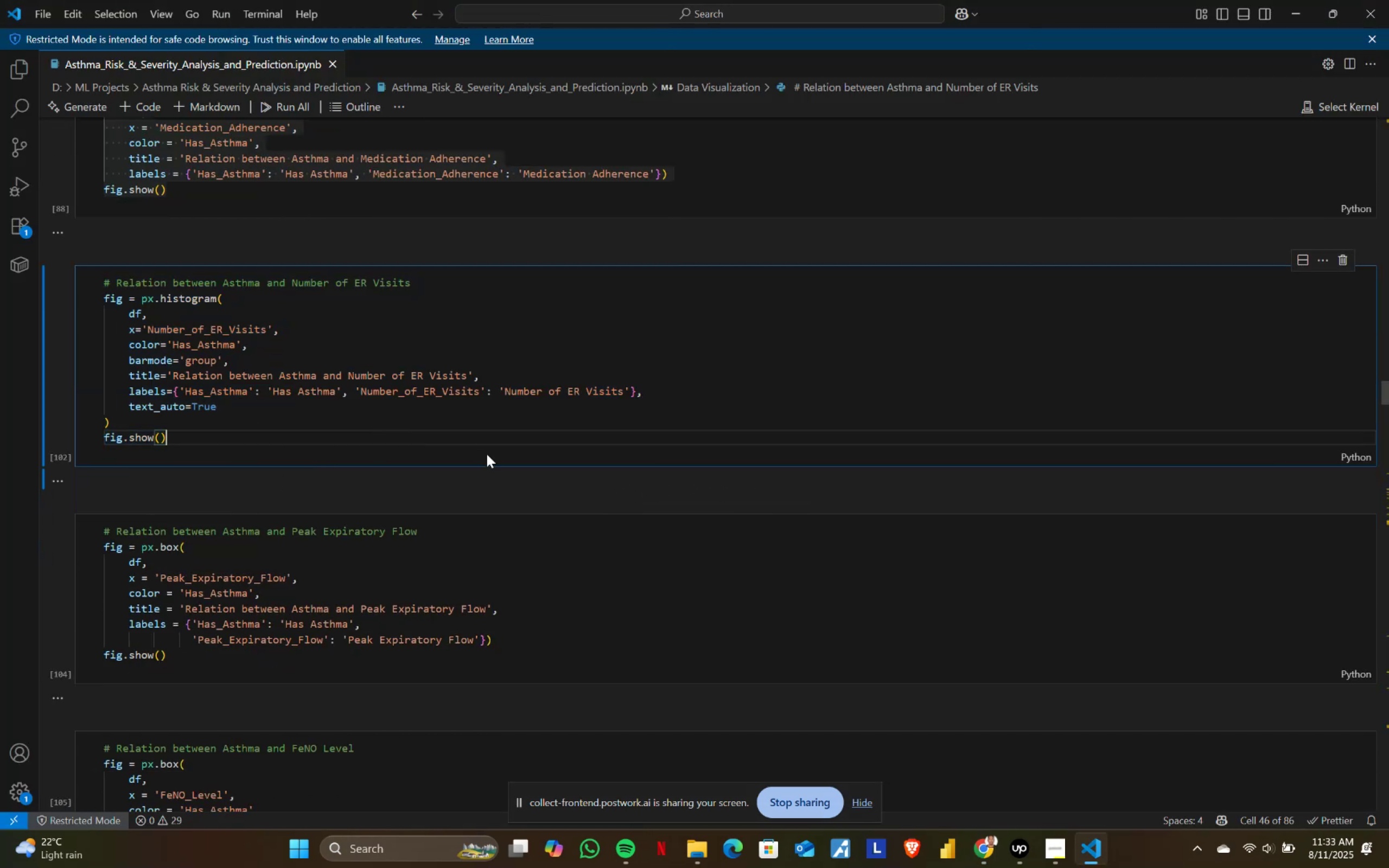 
scroll: coordinate [369, 523], scroll_direction: down, amount: 2.0
 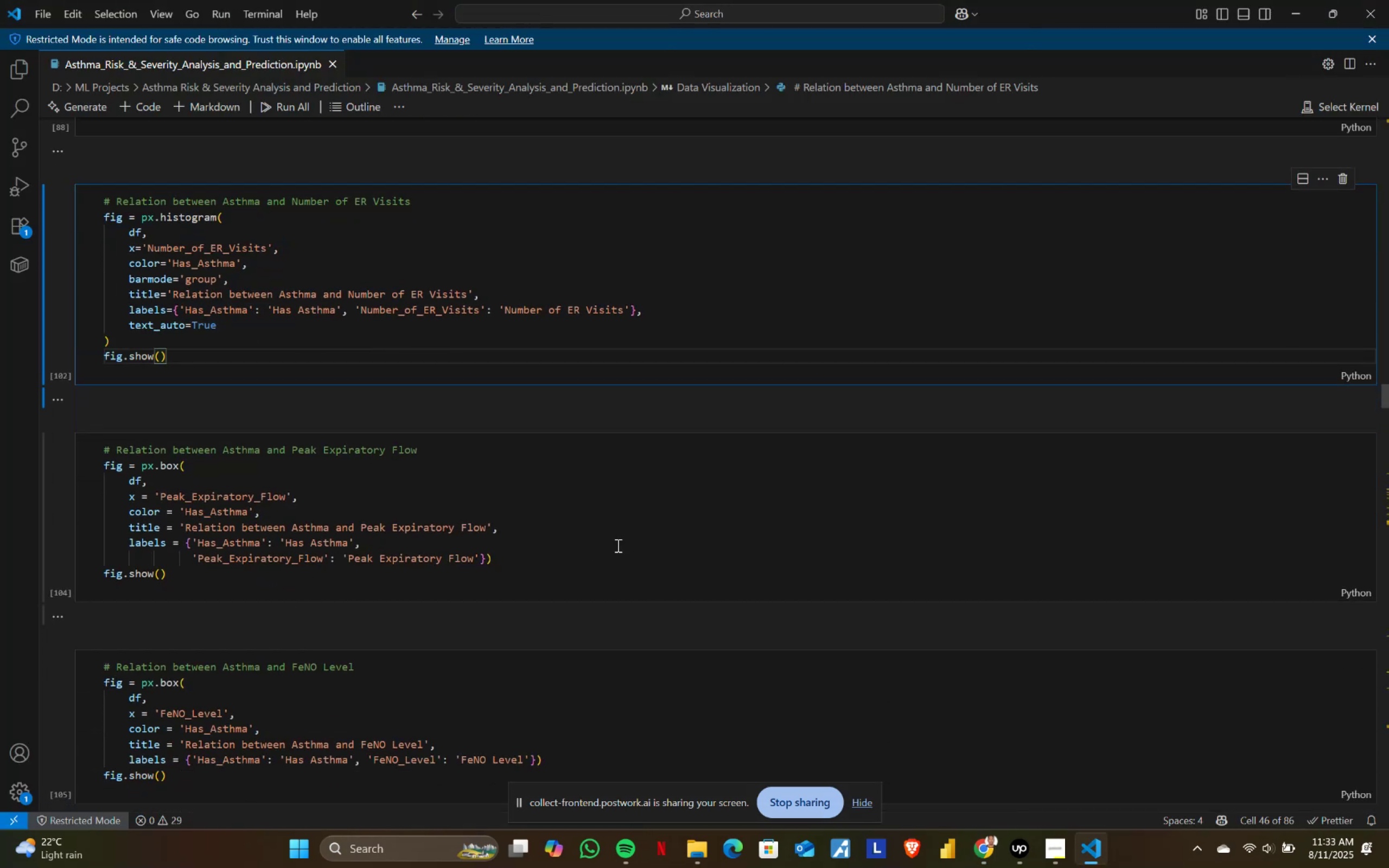 
left_click([569, 523])
 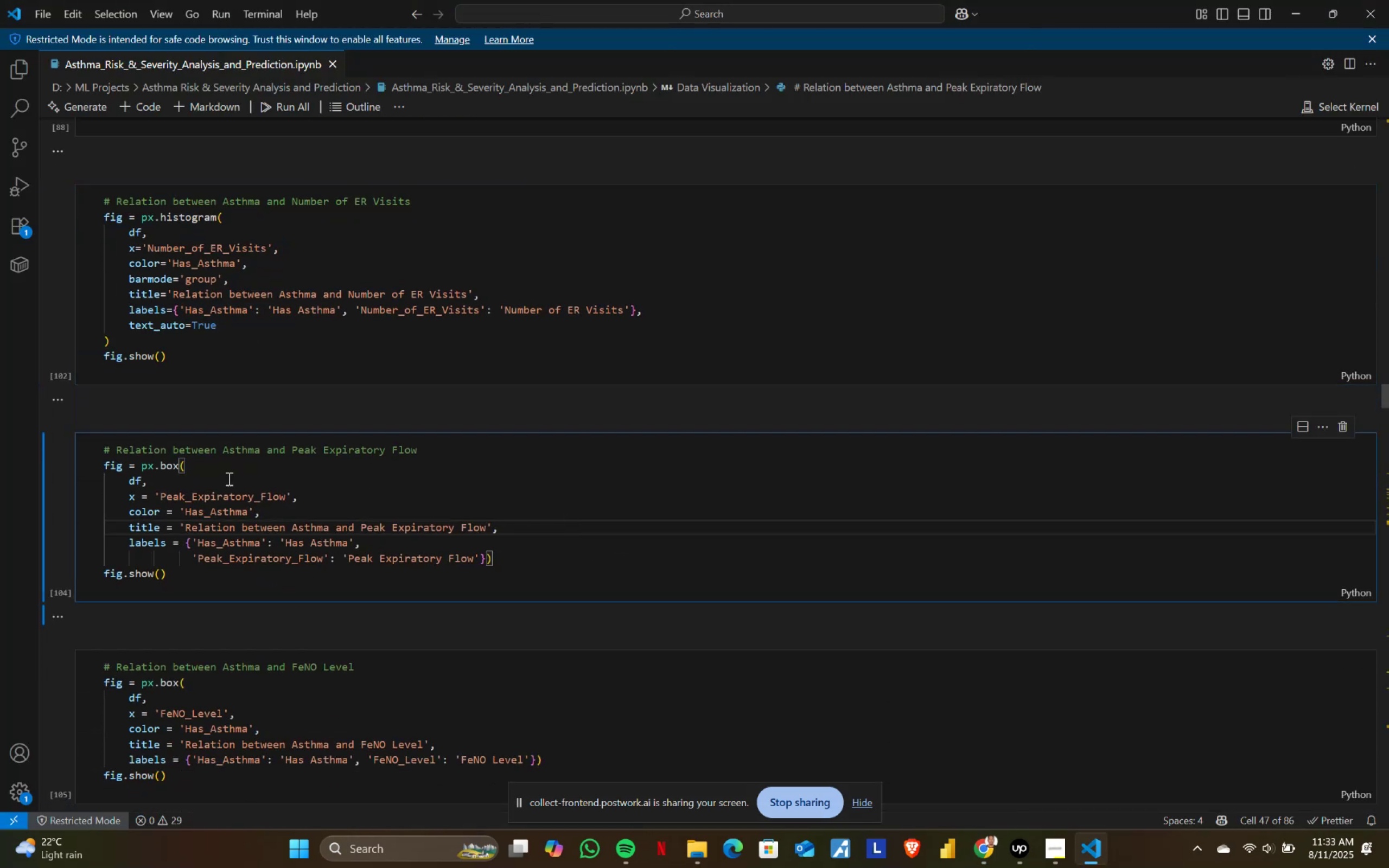 
left_click([203, 496])
 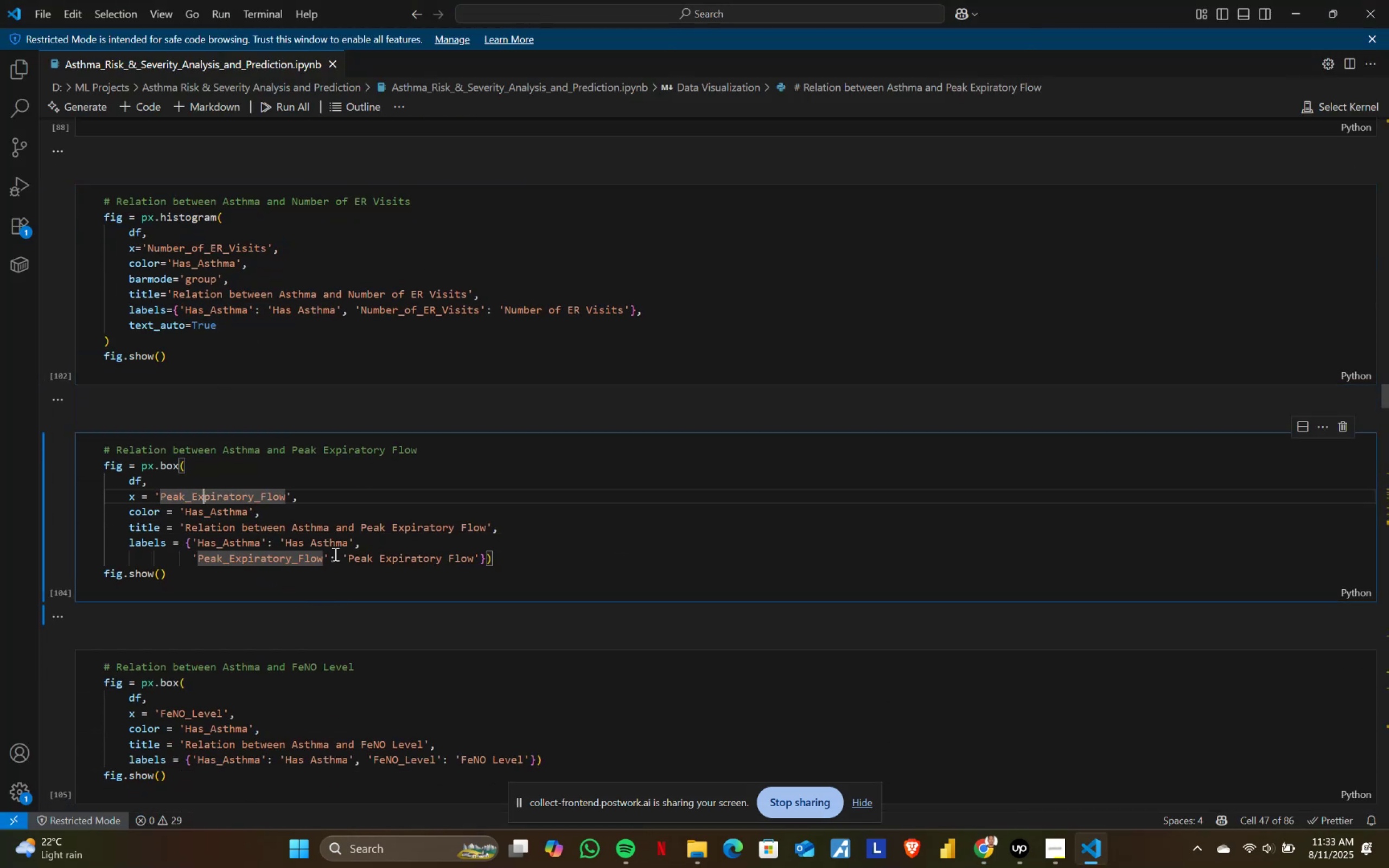 
key(Alt+AltLeft)
 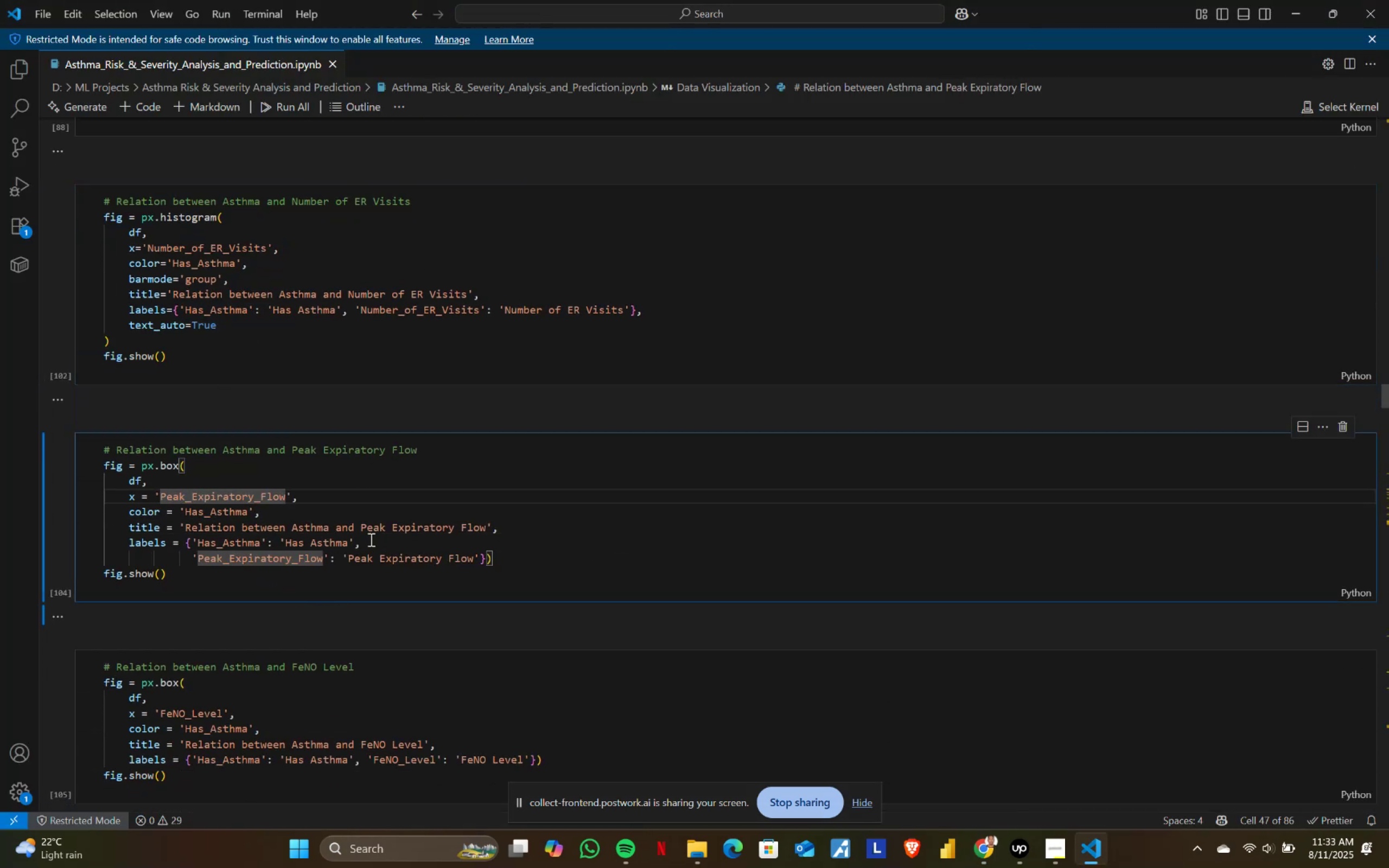 
key(Alt+Tab)
 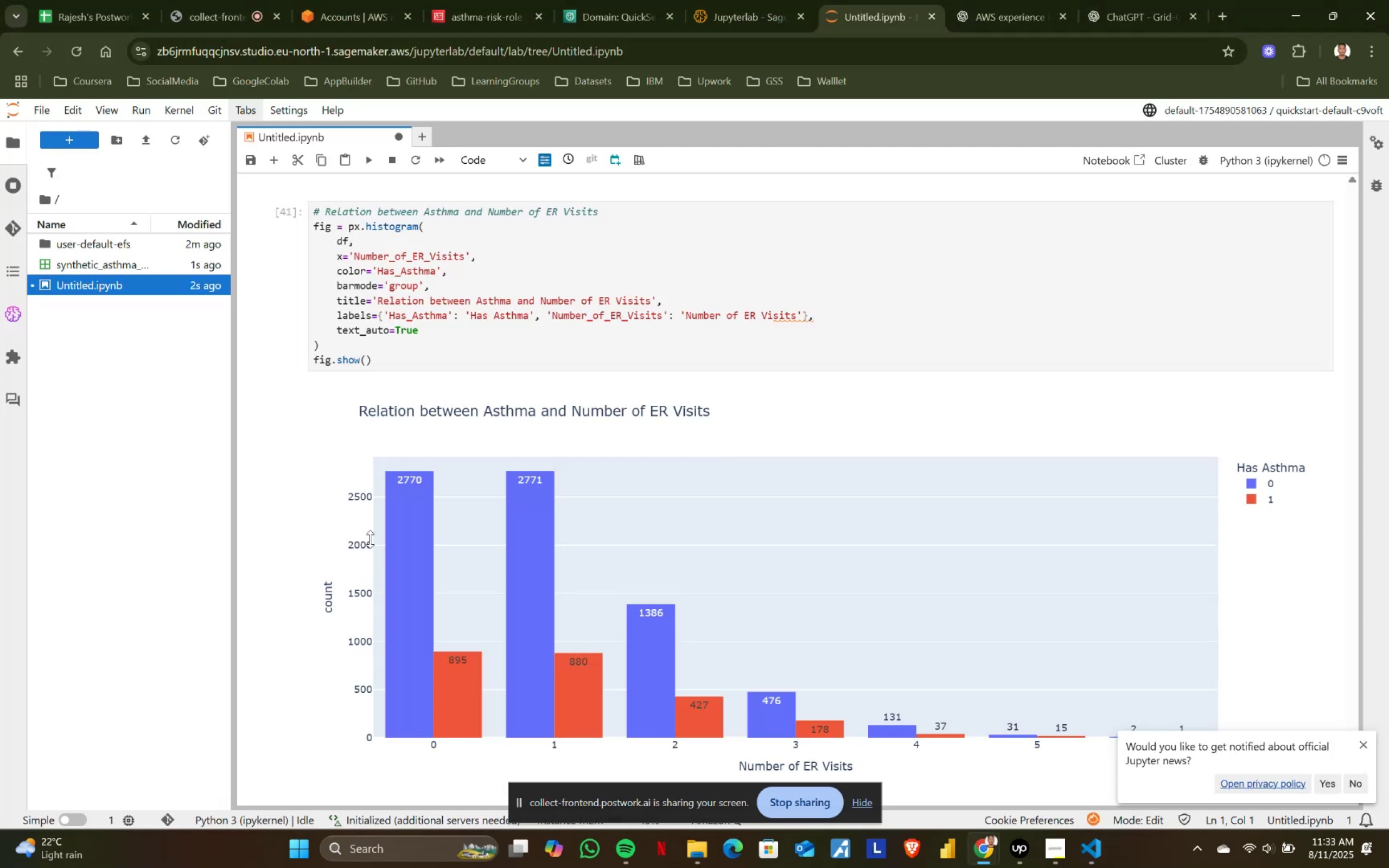 
key(Alt+AltLeft)
 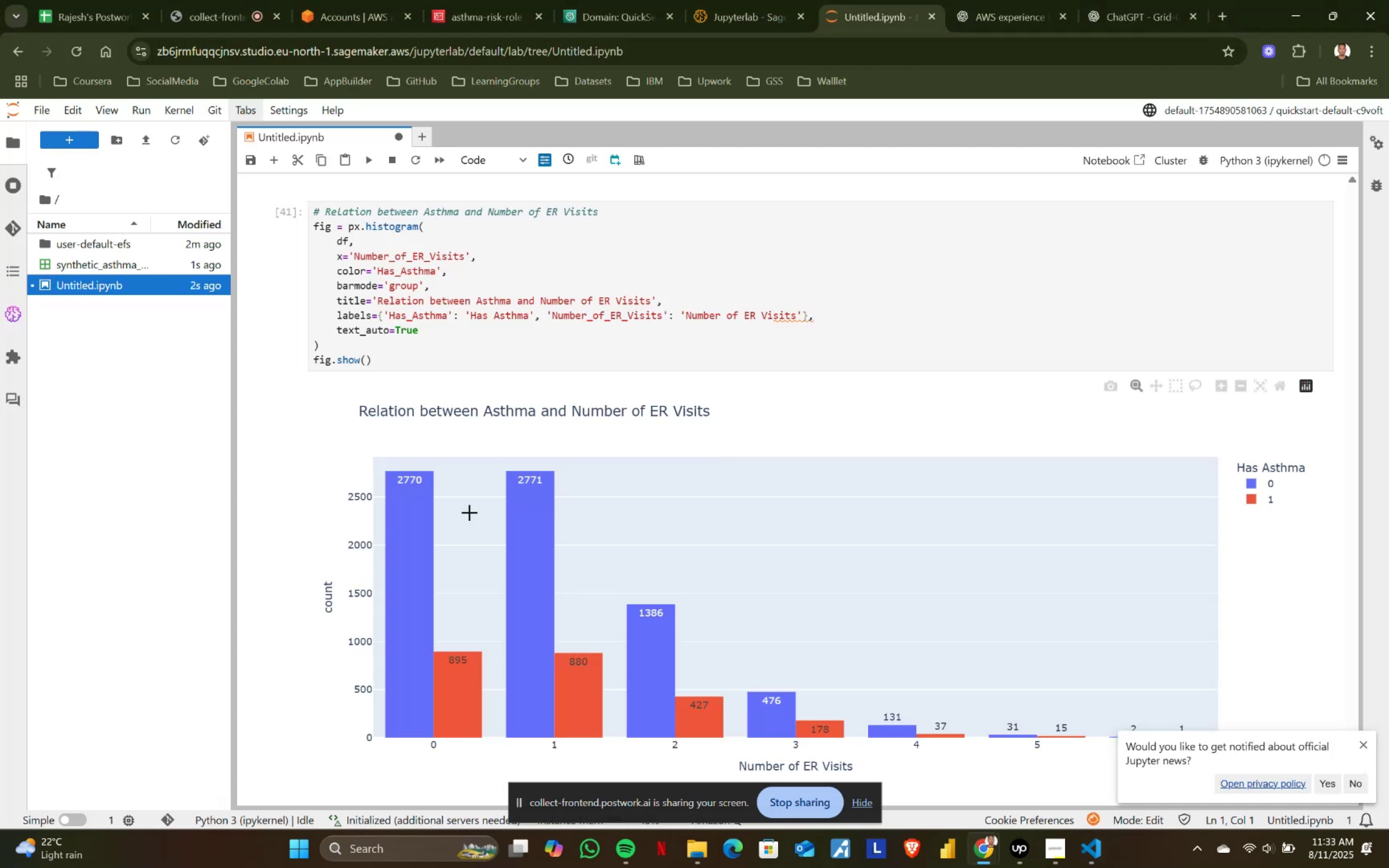 
key(Alt+Tab)
 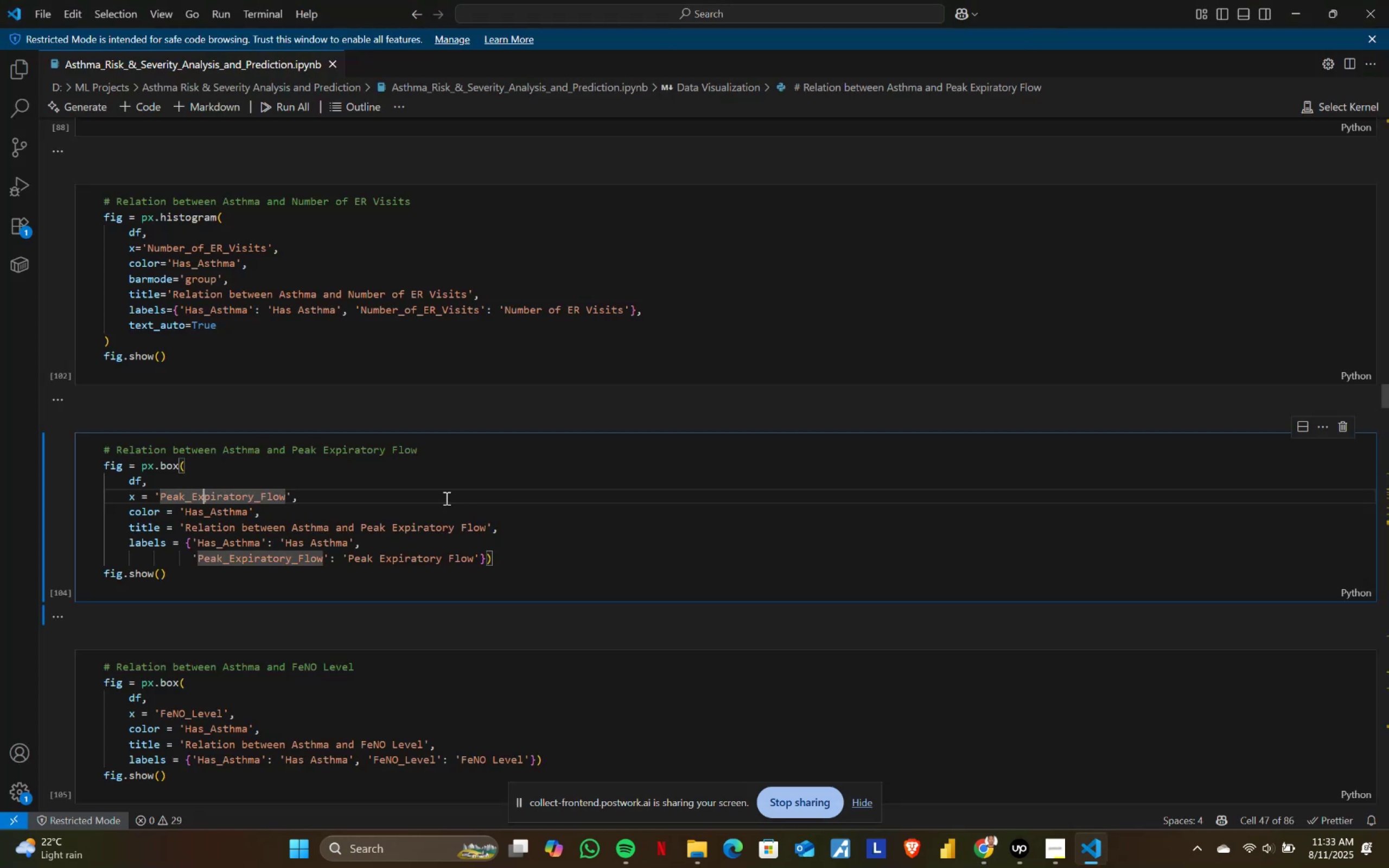 
scroll: coordinate [292, 541], scroll_direction: down, amount: 1.0
 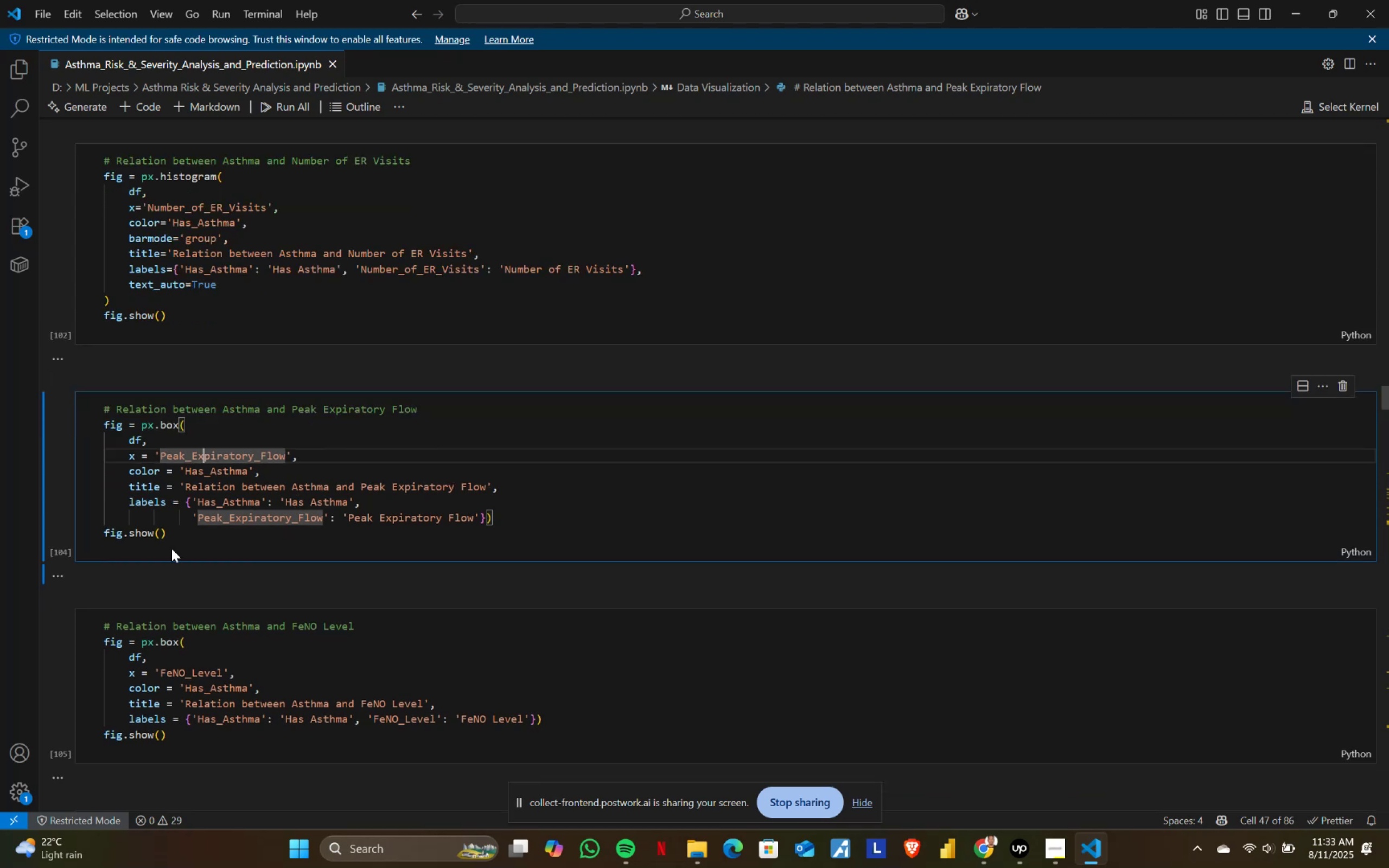 
left_click([184, 534])
 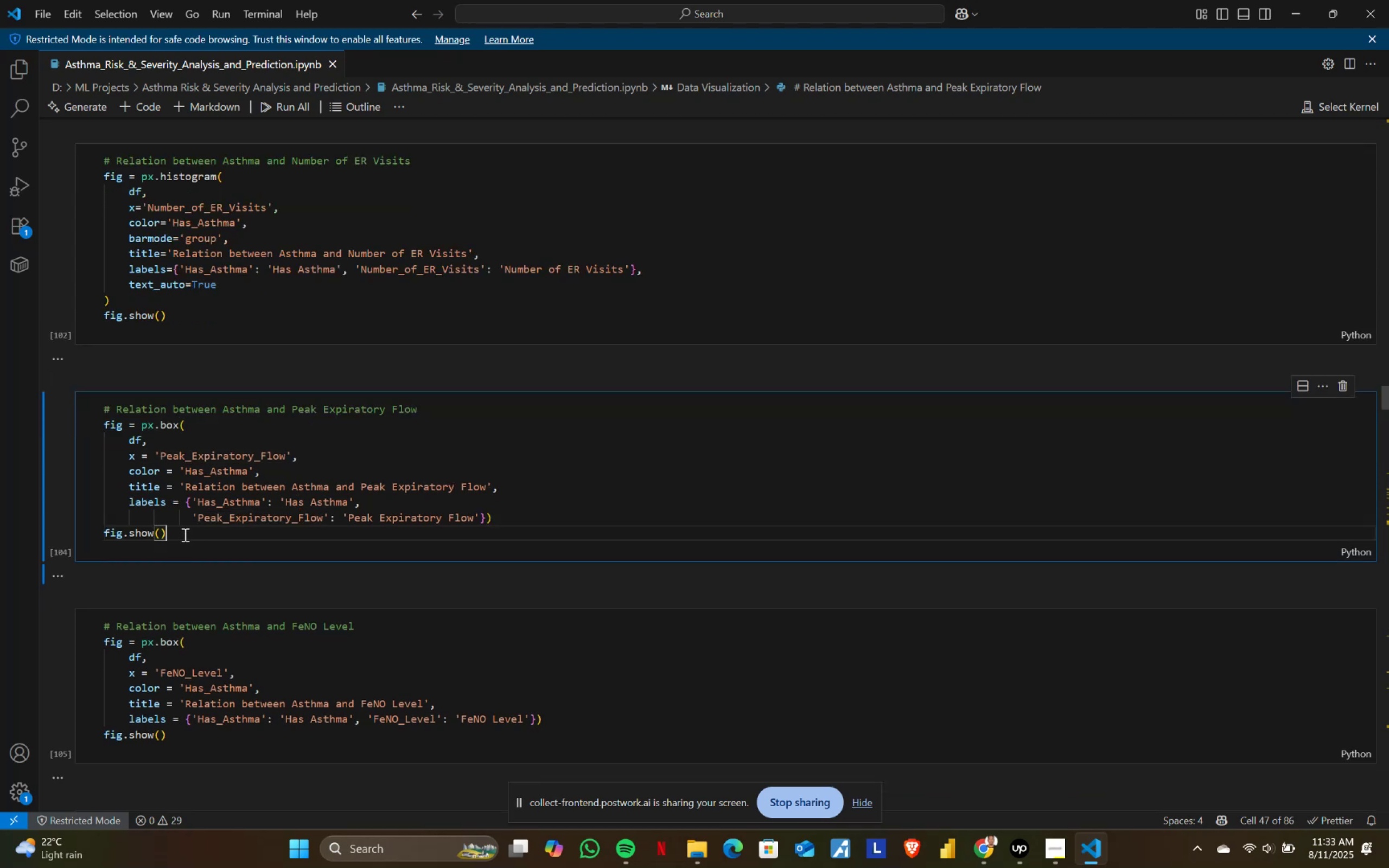 
key(Control+ControlLeft)
 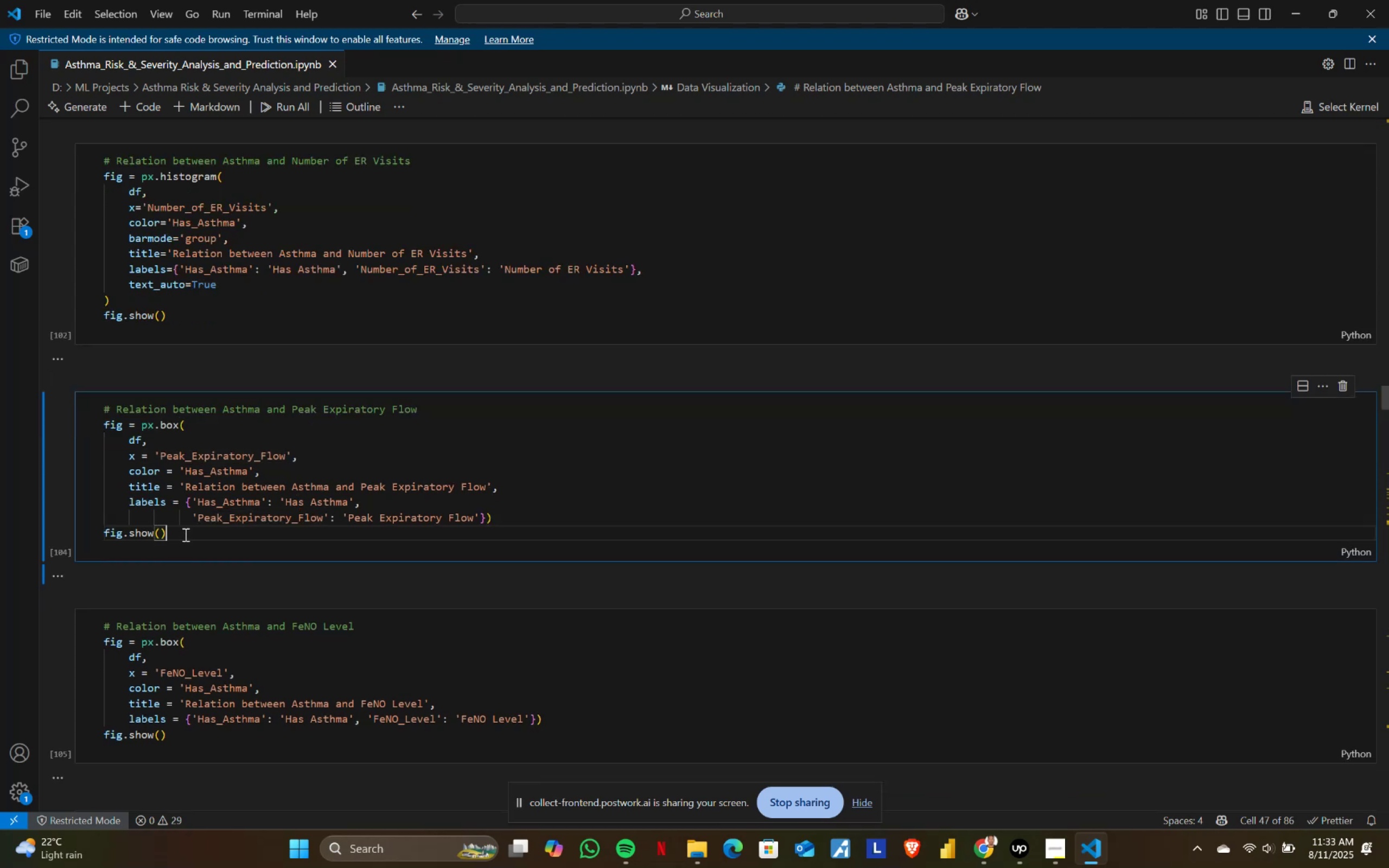 
key(Control+A)
 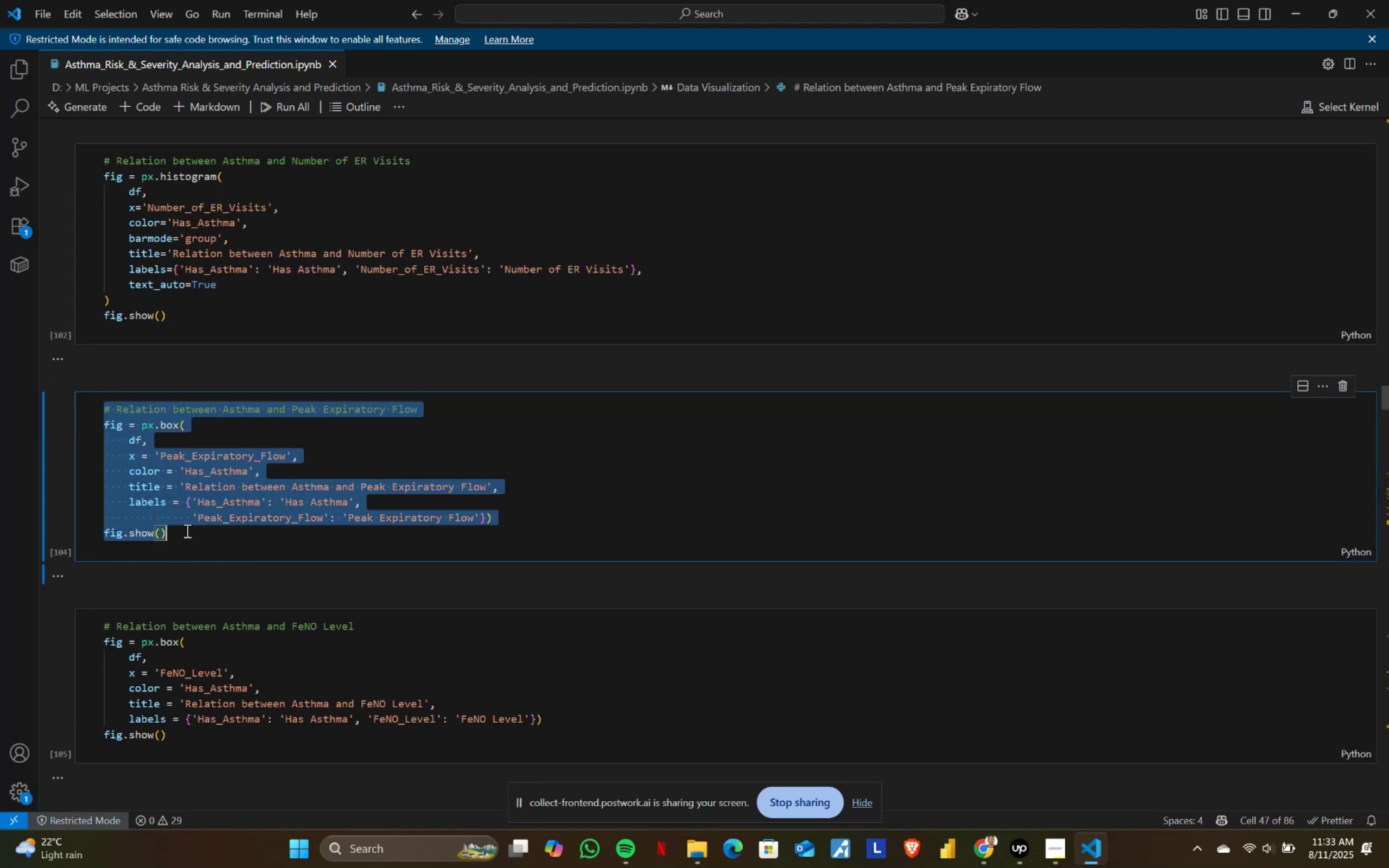 
key(Control+ControlLeft)
 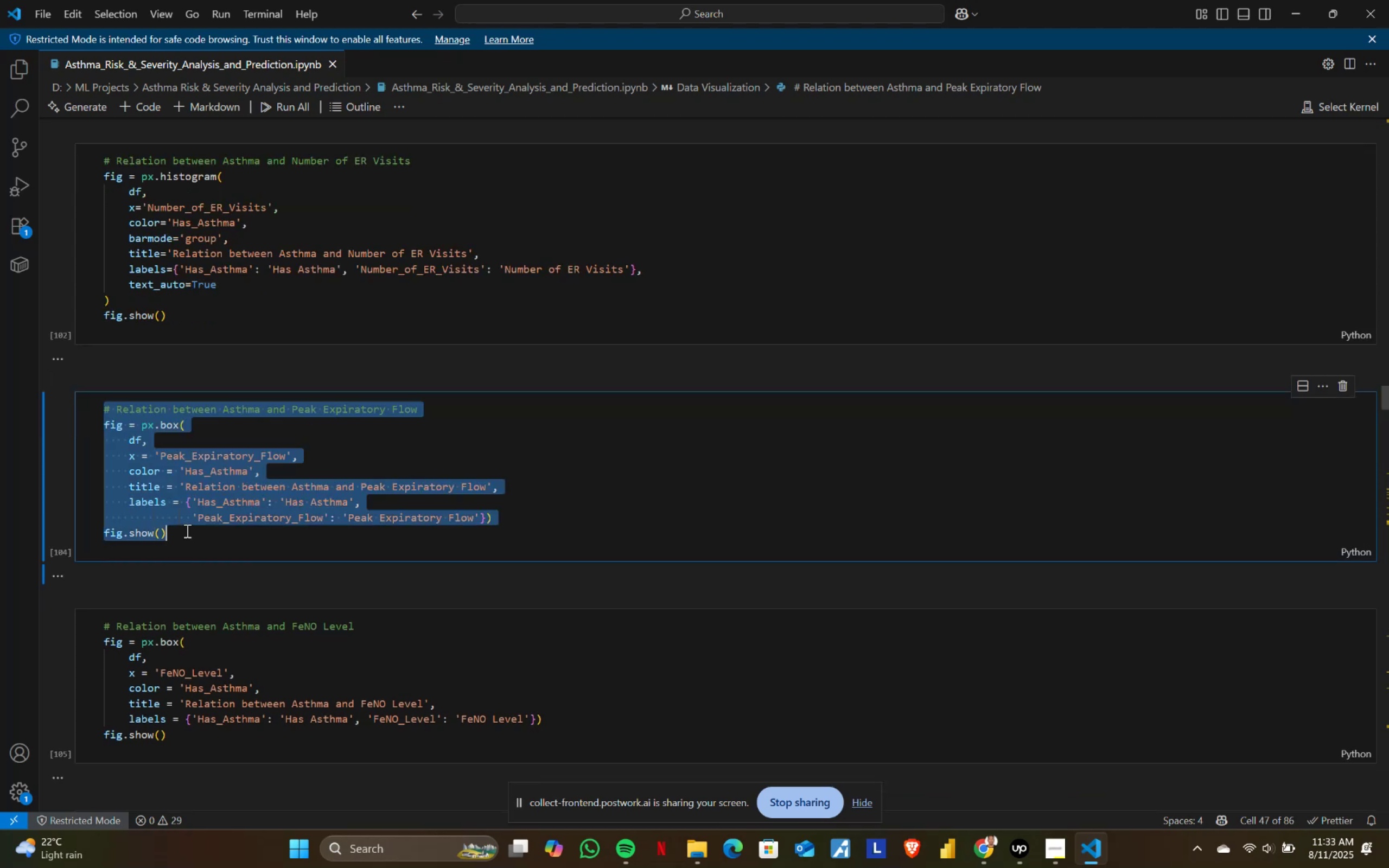 
key(Control+C)
 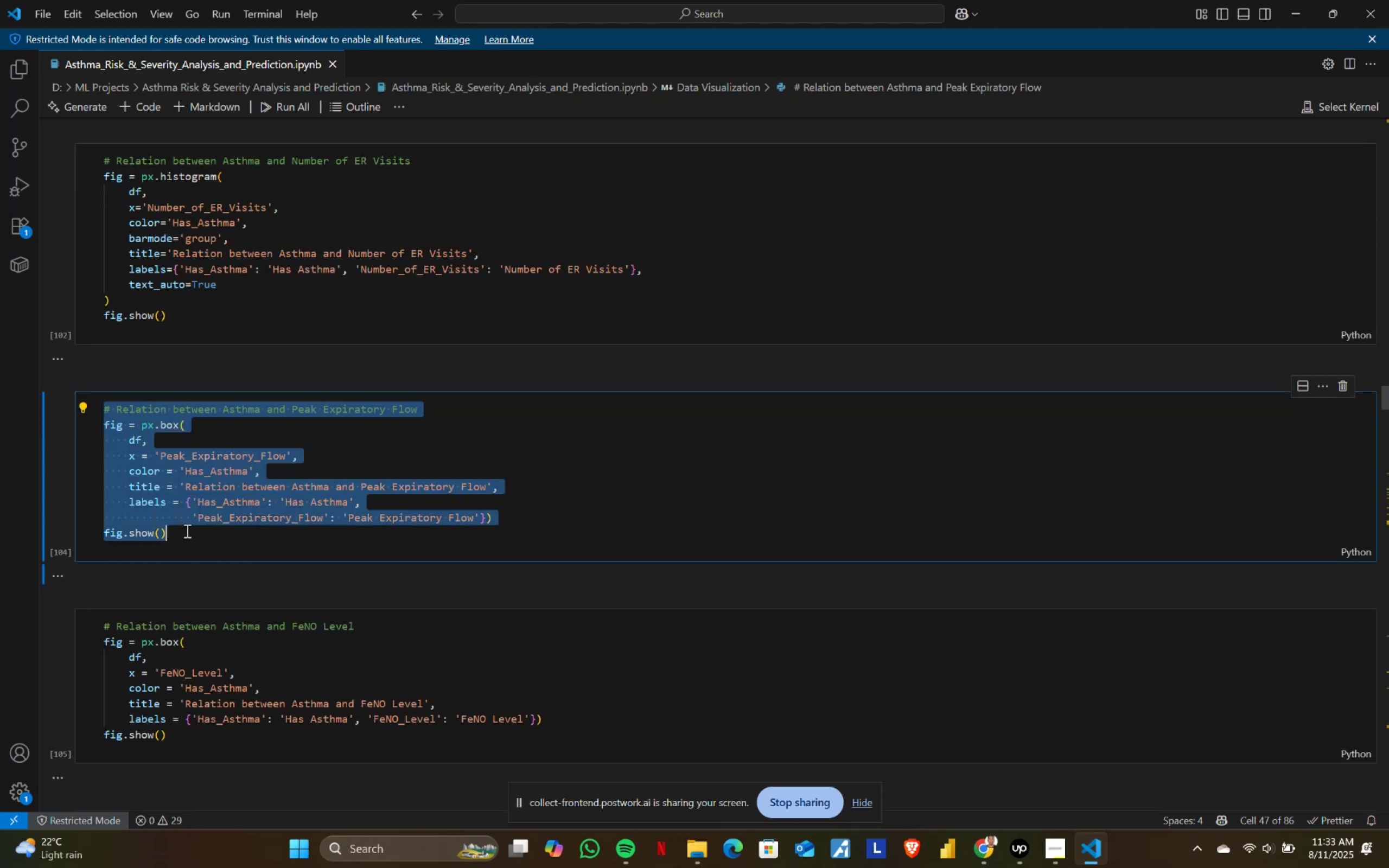 
key(Alt+AltLeft)
 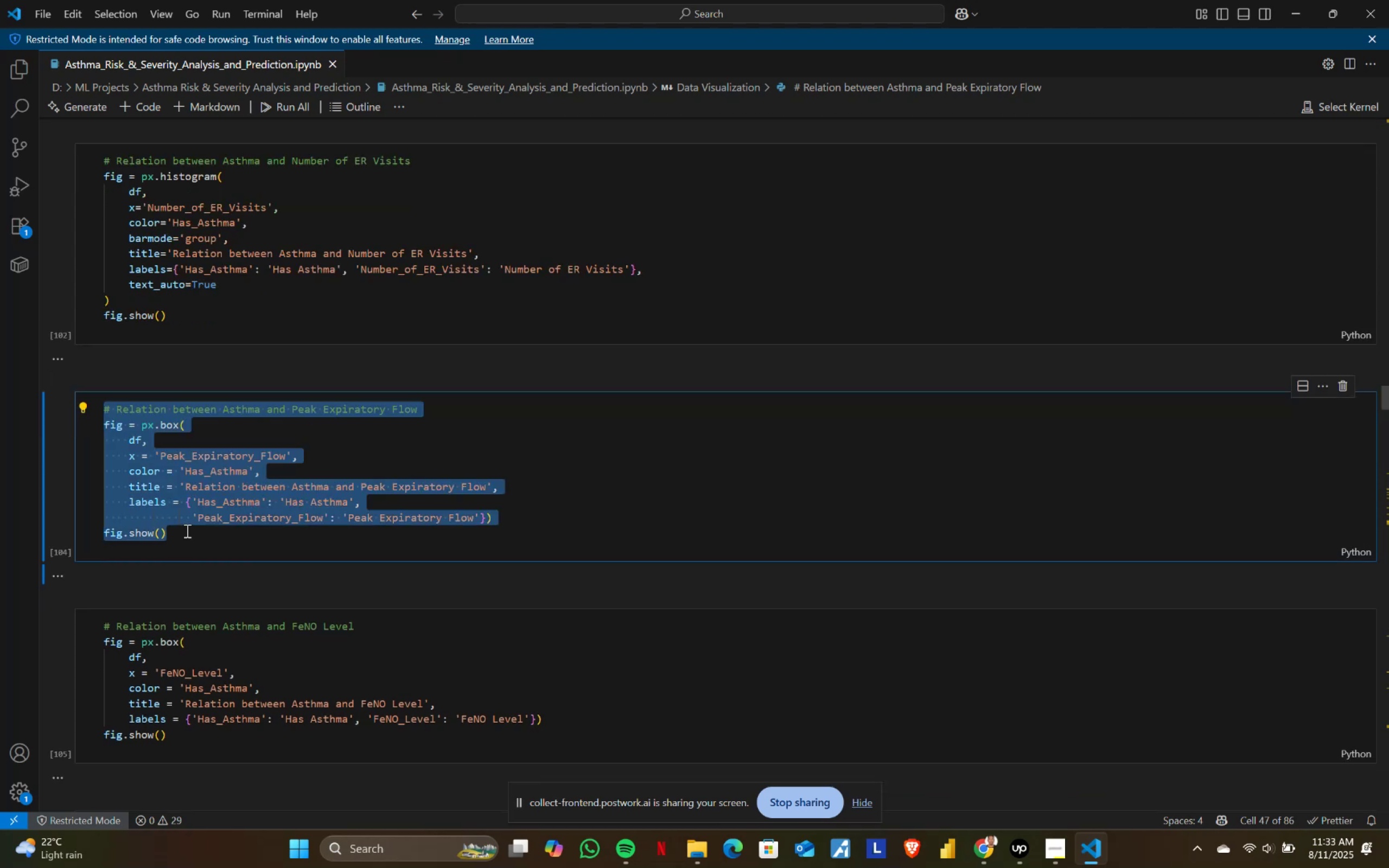 
key(Alt+Tab)
 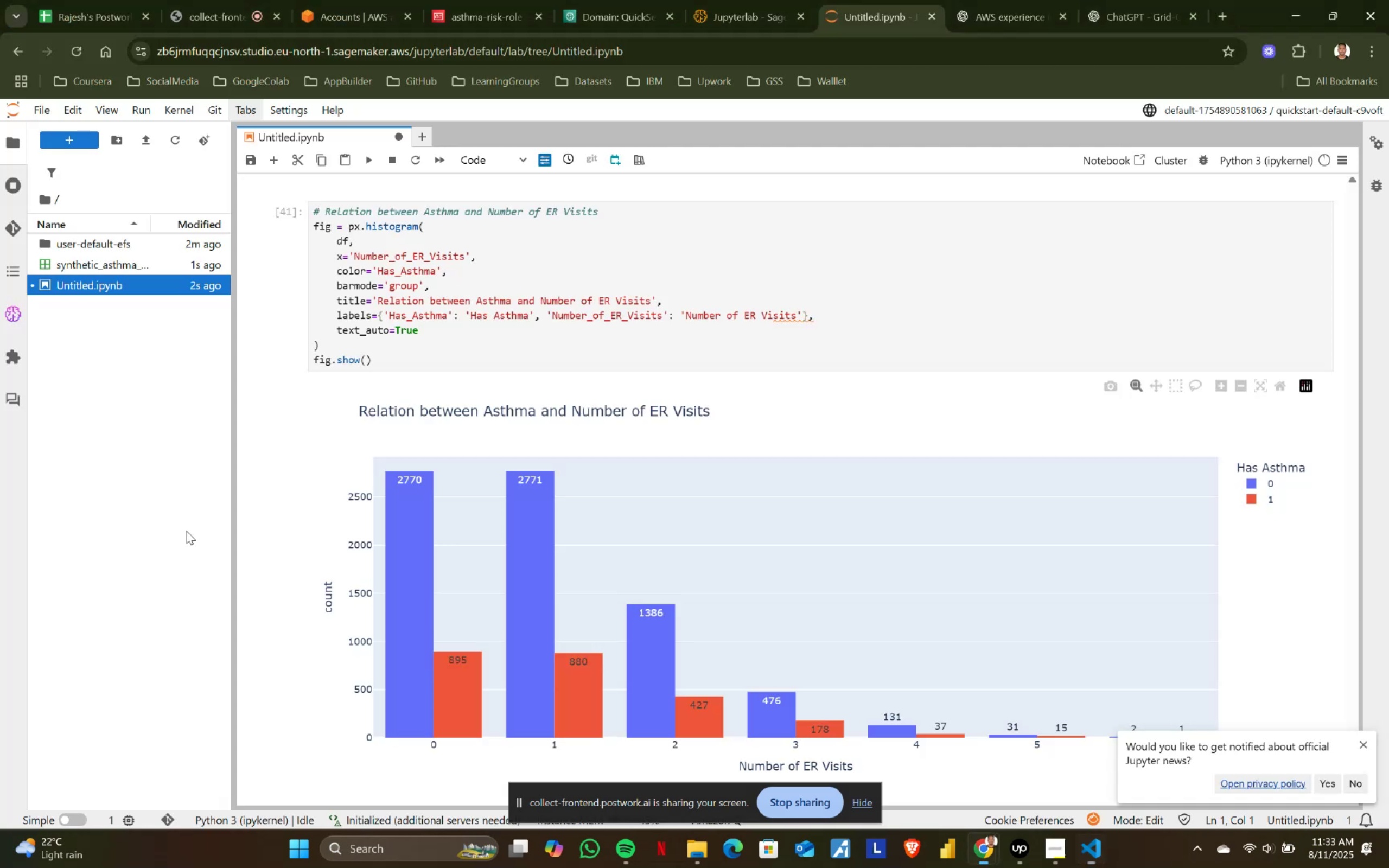 
scroll: coordinate [342, 295], scroll_direction: down, amount: 5.0
 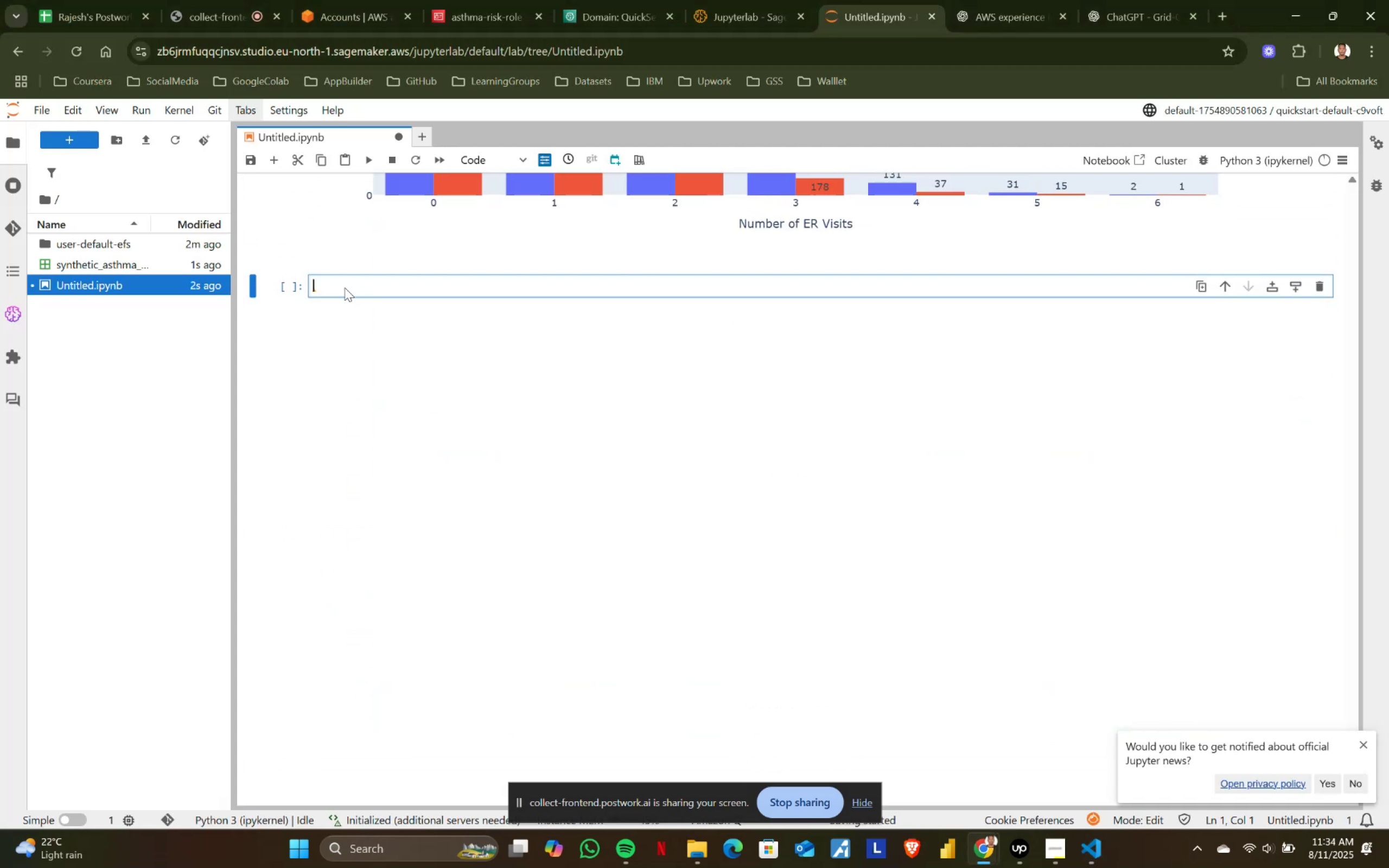 
left_click([348, 282])
 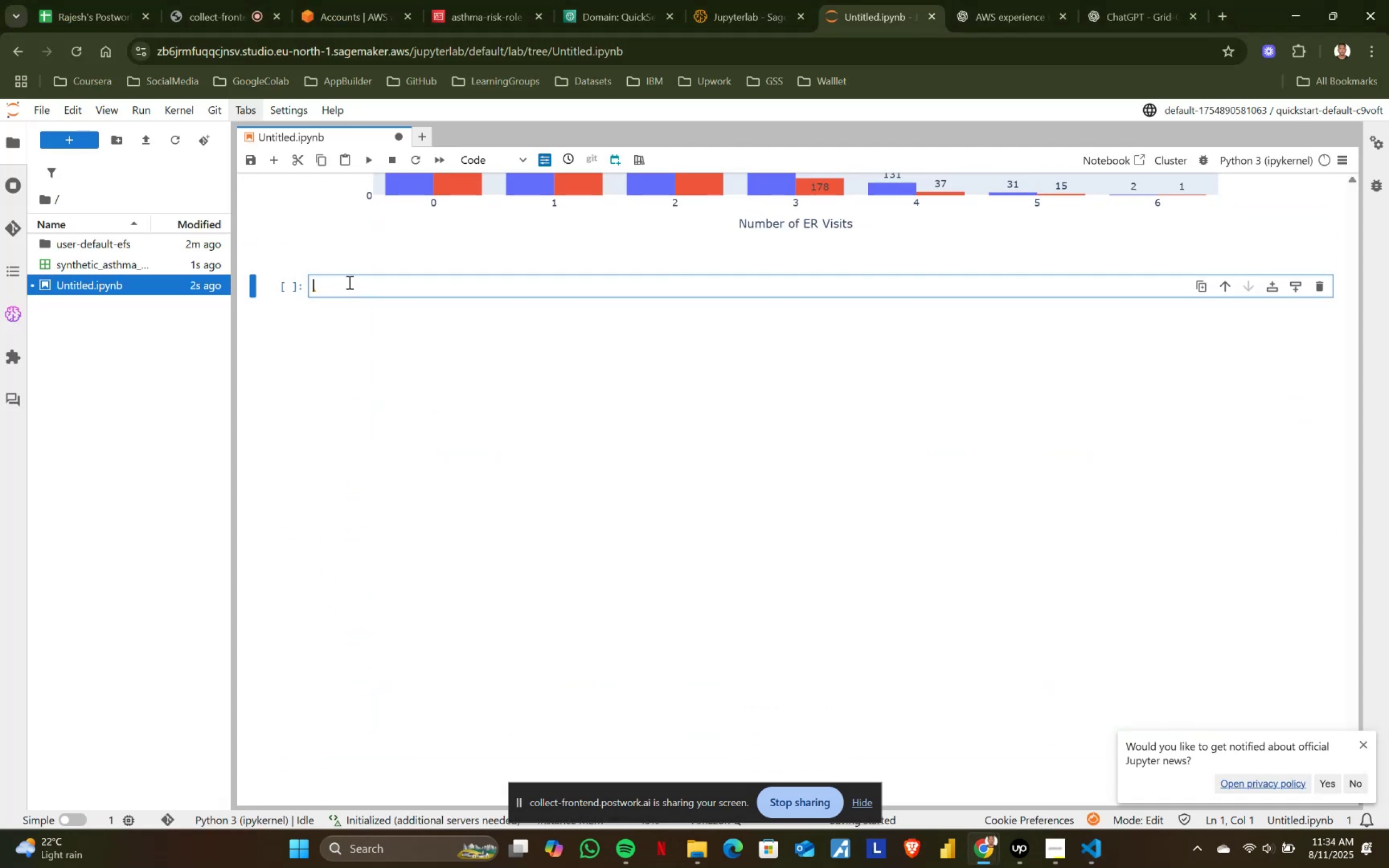 
key(Control+ControlLeft)
 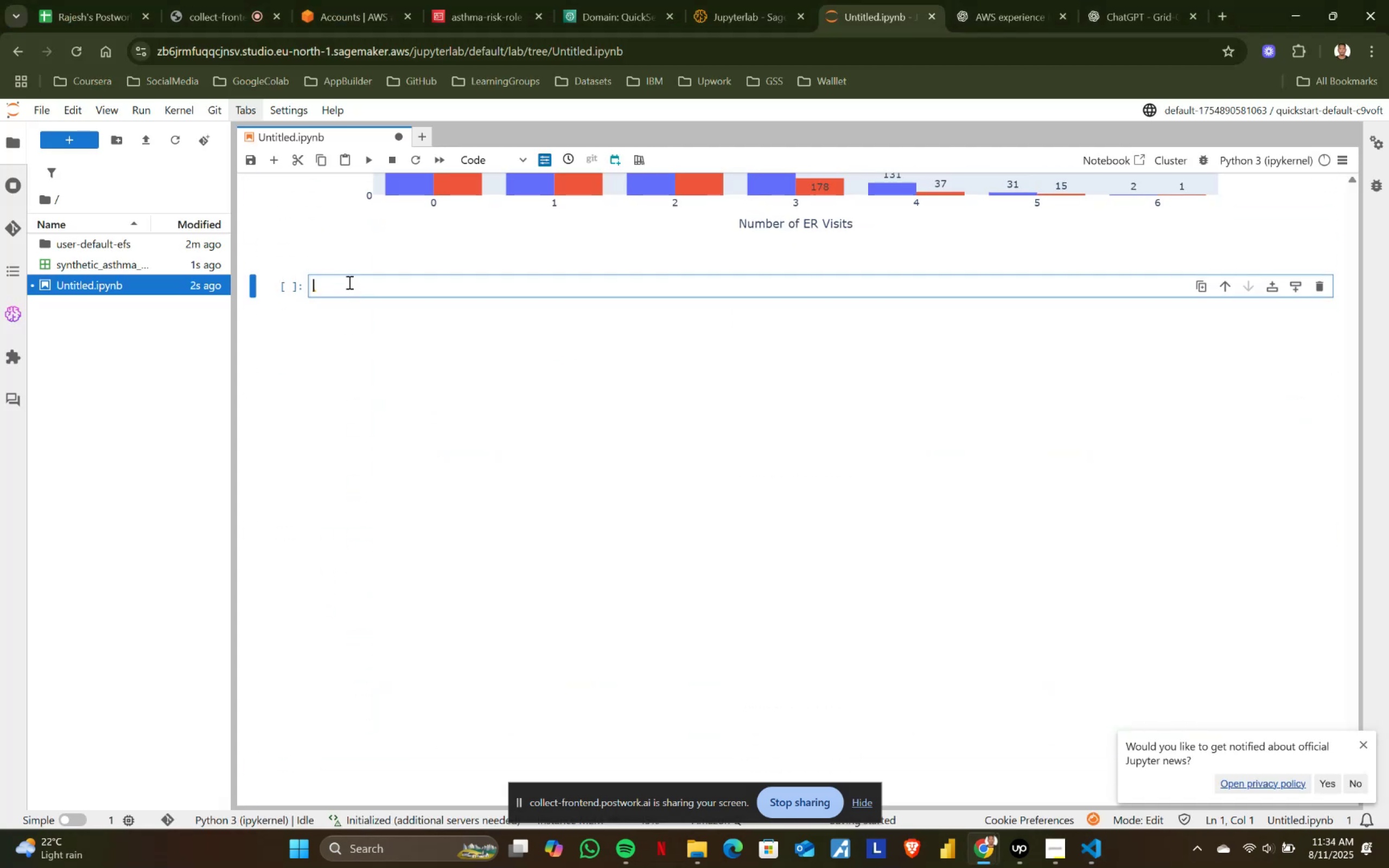 
key(Control+V)
 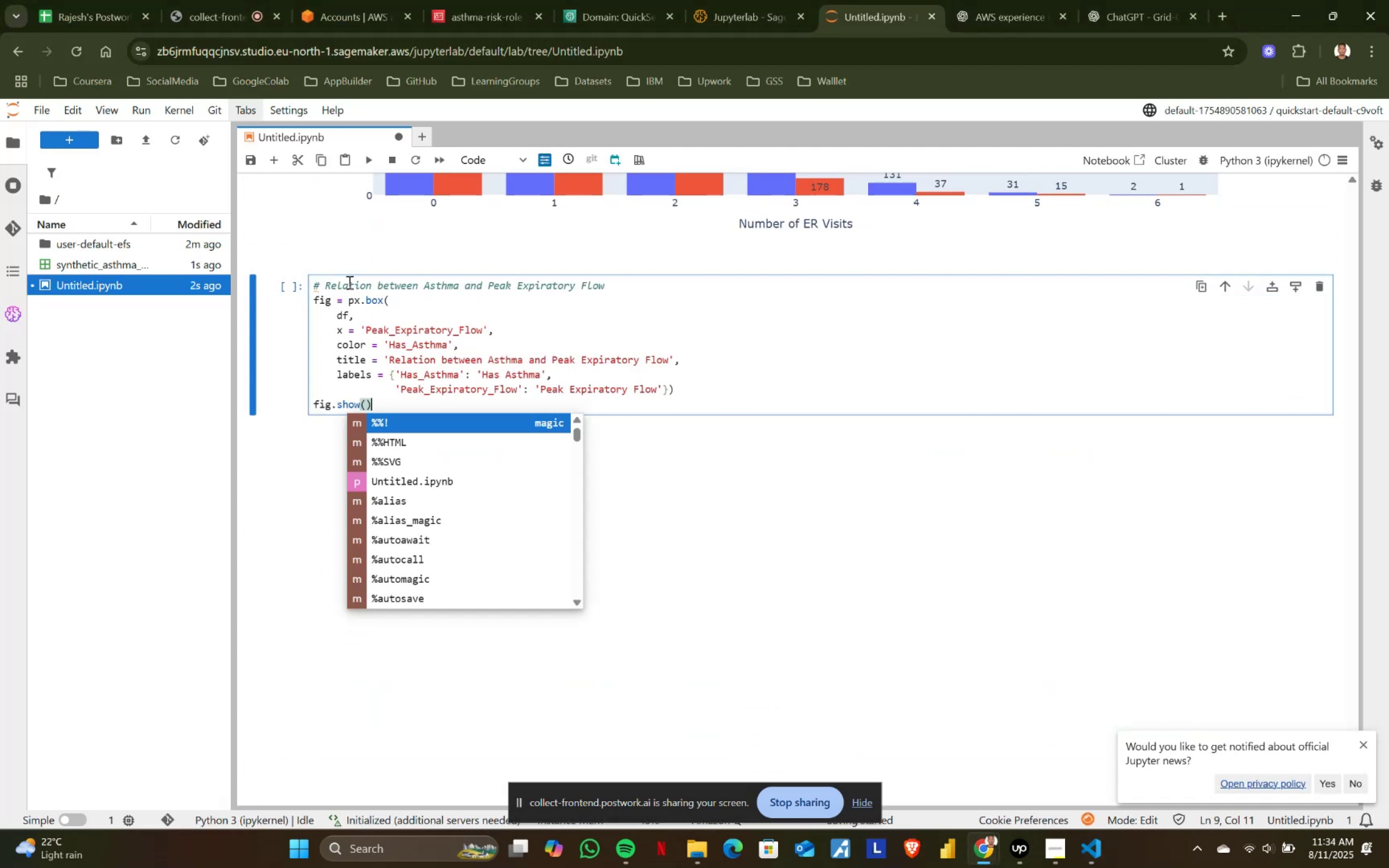 
key(Shift+ShiftRight)
 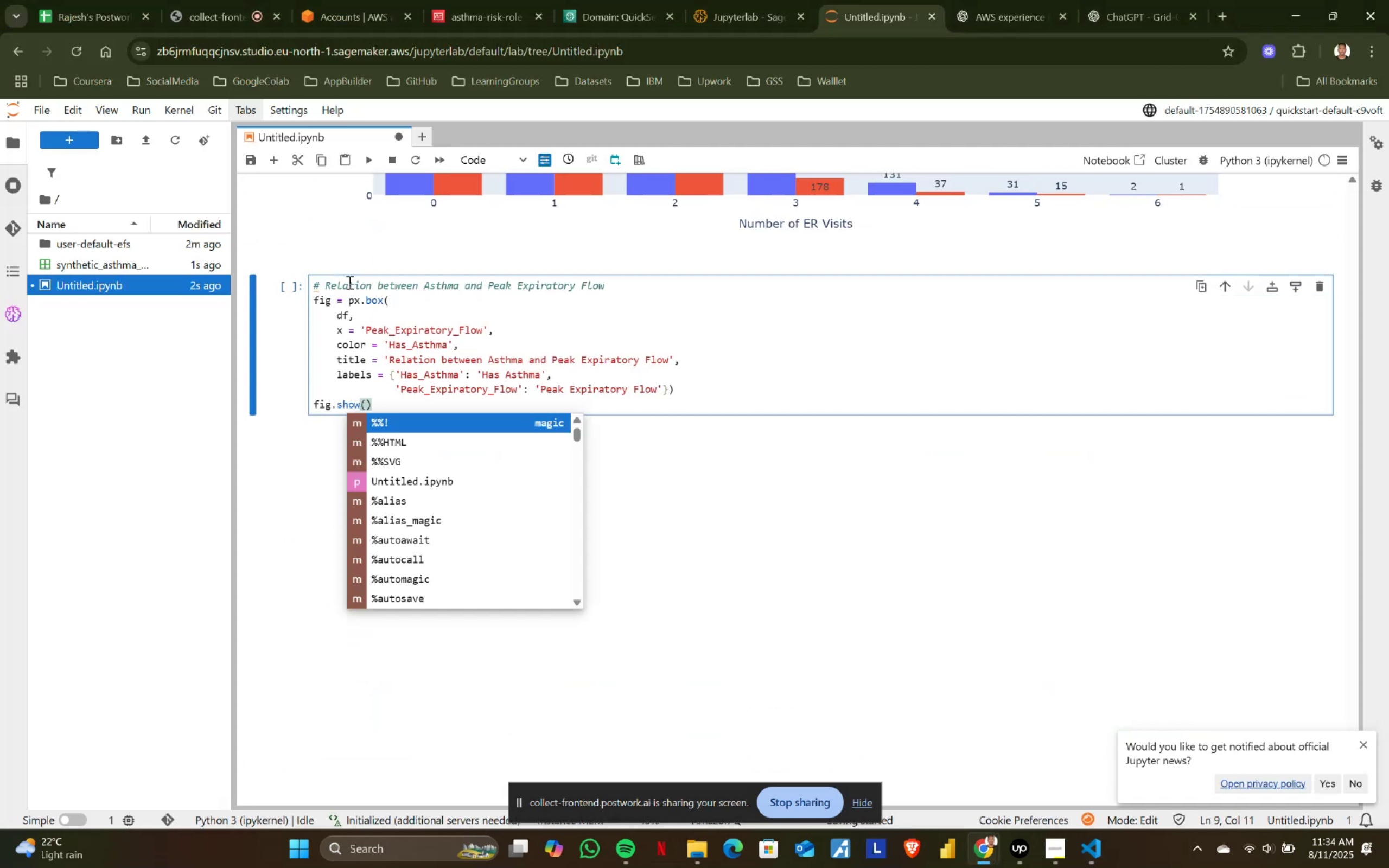 
key(Shift+Enter)
 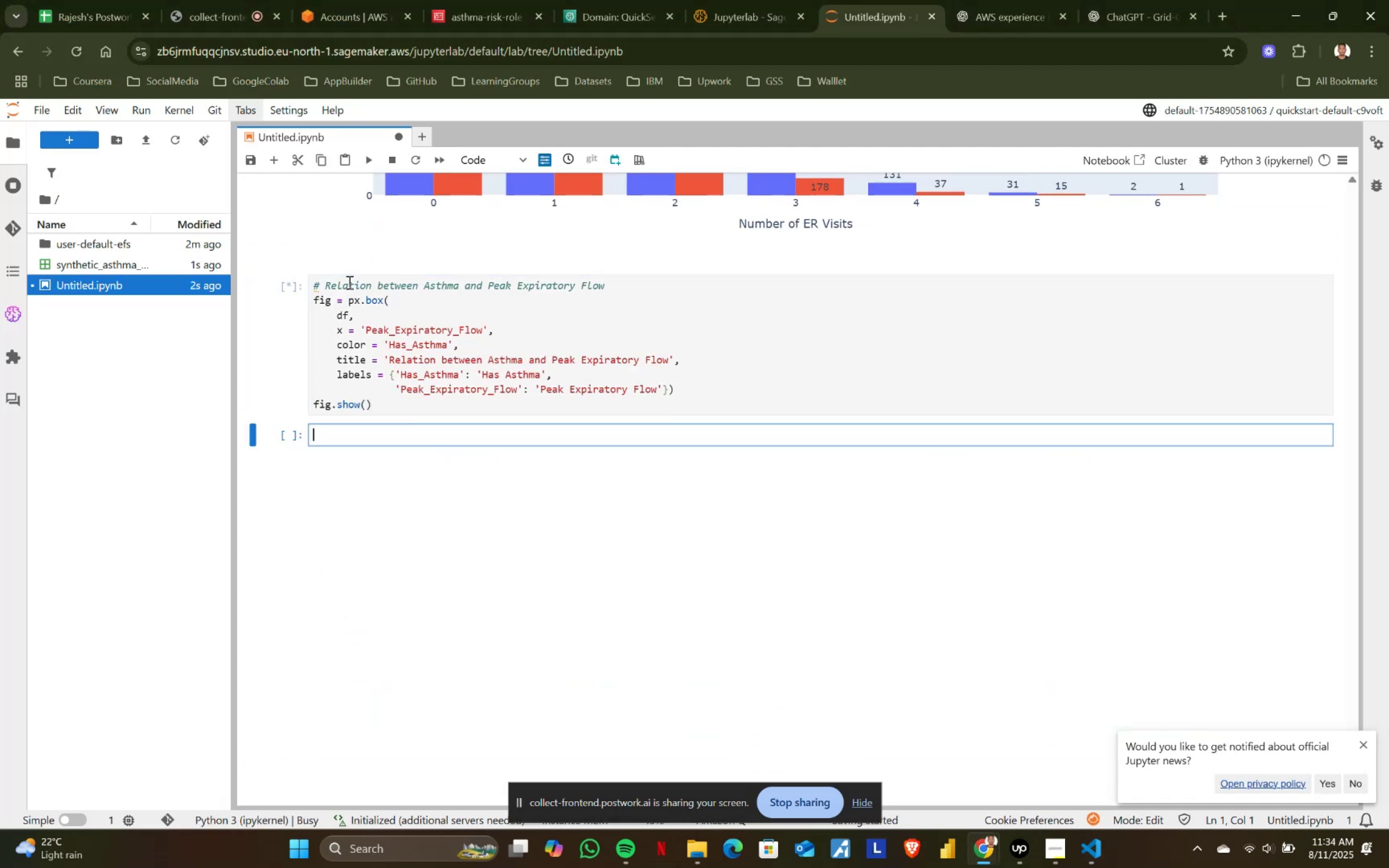 
key(Alt+AltLeft)
 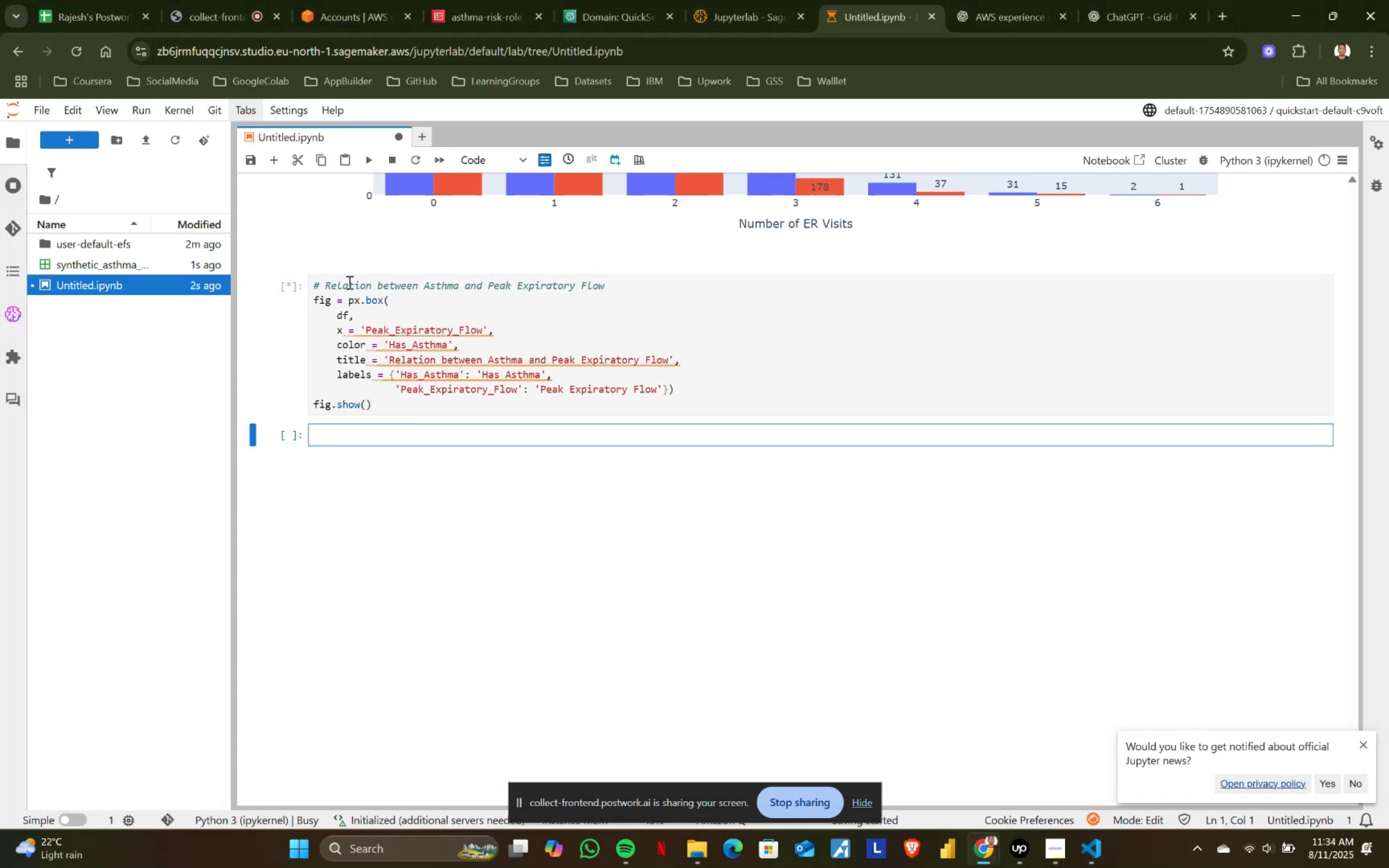 
key(Alt+Tab)
 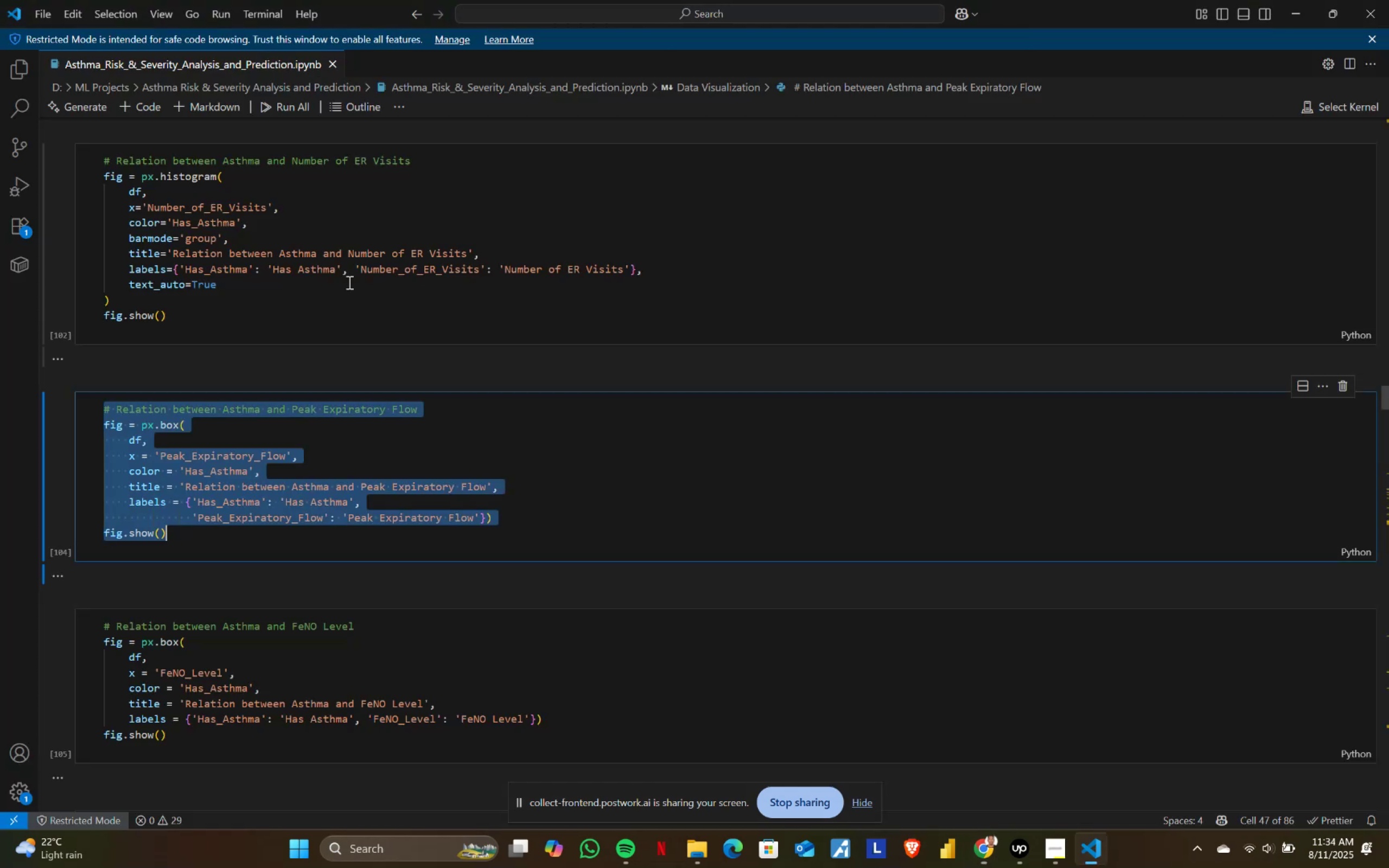 
scroll: coordinate [337, 441], scroll_direction: down, amount: 5.0
 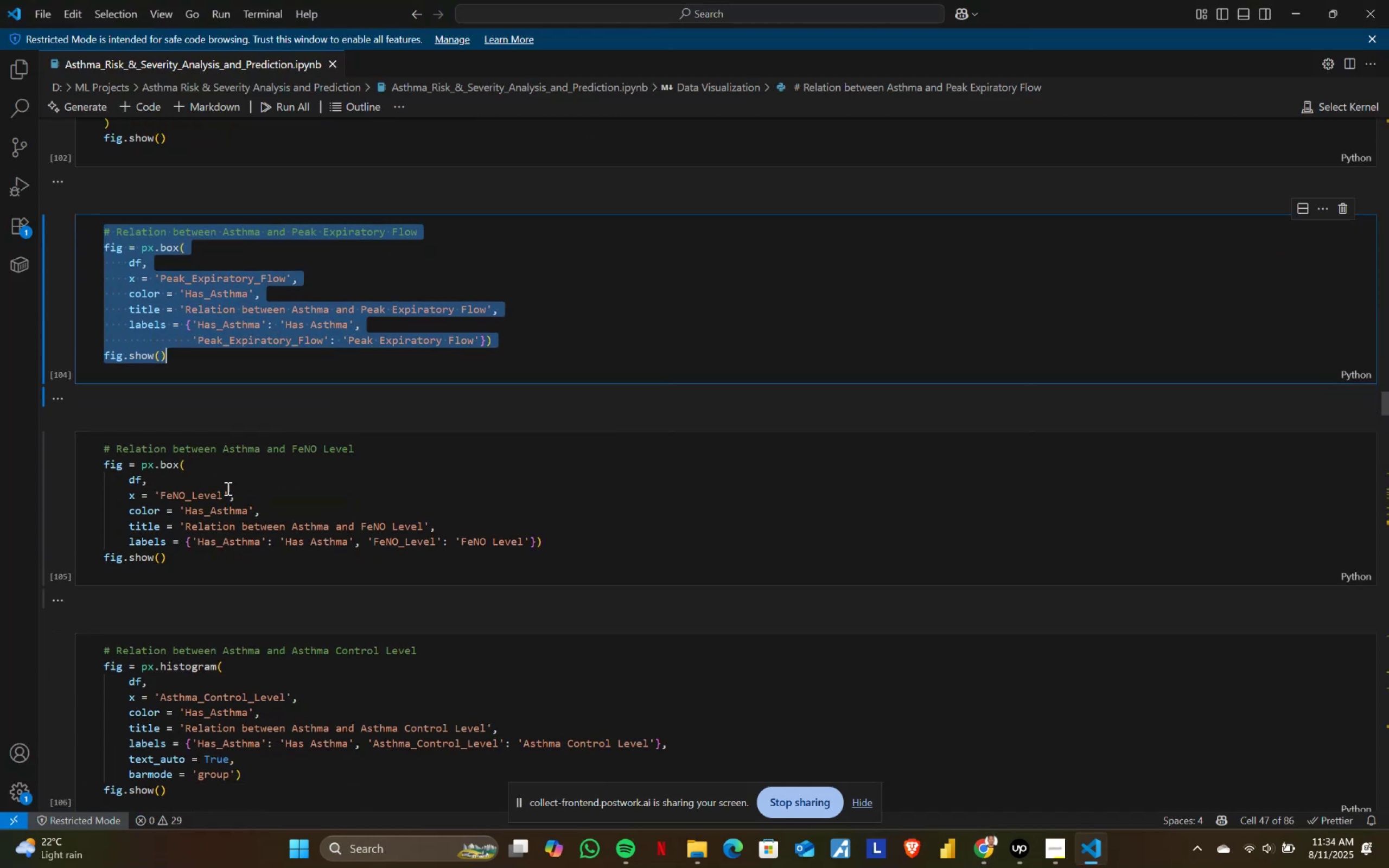 
left_click([227, 497])
 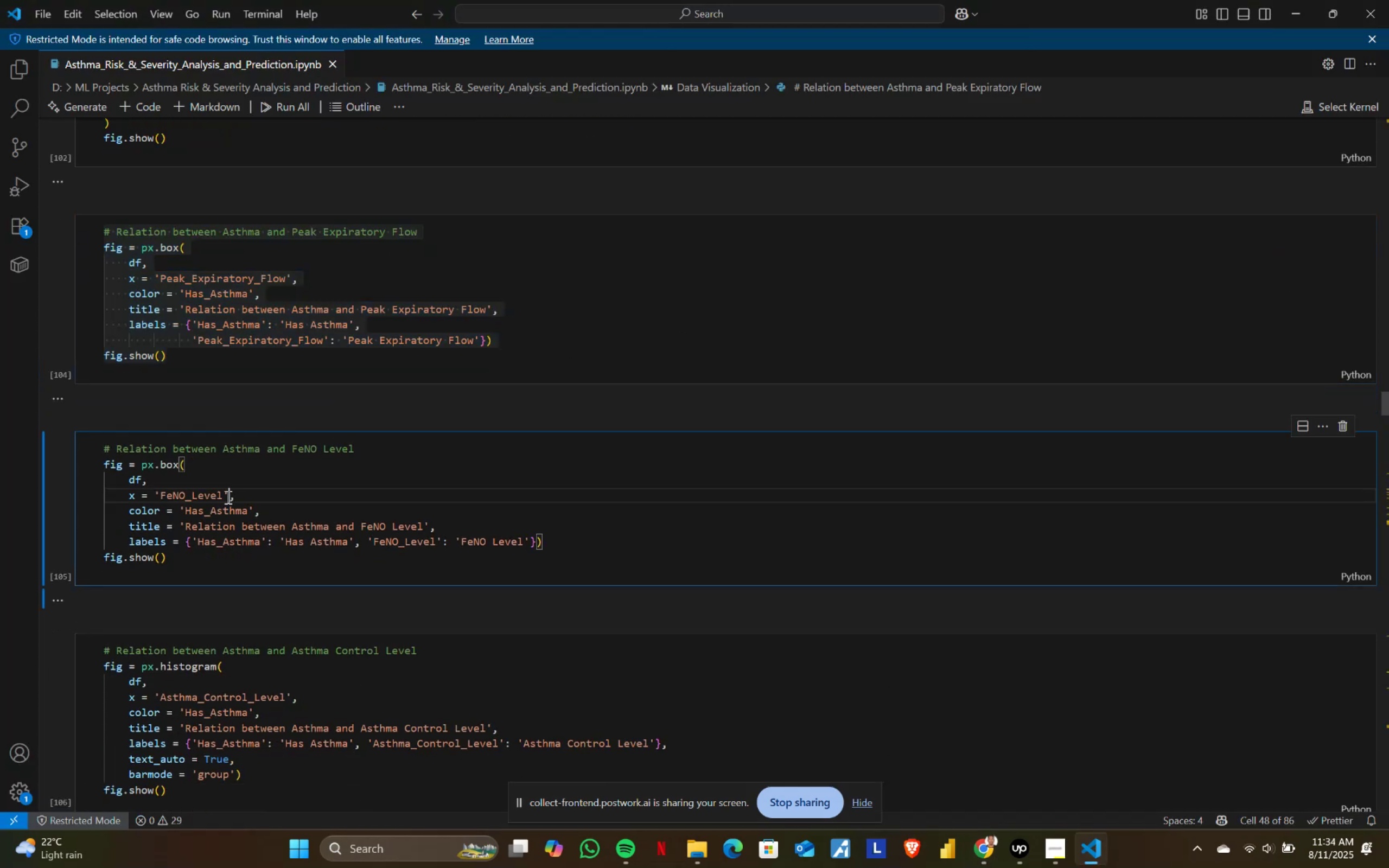 
key(Control+ControlLeft)
 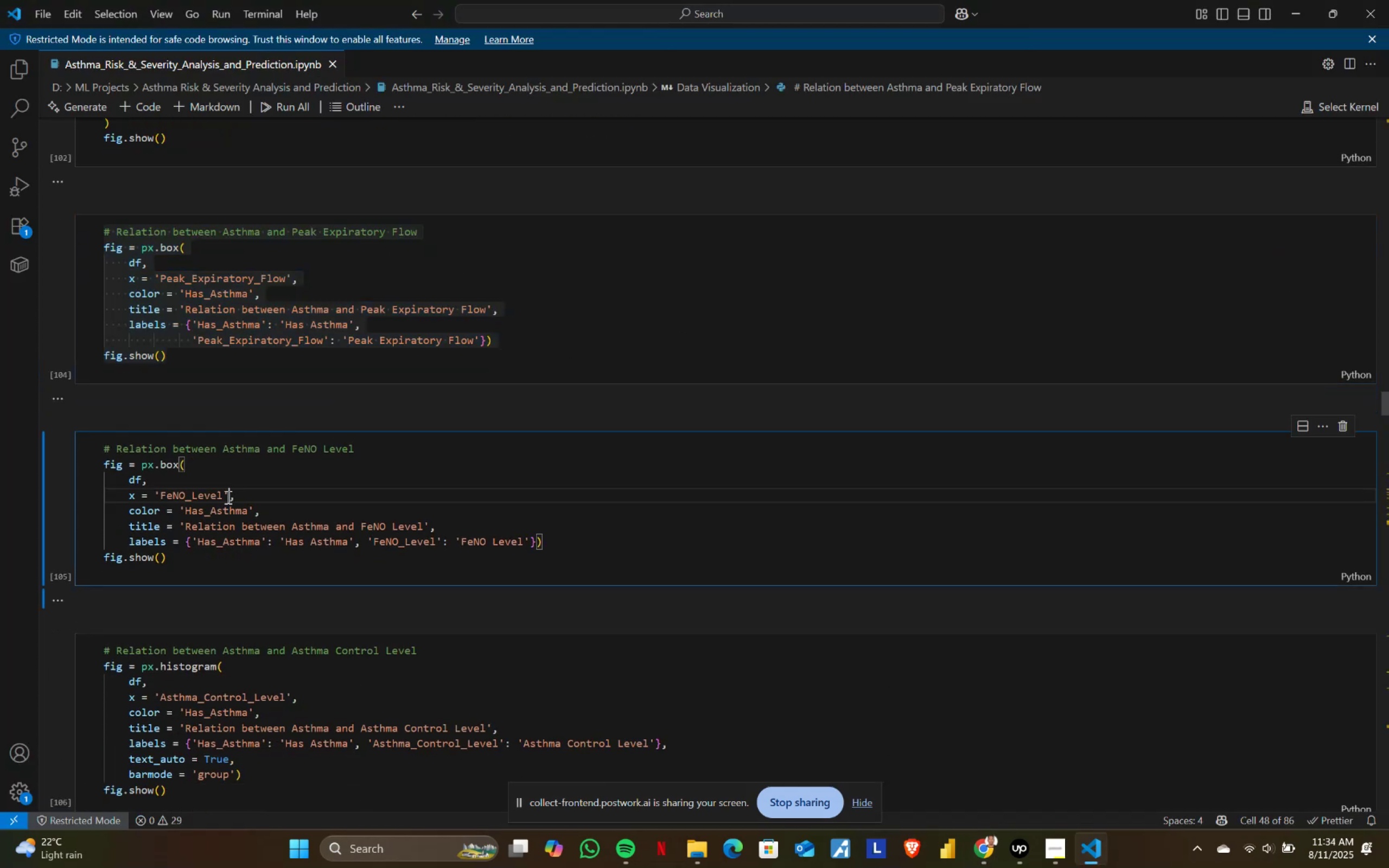 
key(Control+A)
 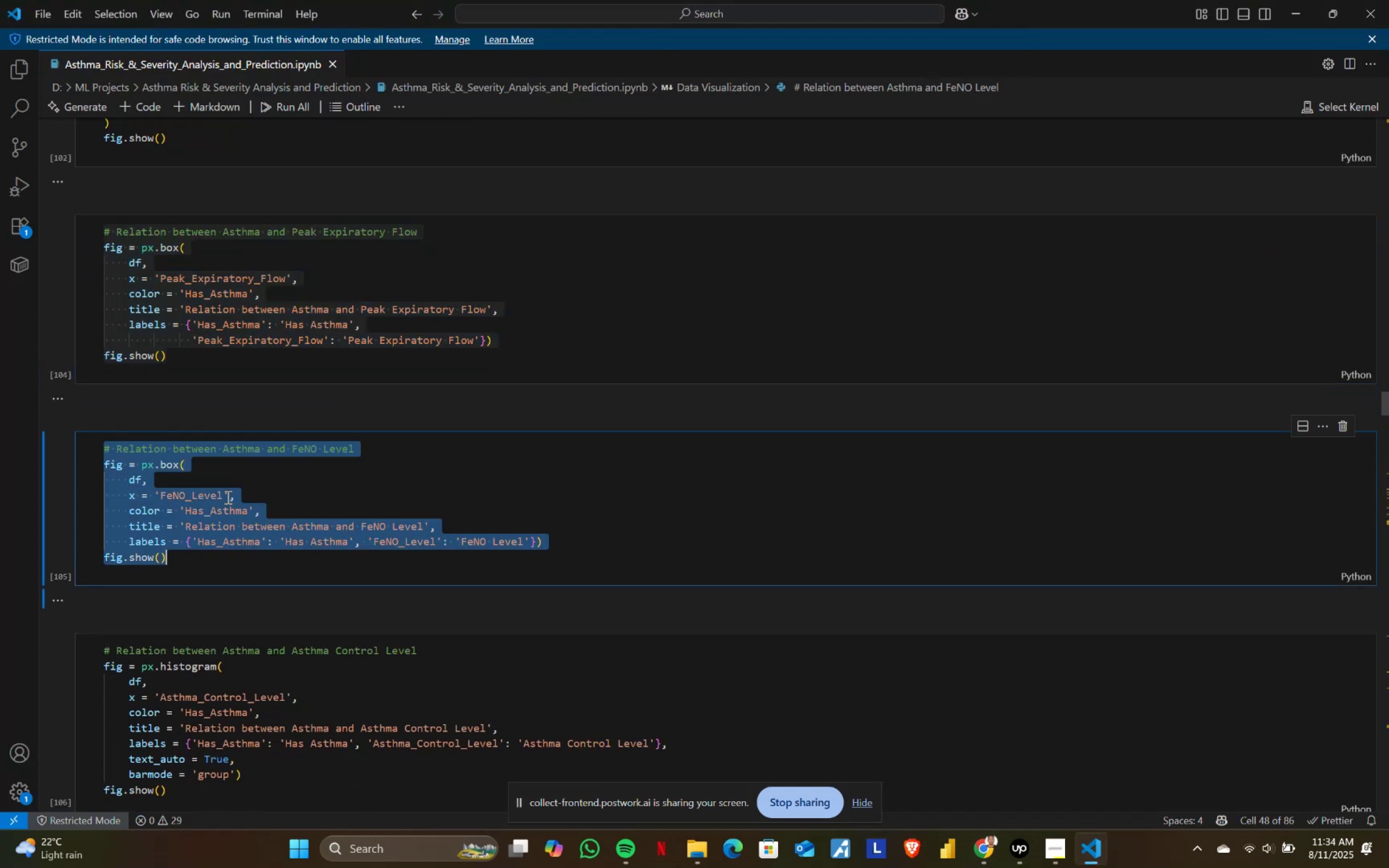 
key(Control+ControlLeft)
 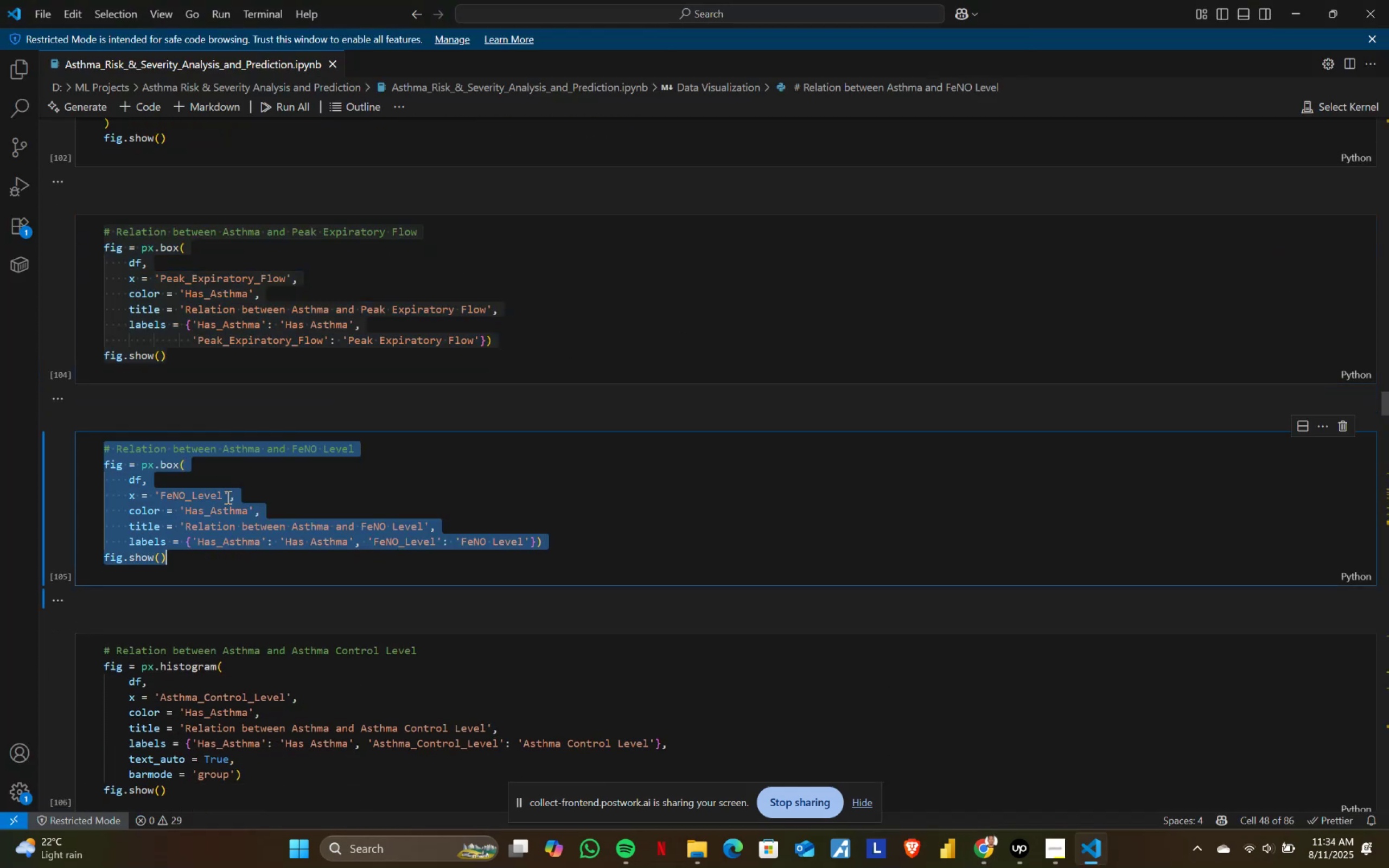 
key(Control+C)
 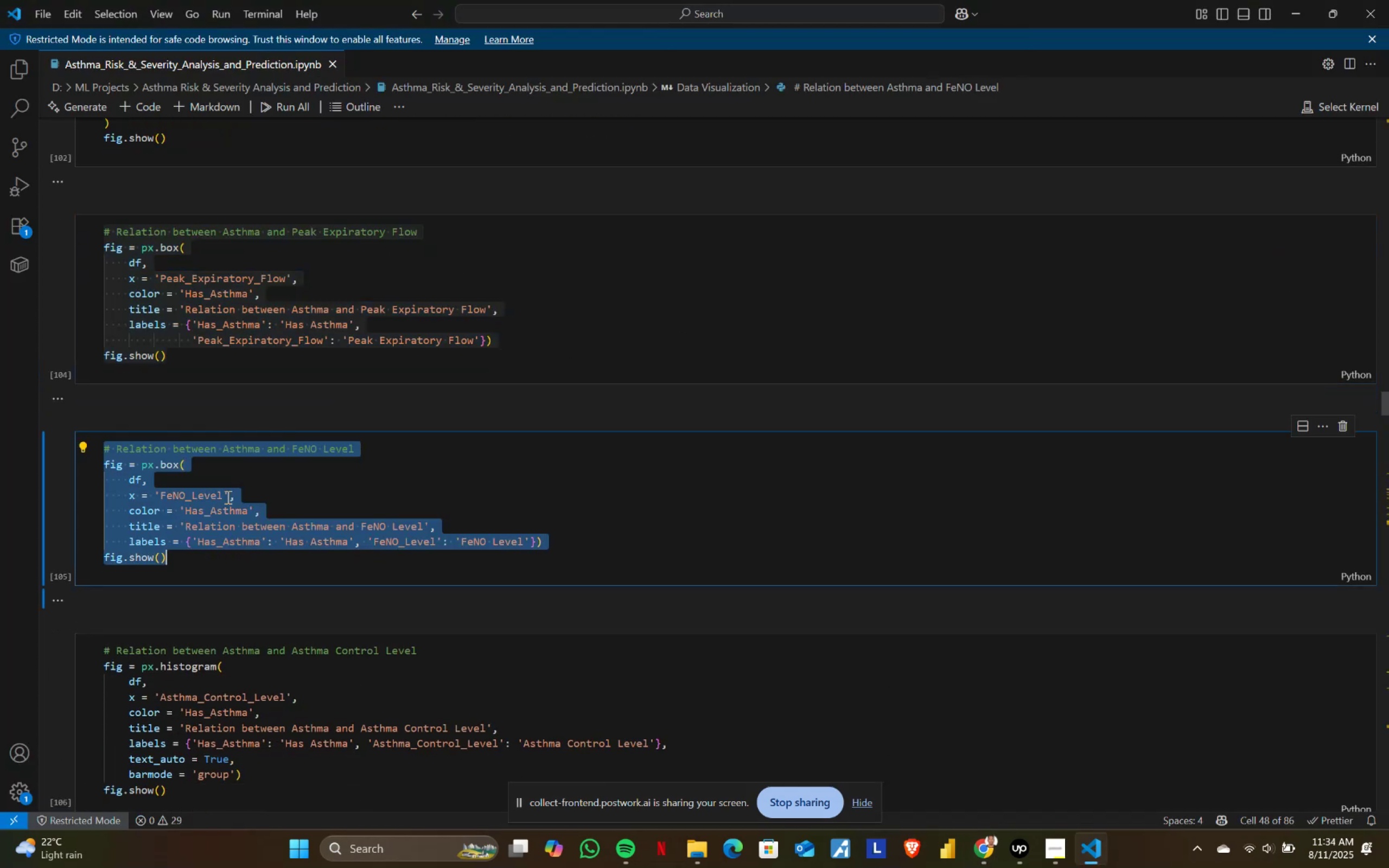 
key(Alt+AltLeft)
 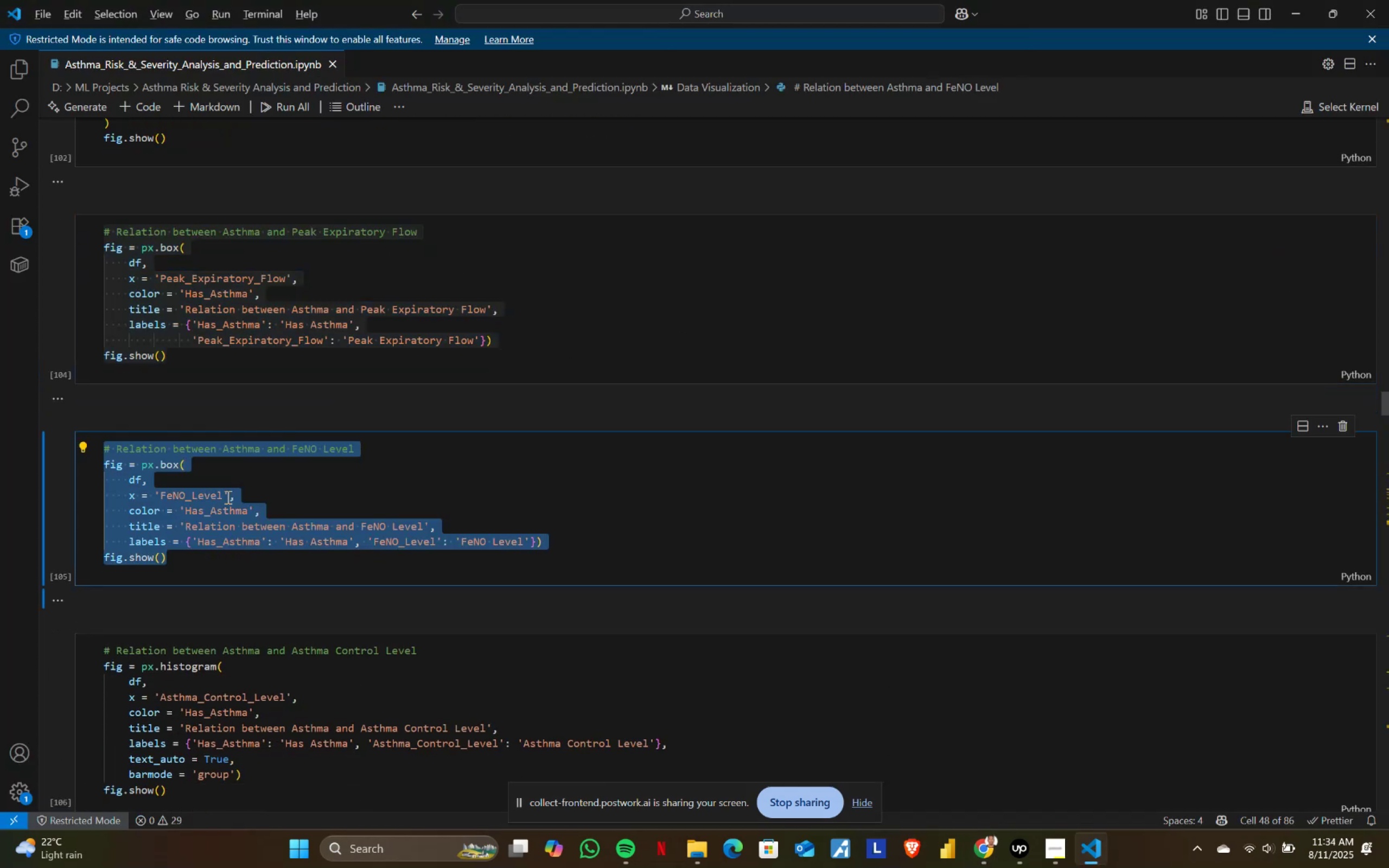 
key(Alt+Tab)
 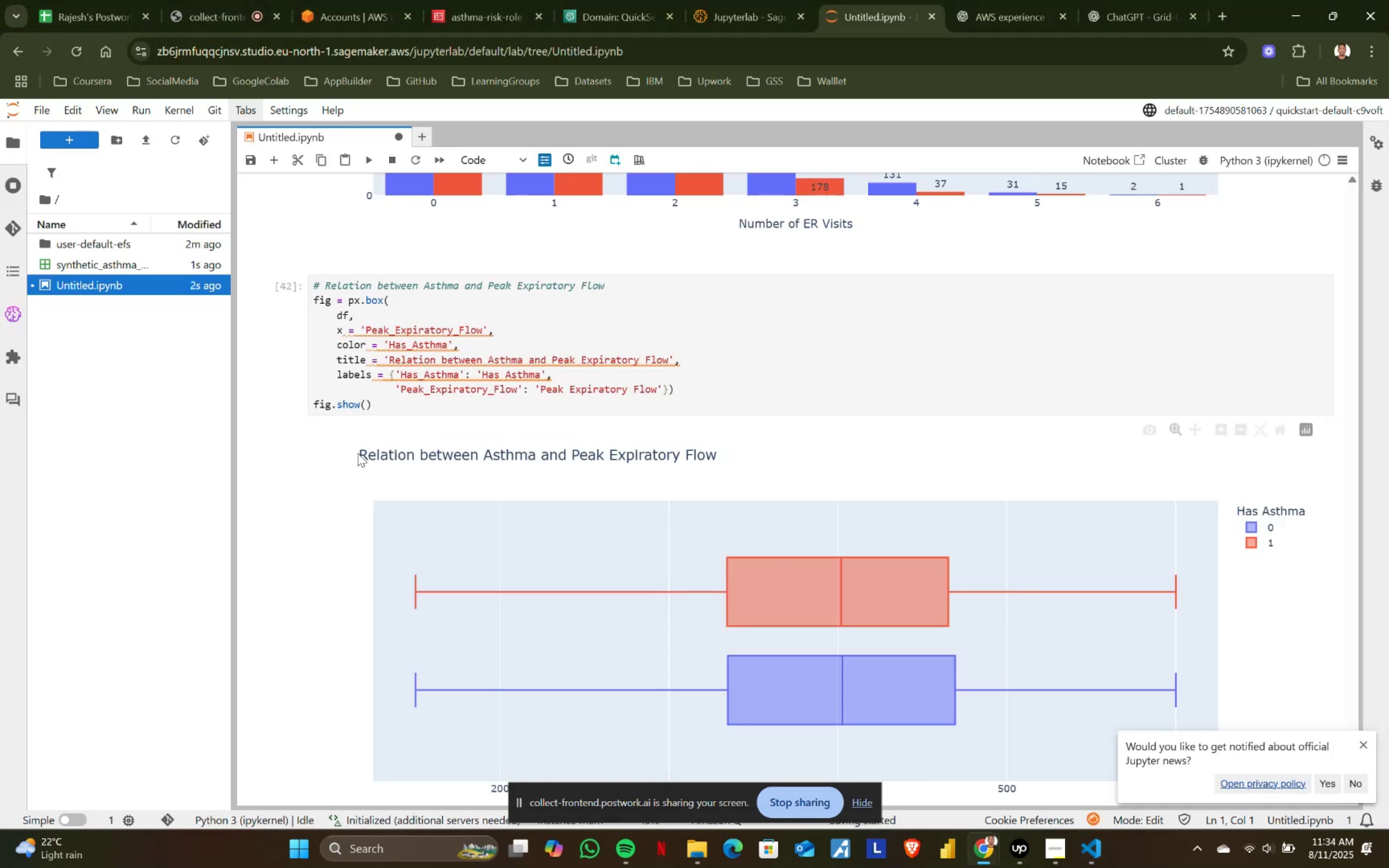 
scroll: coordinate [361, 454], scroll_direction: down, amount: 5.0
 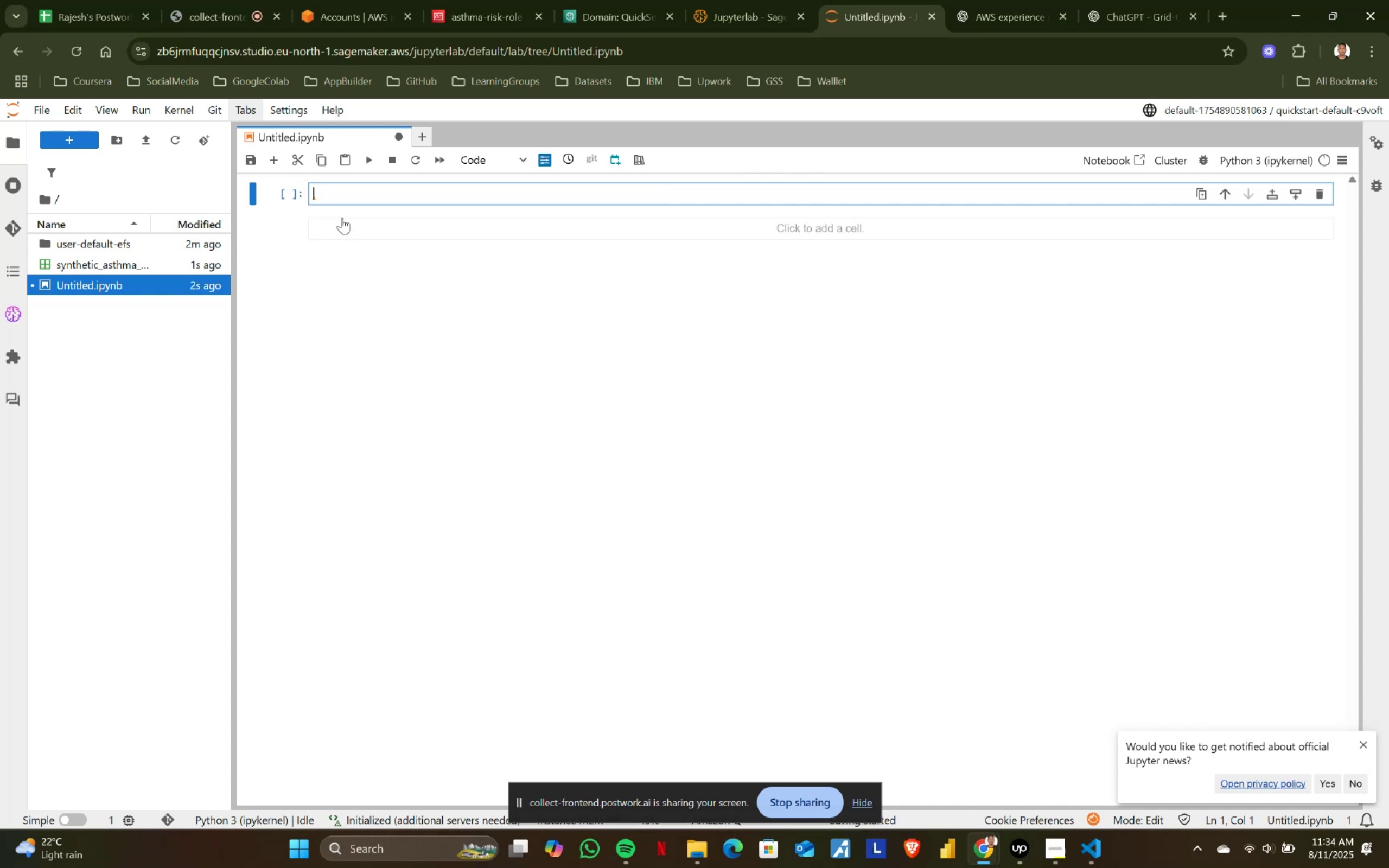 
key(Control+ControlLeft)
 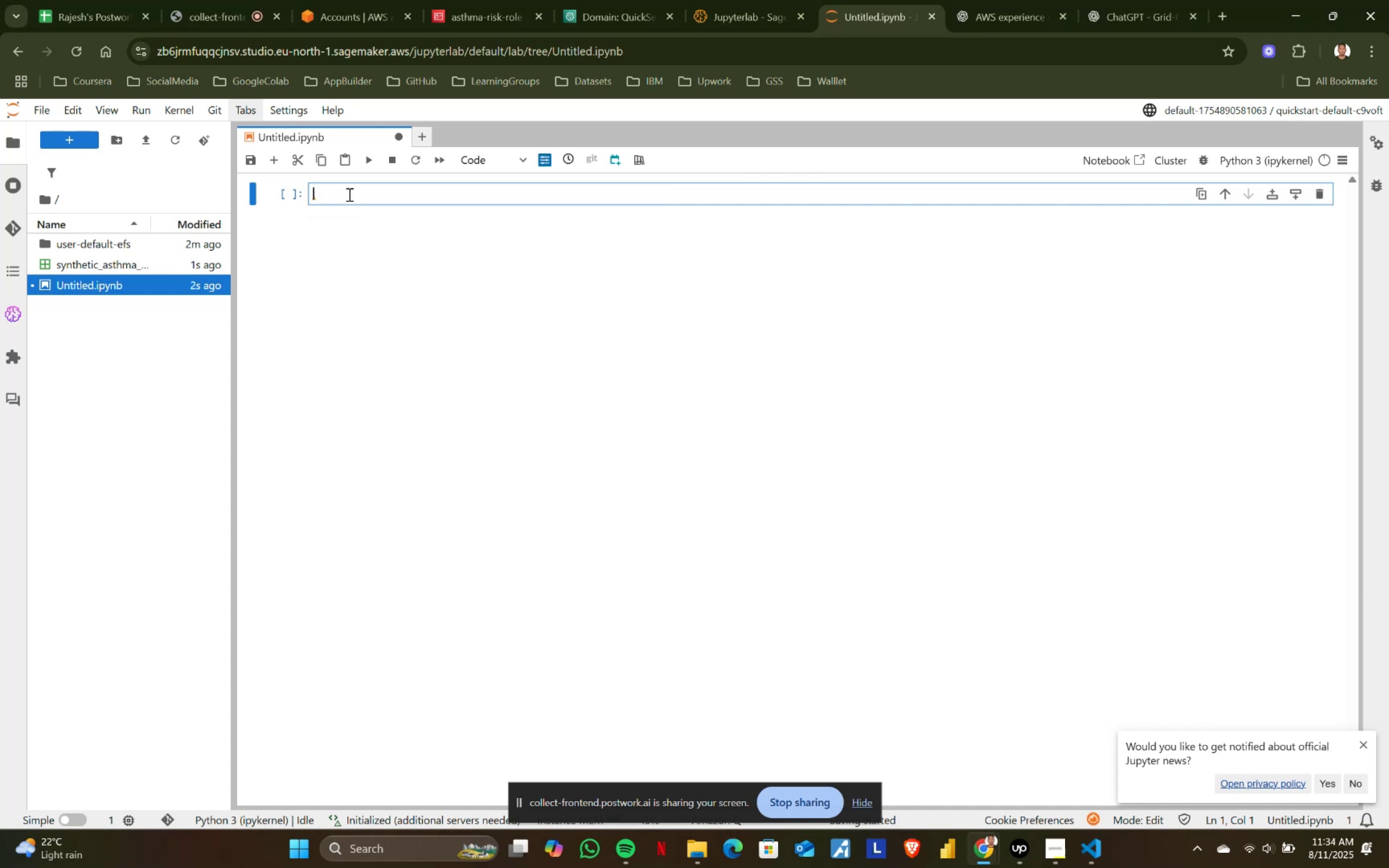 
key(Control+V)
 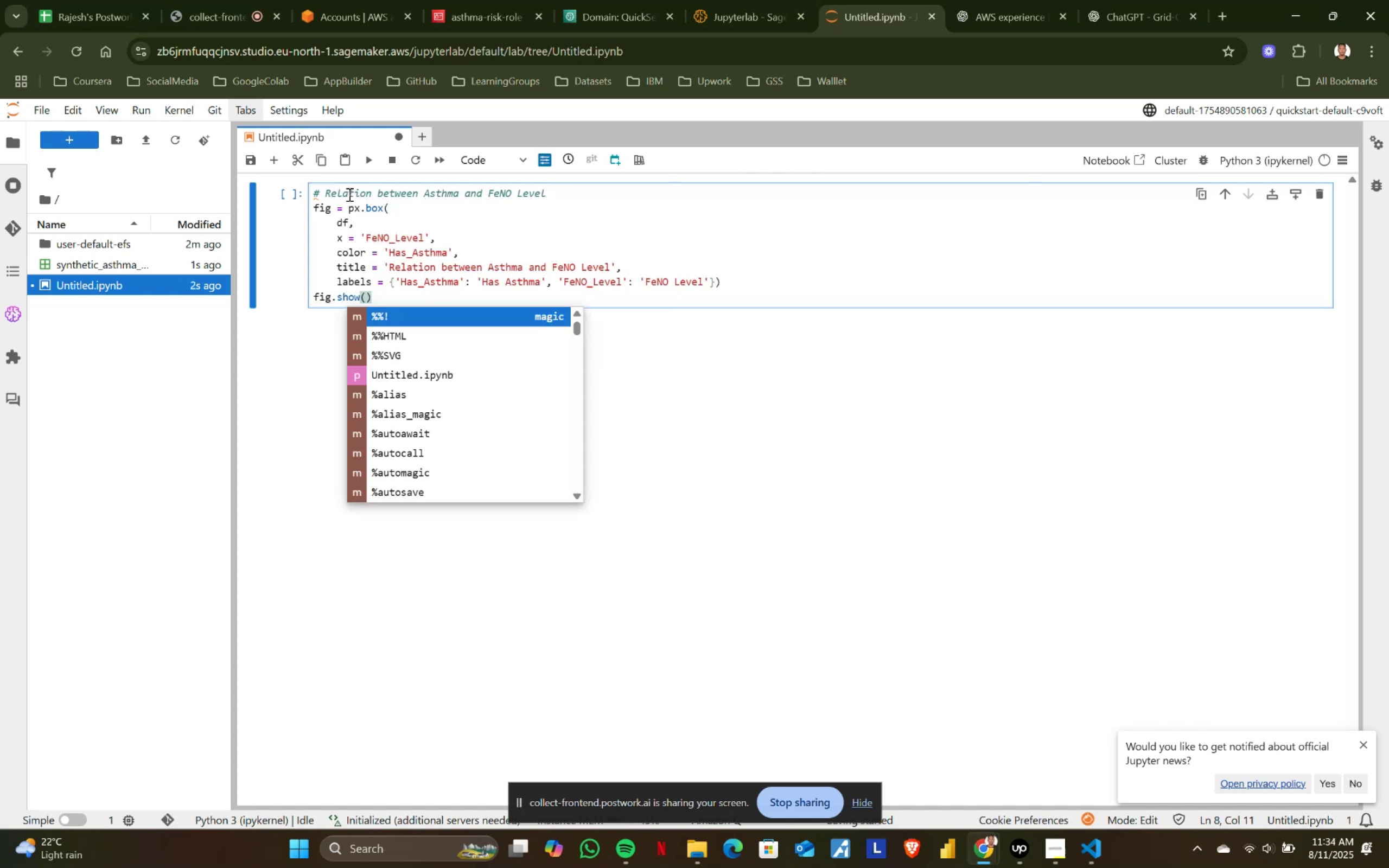 
key(Shift+ShiftRight)
 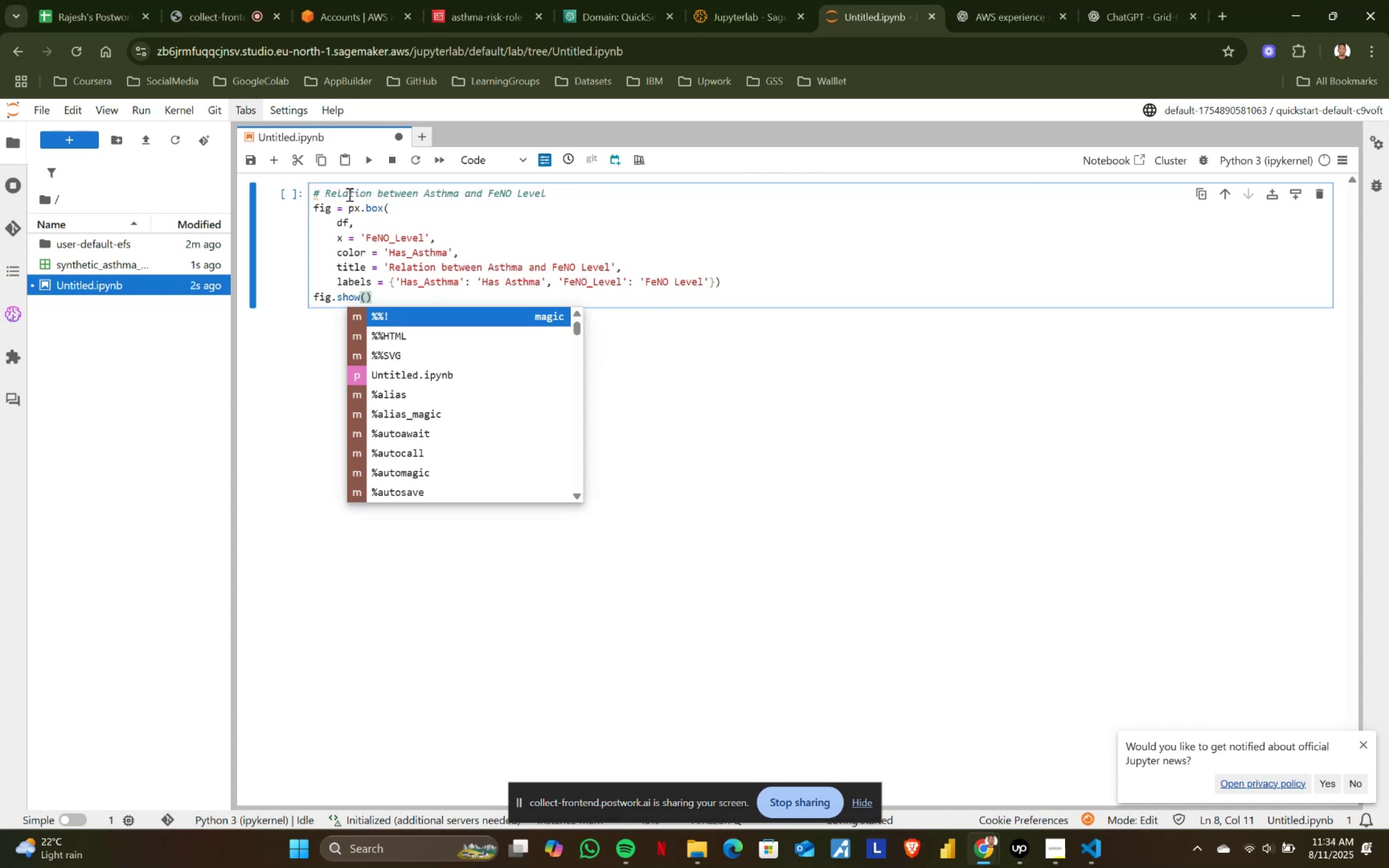 
key(Shift+Enter)
 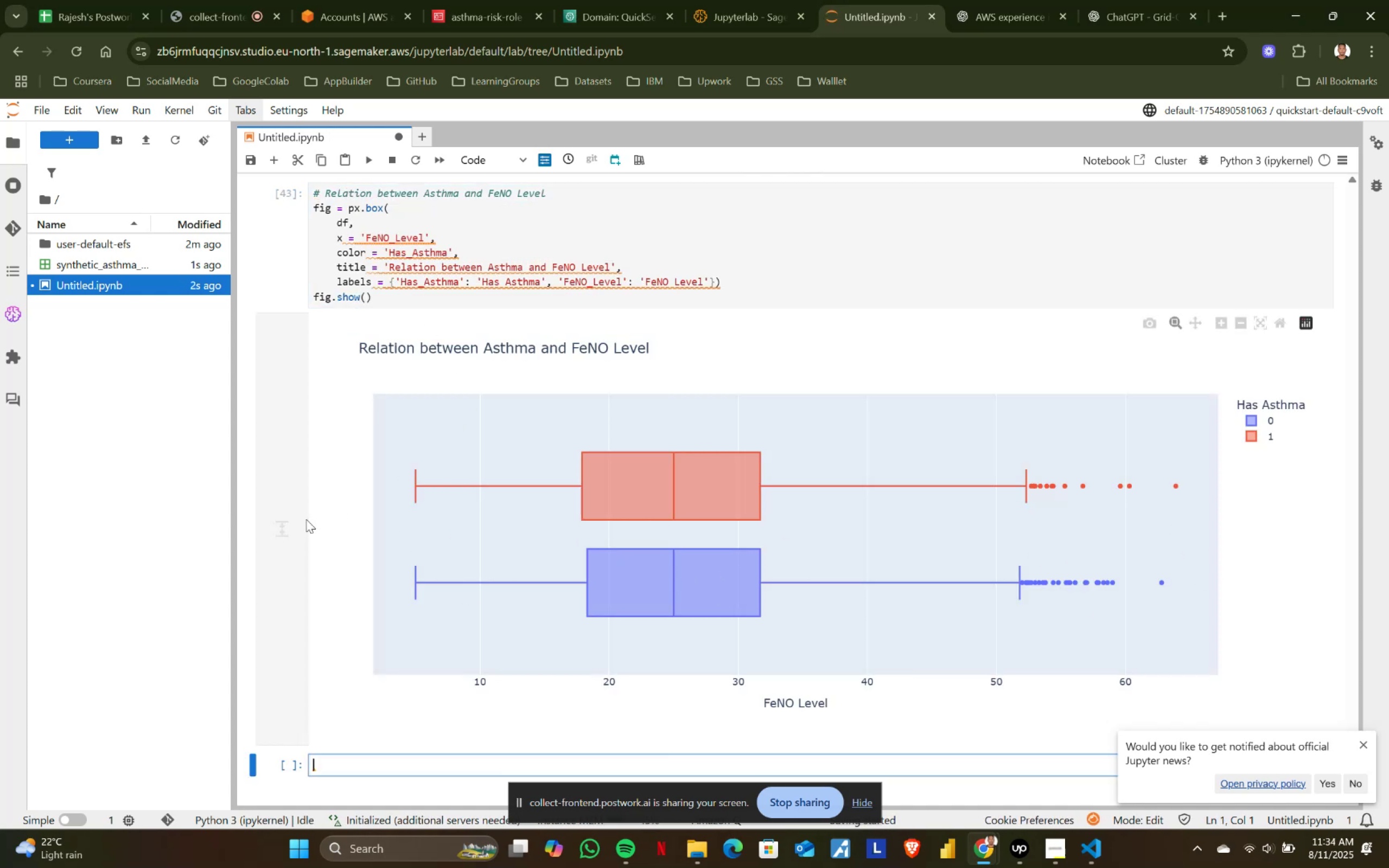 
key(Alt+AltLeft)
 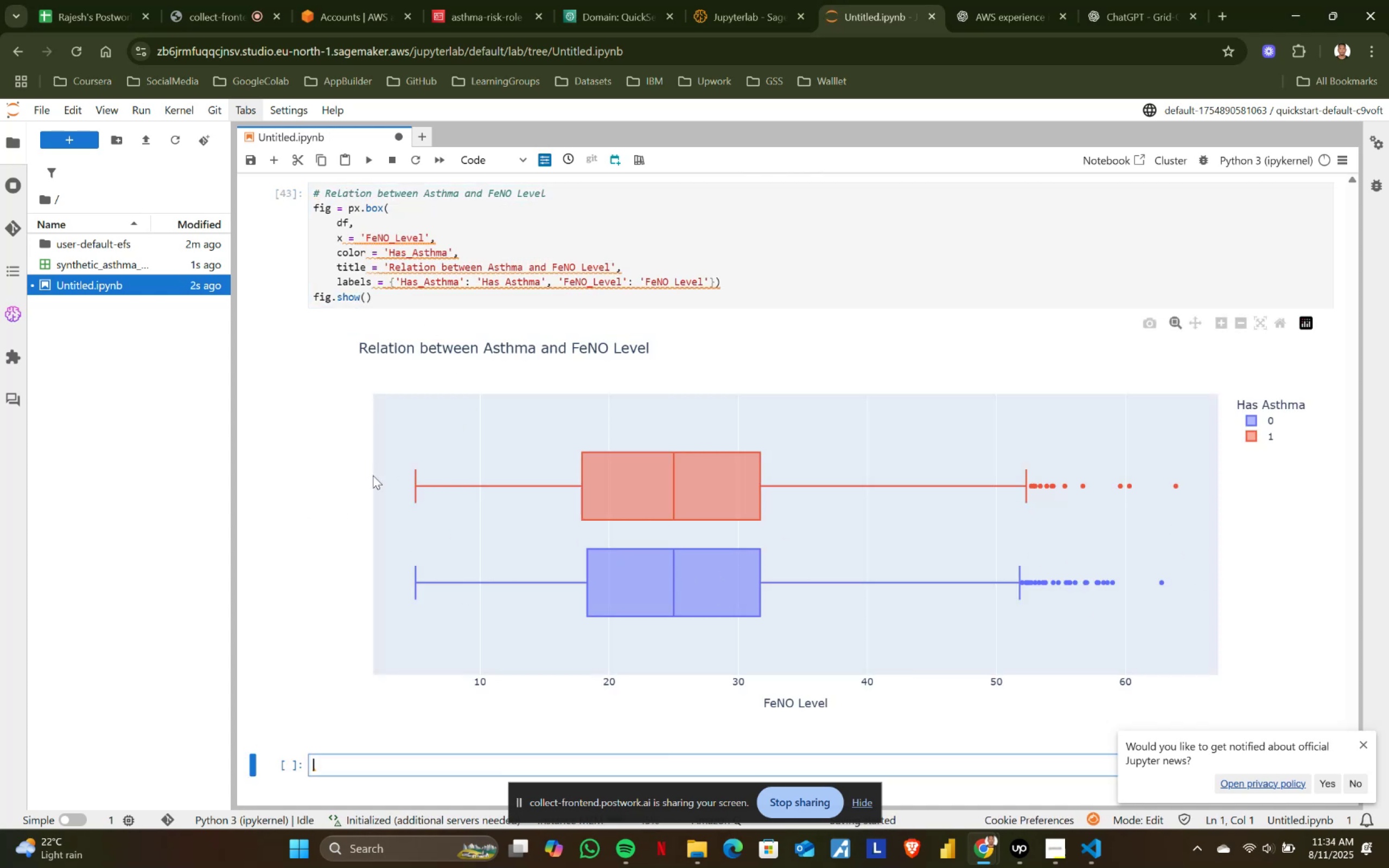 
key(Alt+Tab)
 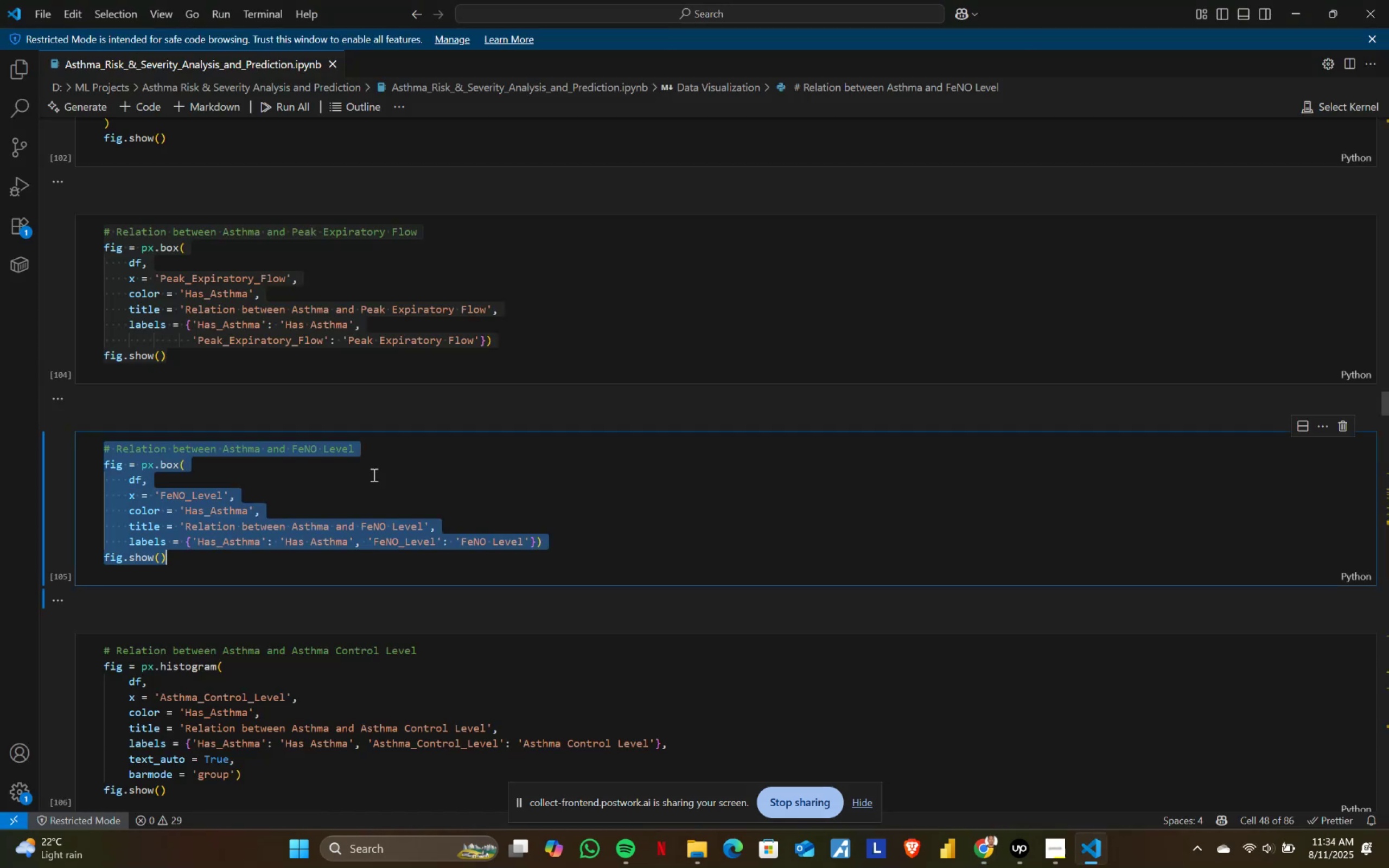 
scroll: coordinate [262, 452], scroll_direction: down, amount: 3.0
 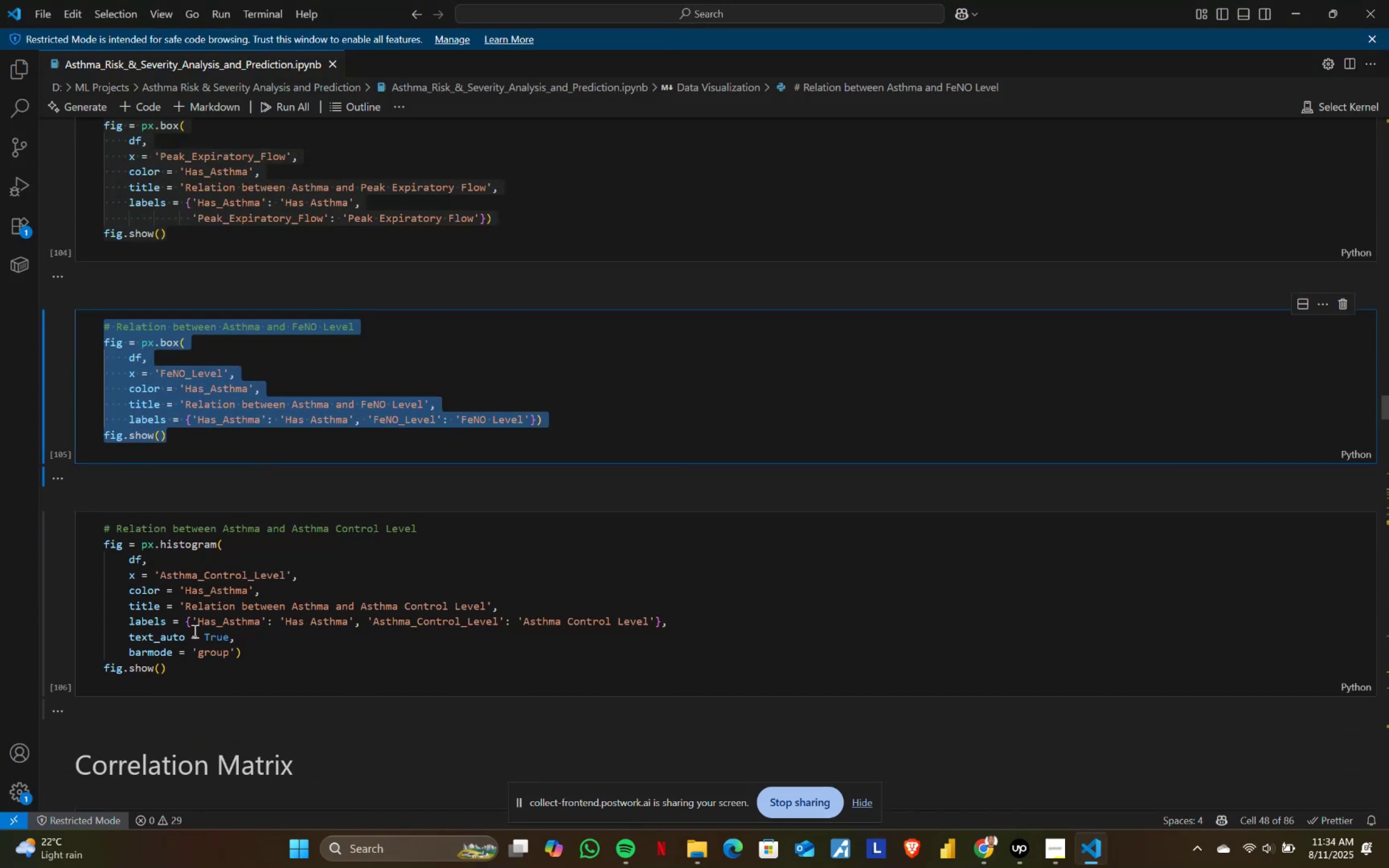 
left_click([187, 636])
 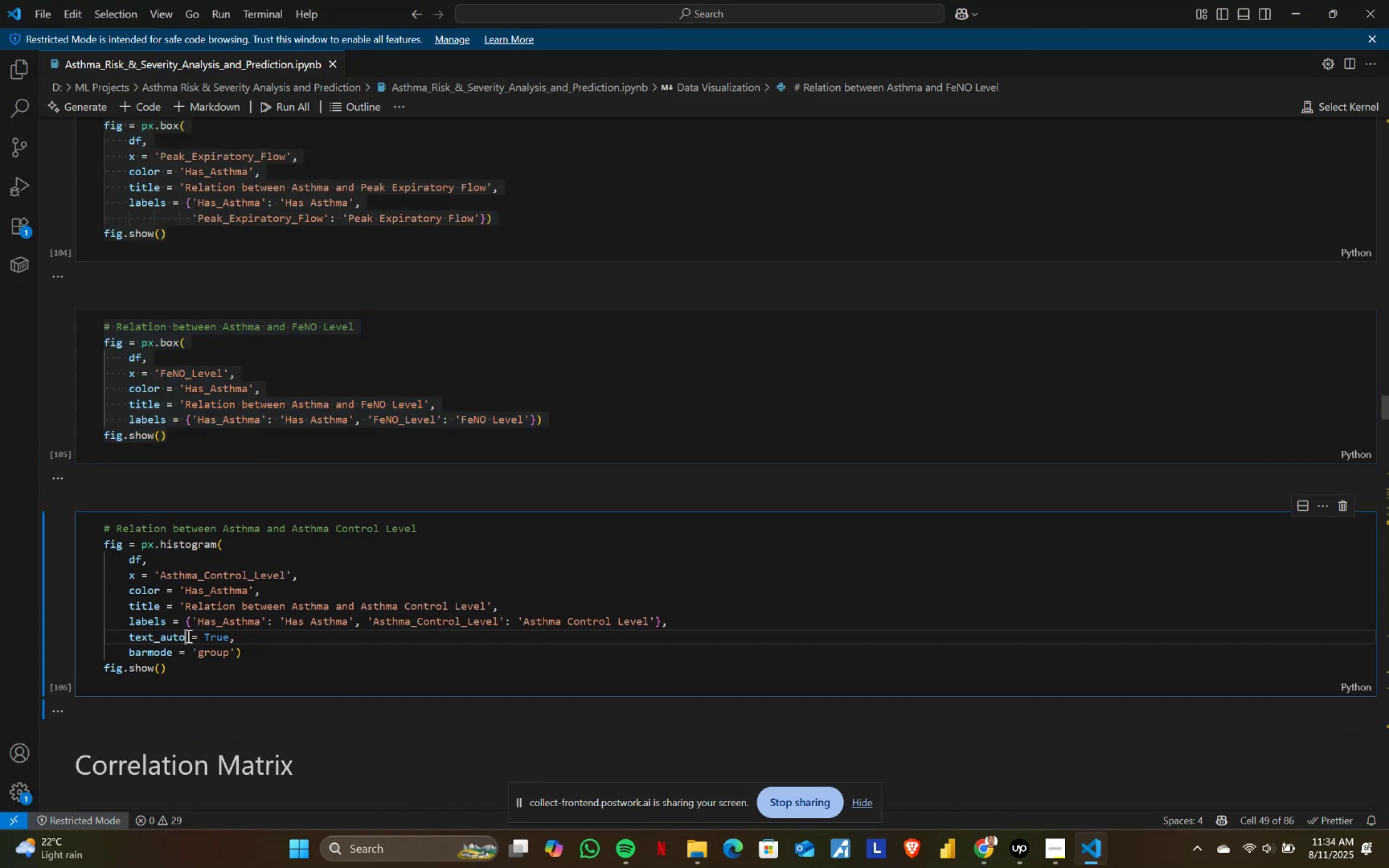 
key(Control+ControlLeft)
 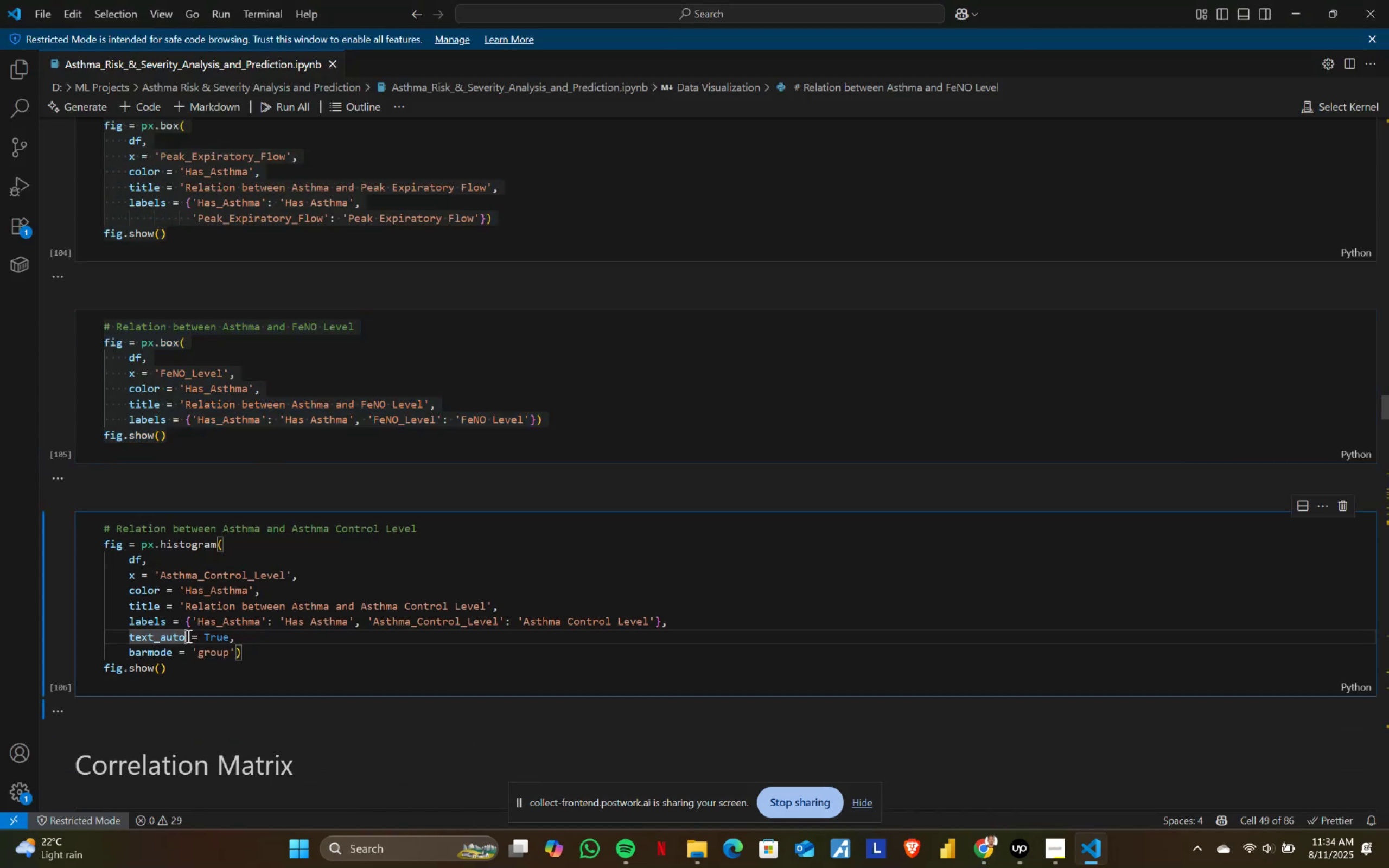 
key(Control+A)
 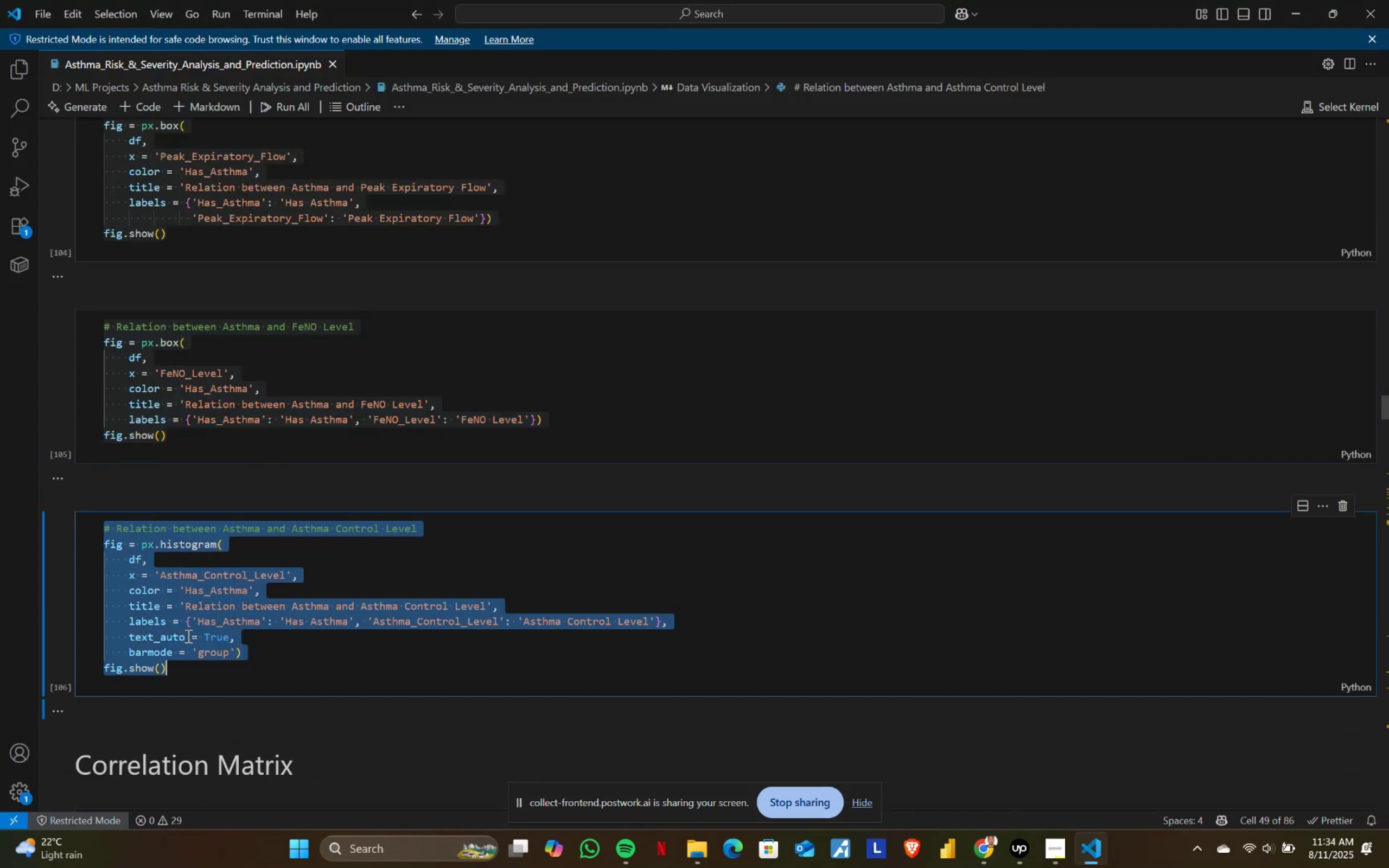 
key(Control+ControlLeft)
 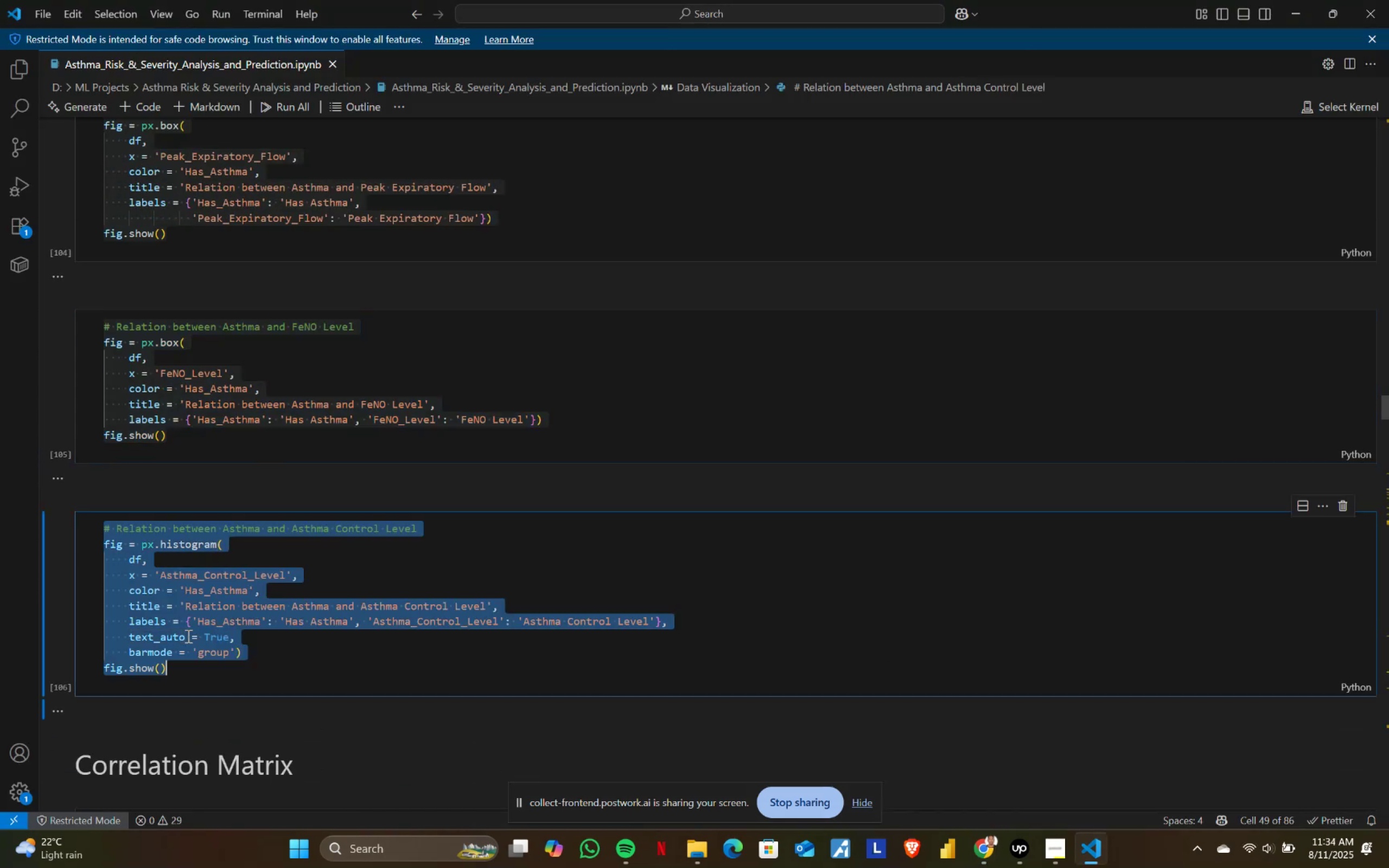 
key(Control+C)
 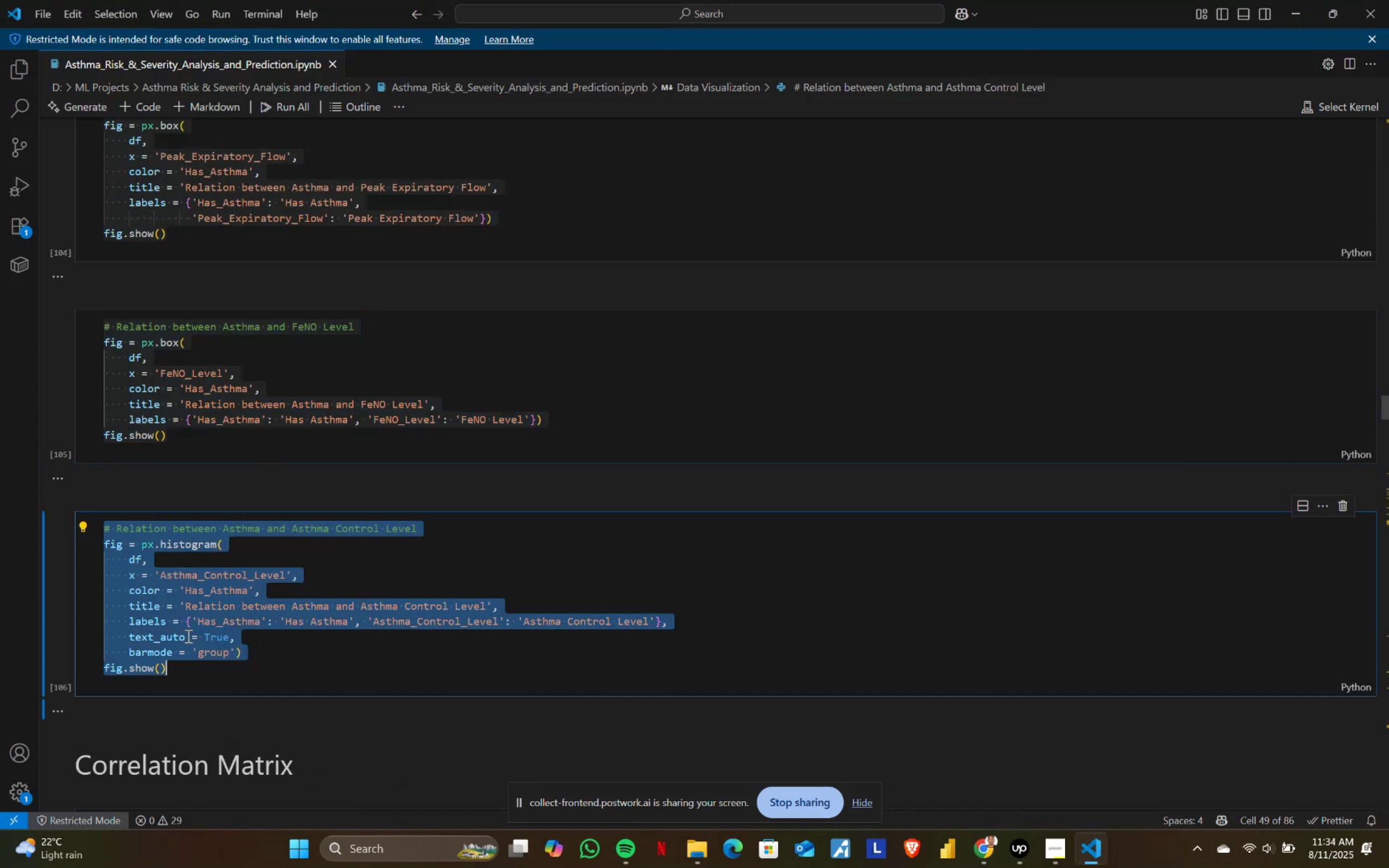 
key(Alt+AltLeft)
 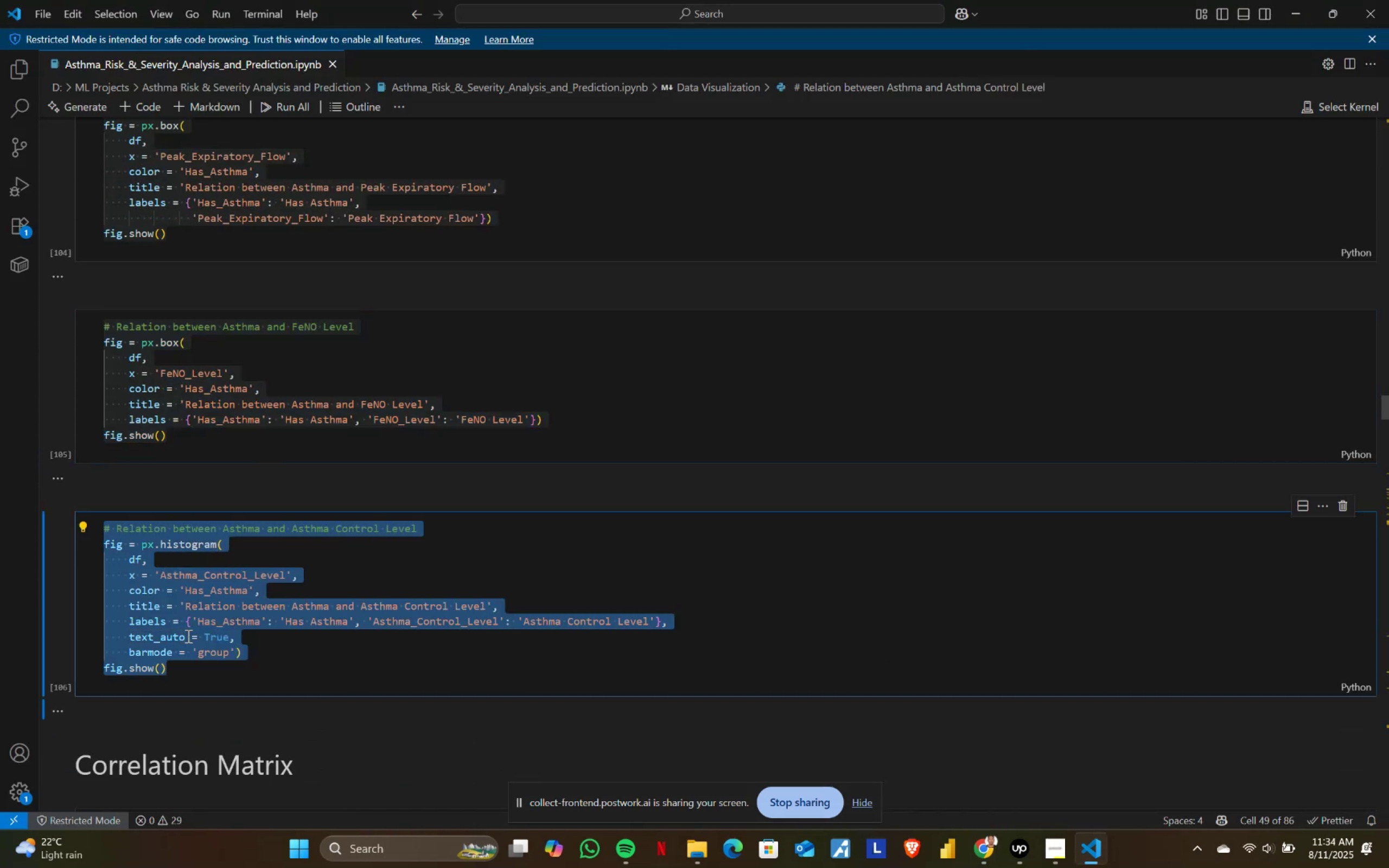 
key(Alt+Tab)
 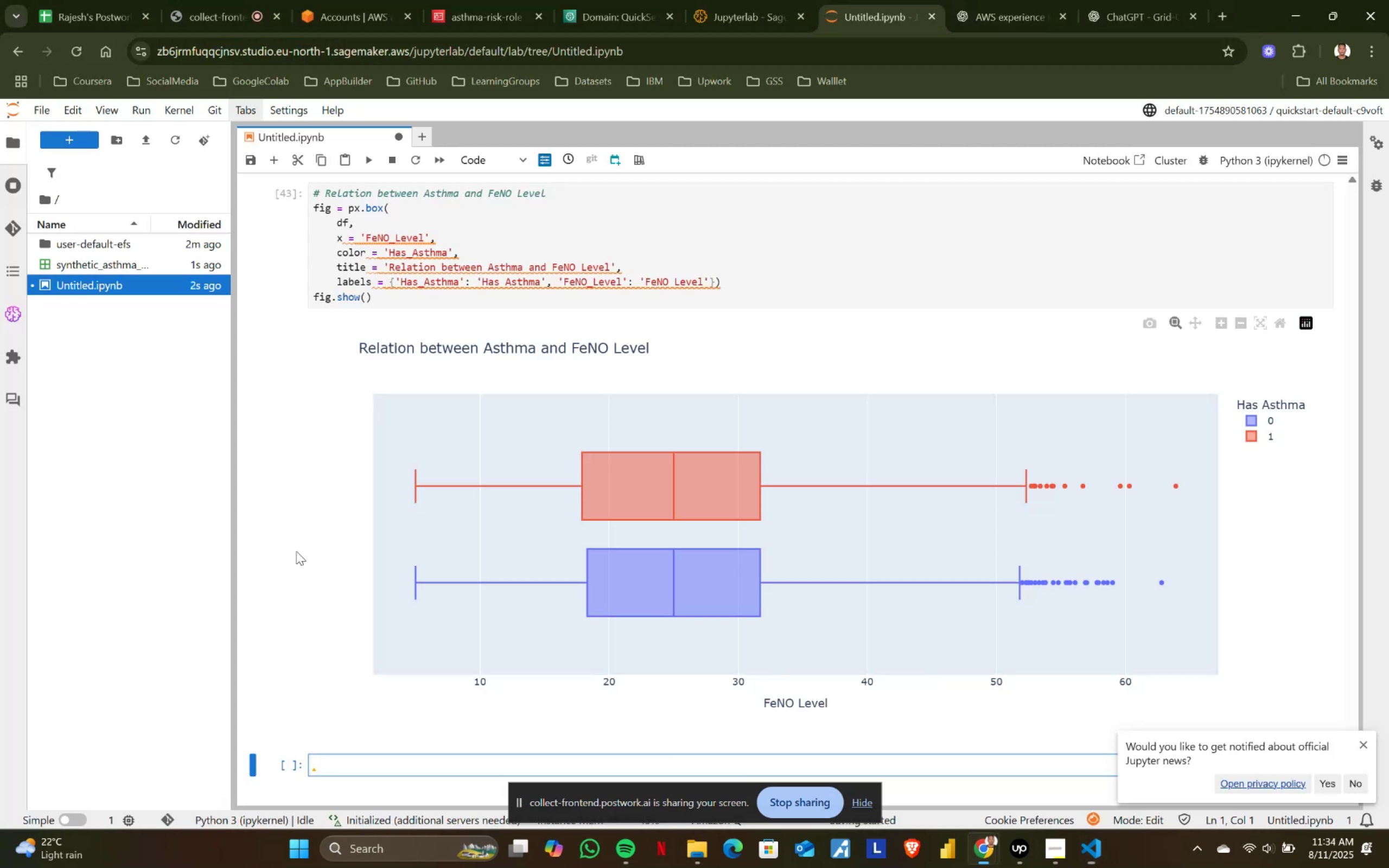 
scroll: coordinate [369, 507], scroll_direction: down, amount: 4.0
 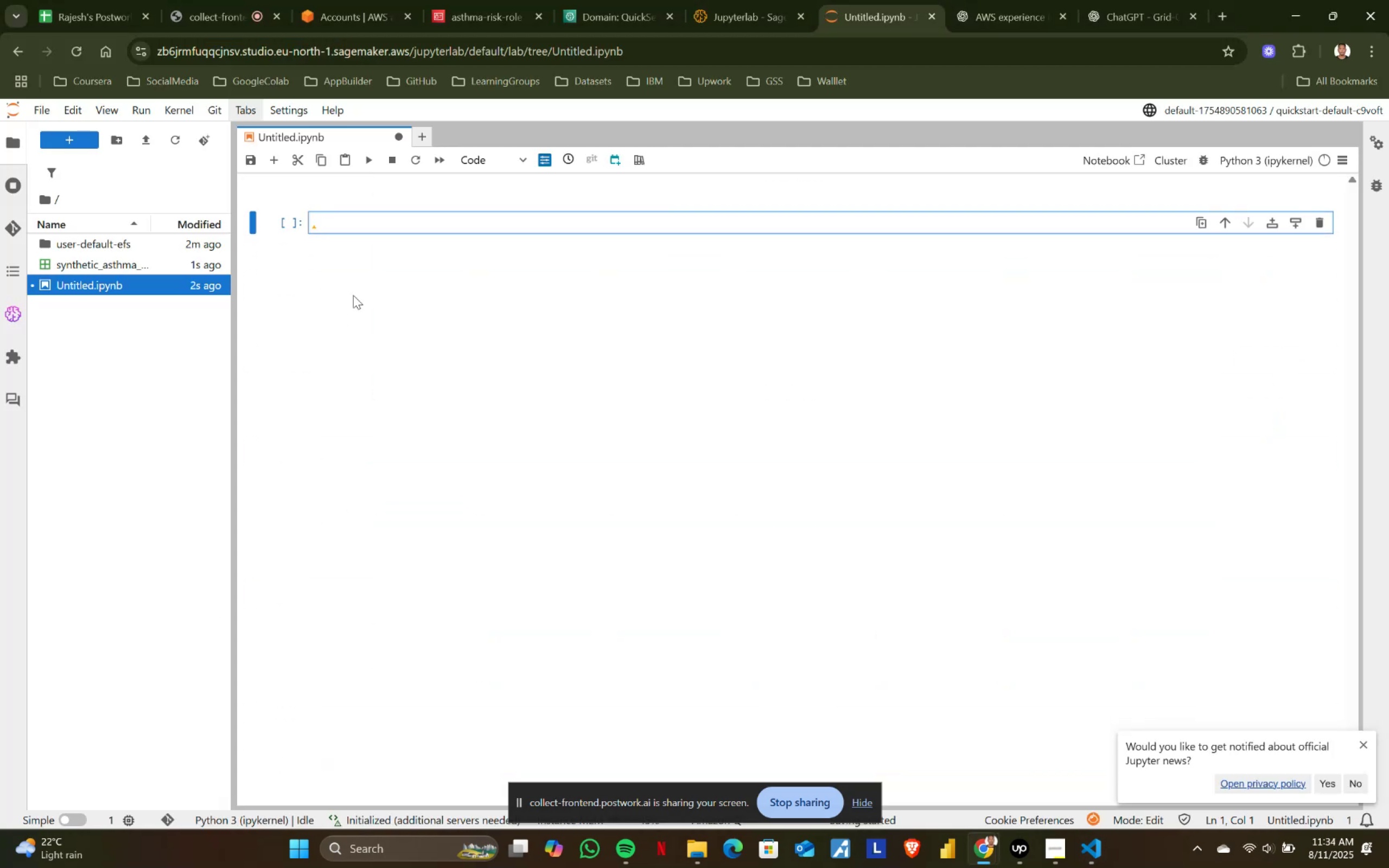 
key(Control+ControlLeft)
 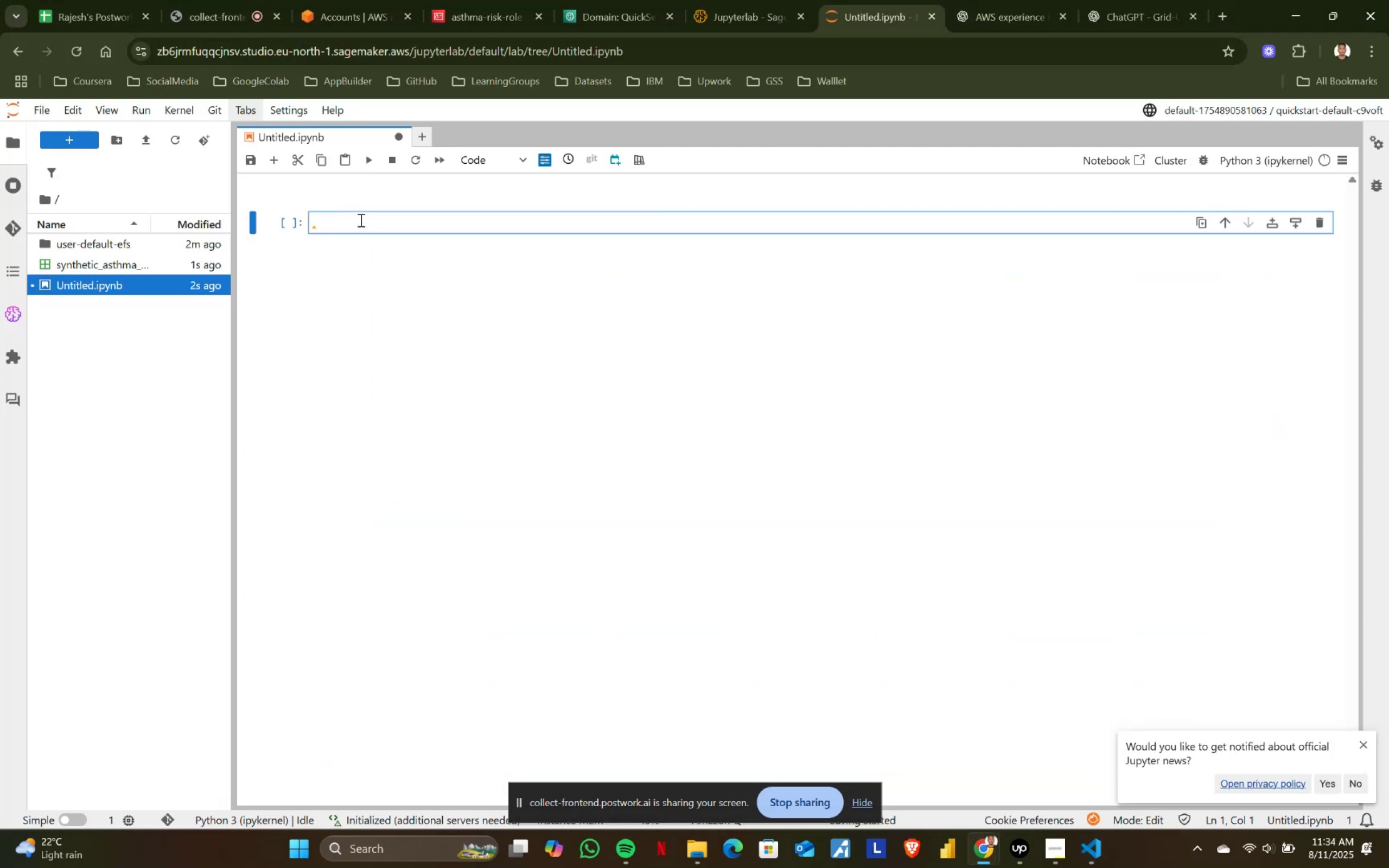 
key(Control+V)
 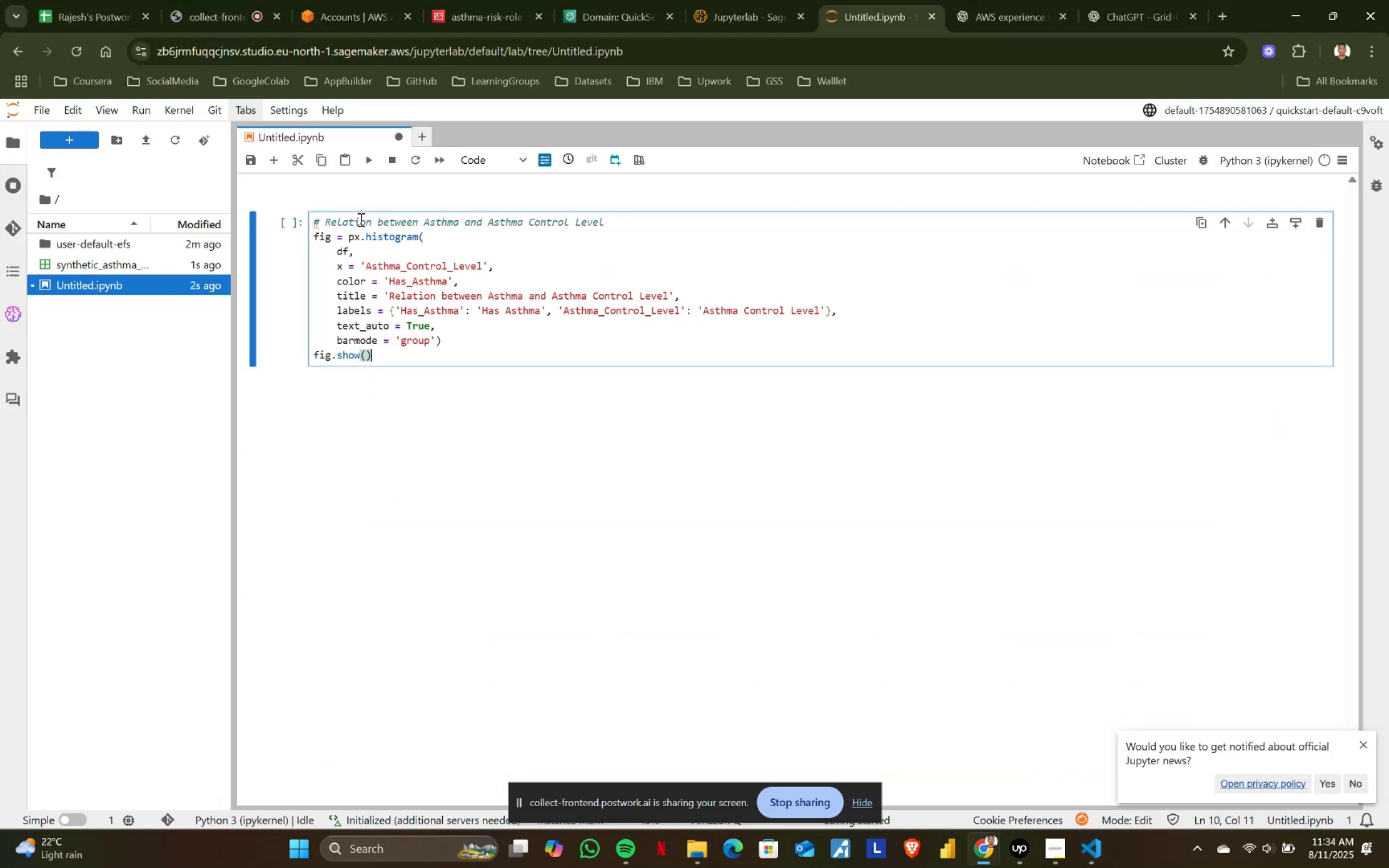 
key(Shift+ShiftRight)
 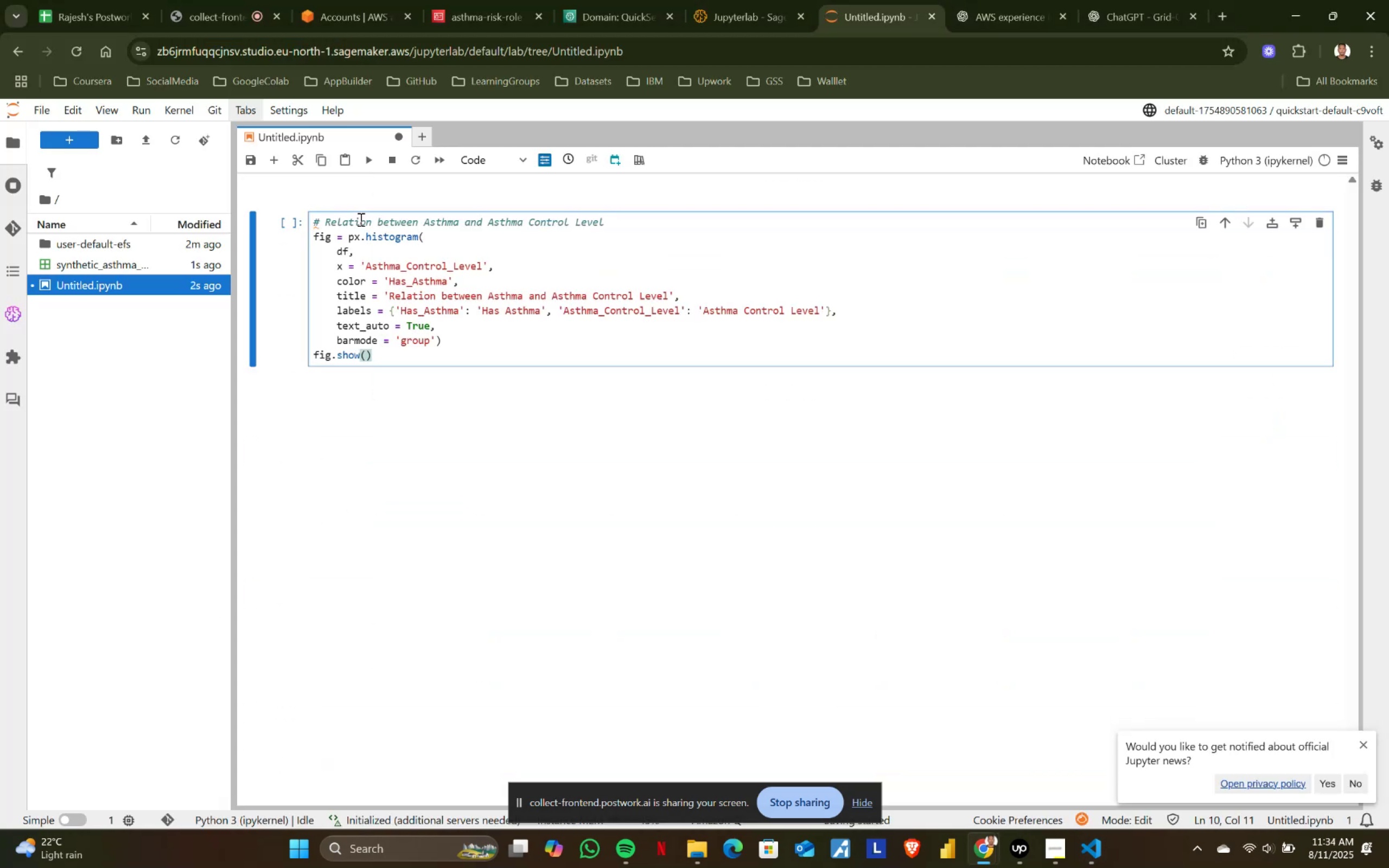 
key(Shift+Enter)
 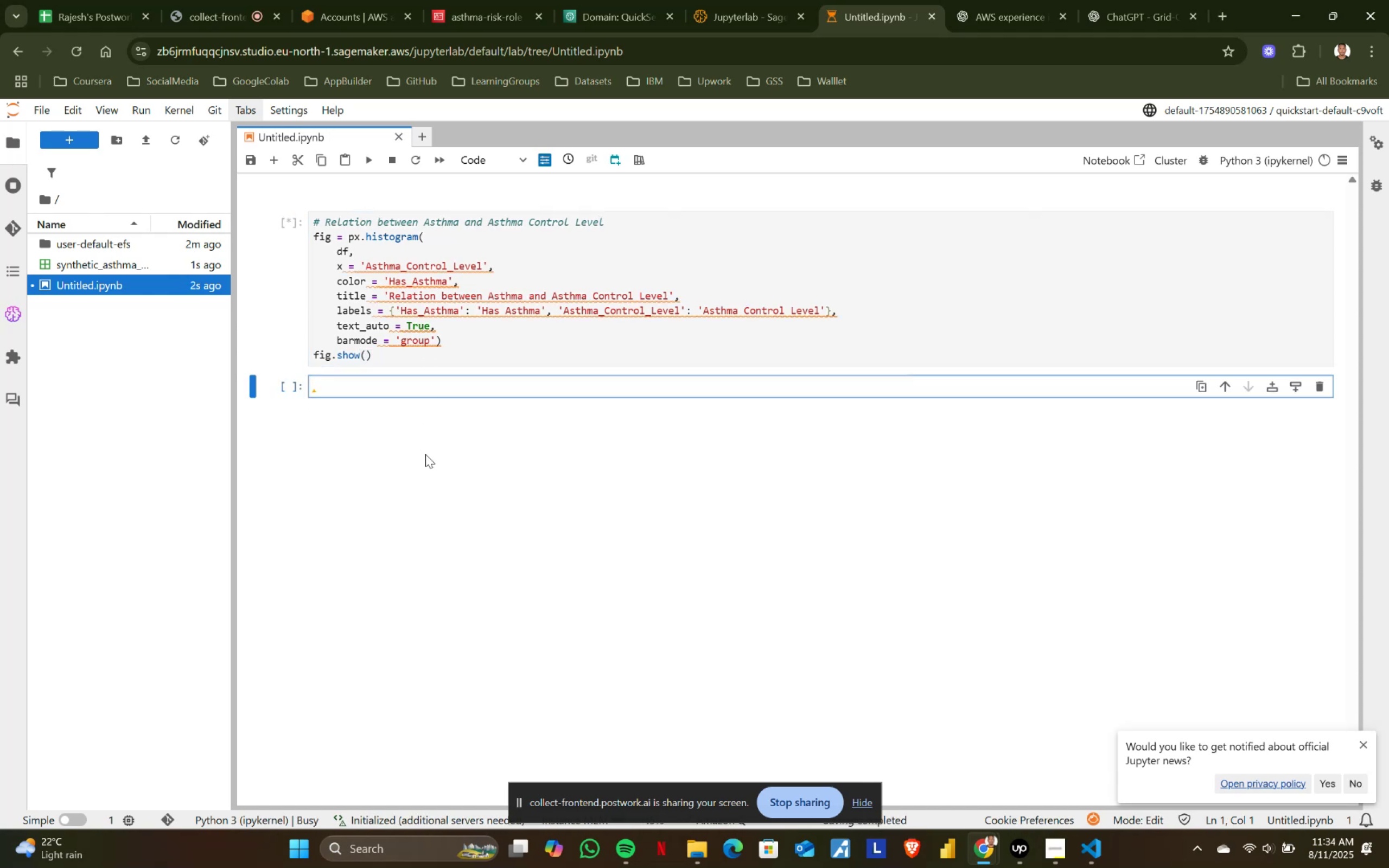 
scroll: coordinate [425, 454], scroll_direction: down, amount: 2.0
 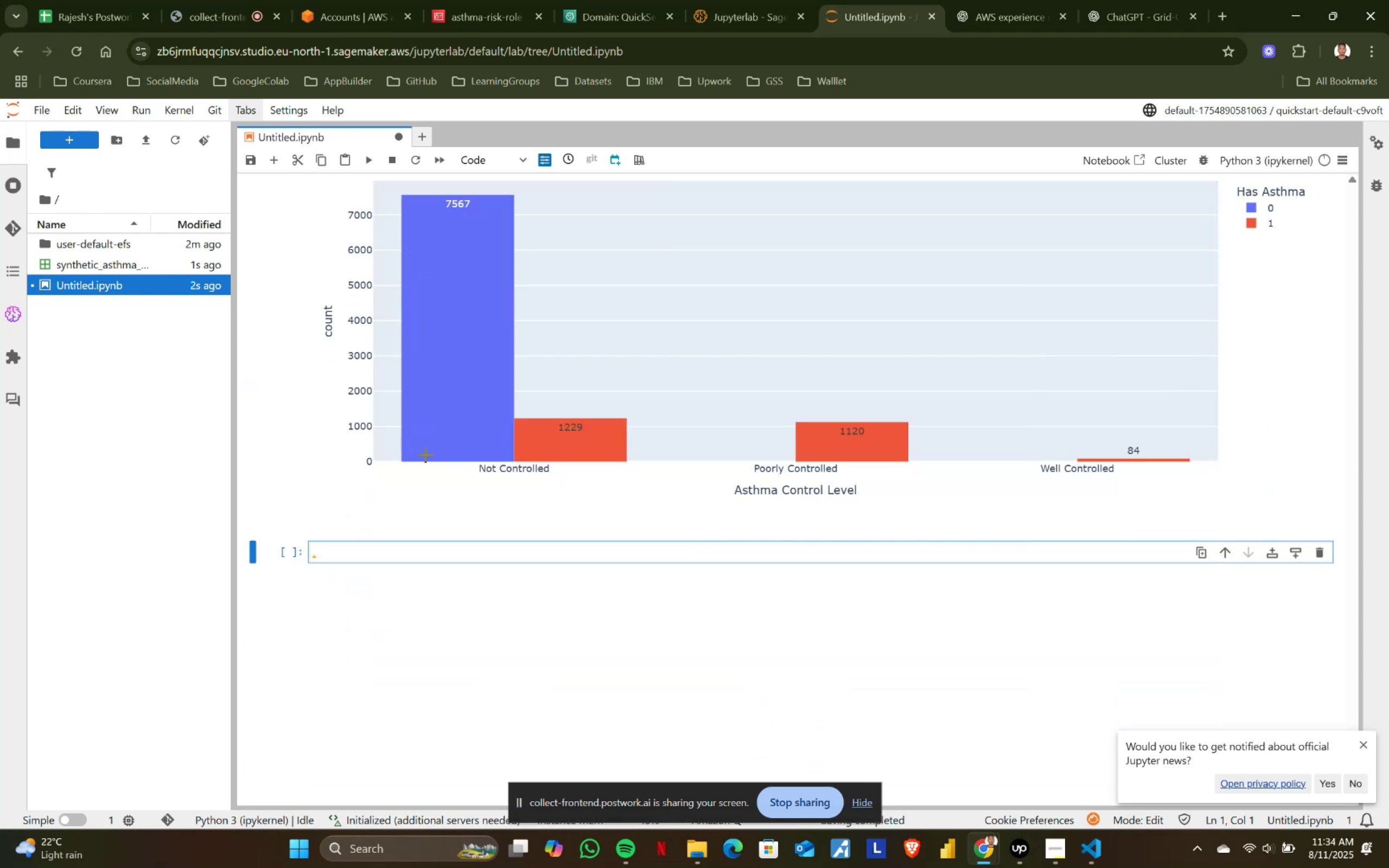 
key(Alt+AltLeft)
 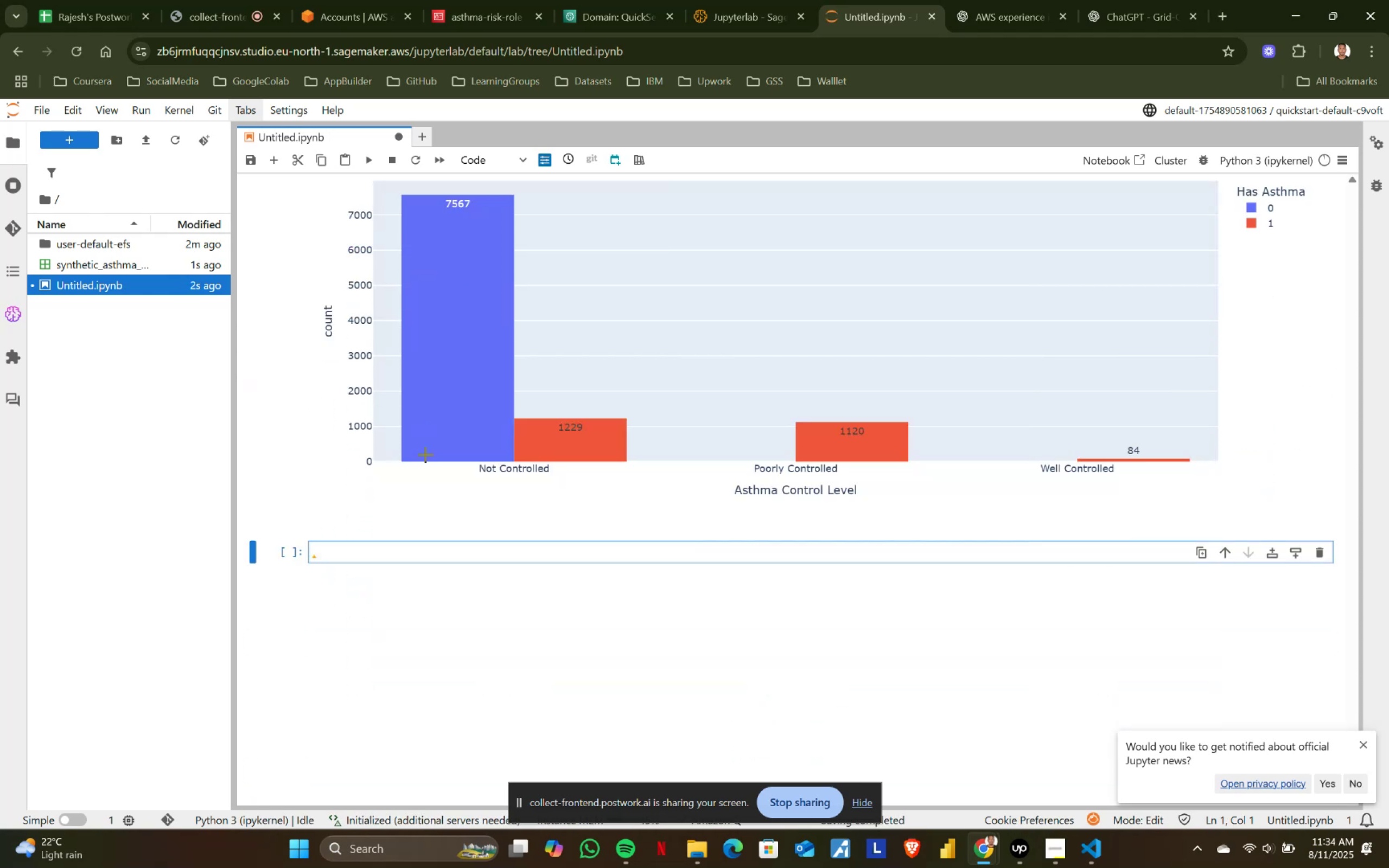 
key(Alt+Tab)
 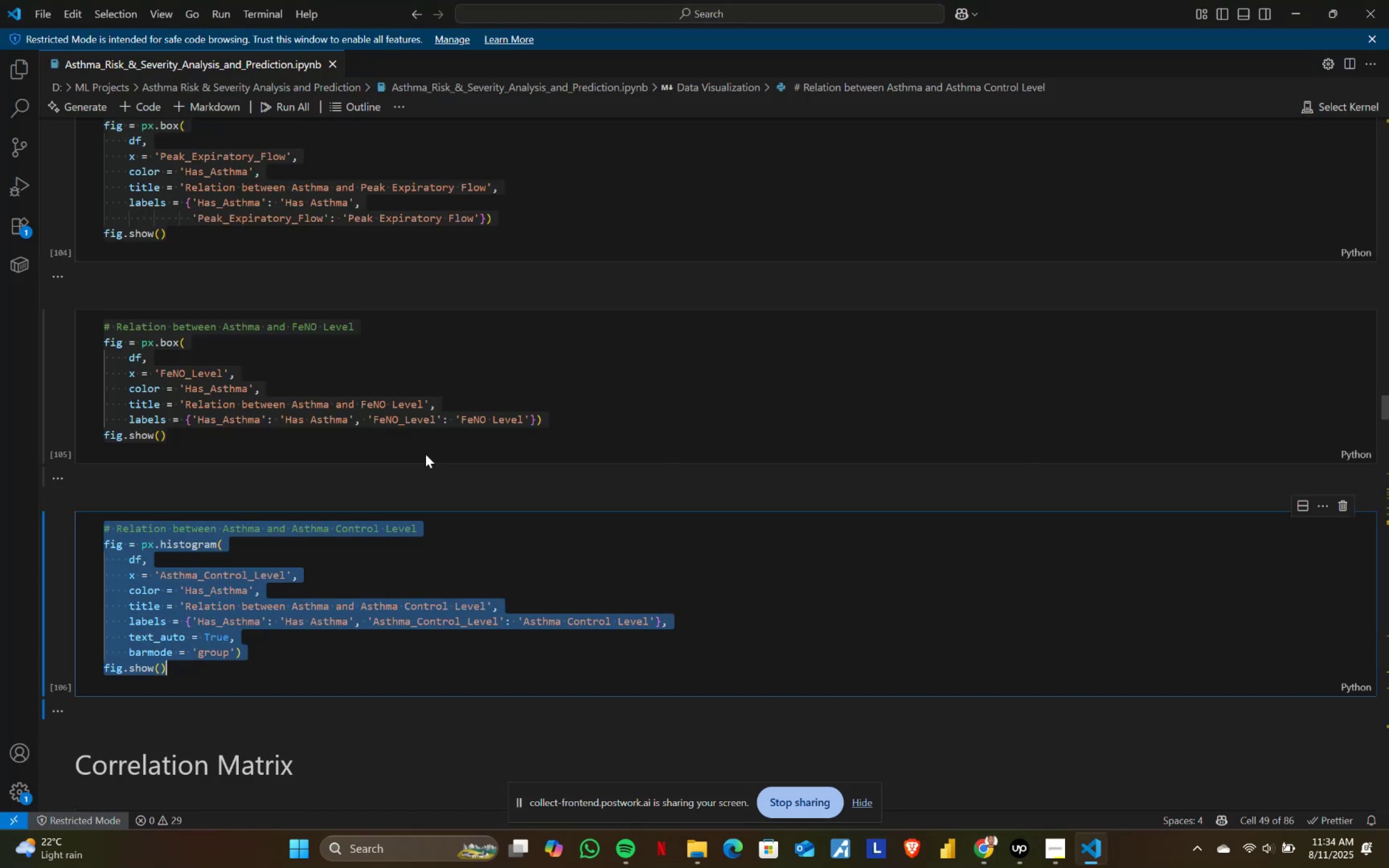 
scroll: coordinate [302, 464], scroll_direction: down, amount: 8.0
 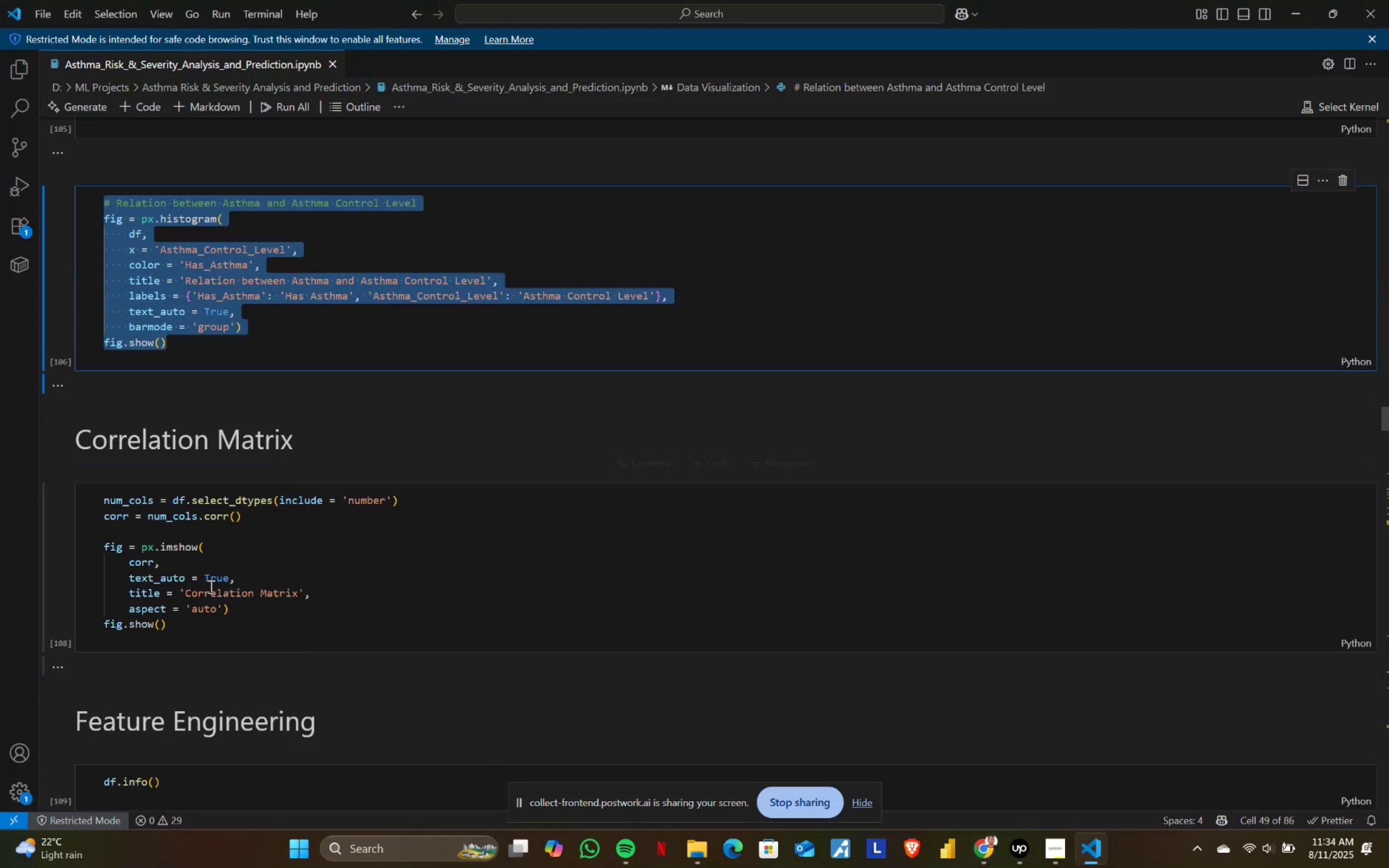 
left_click([210, 586])
 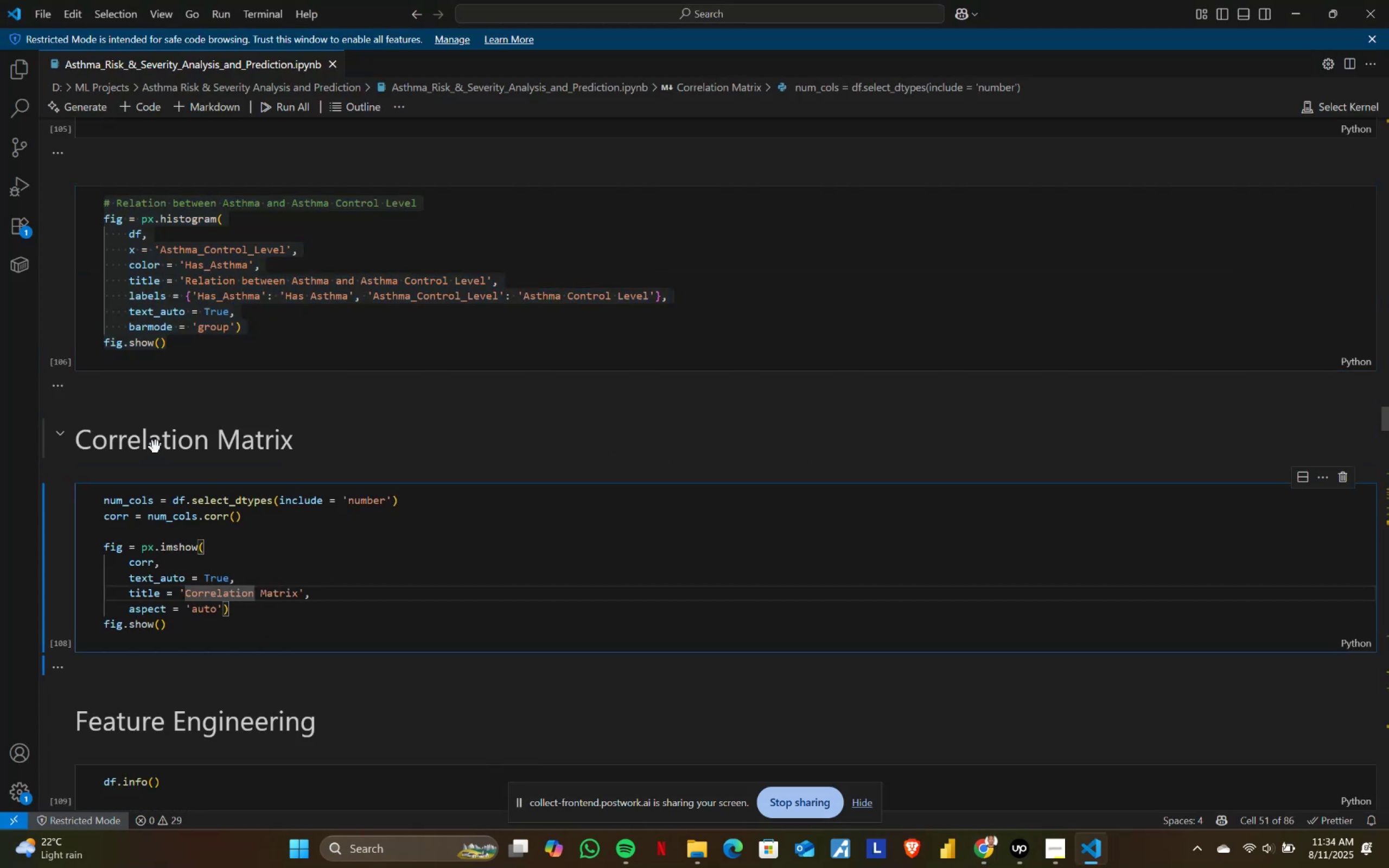 
key(Alt+AltLeft)
 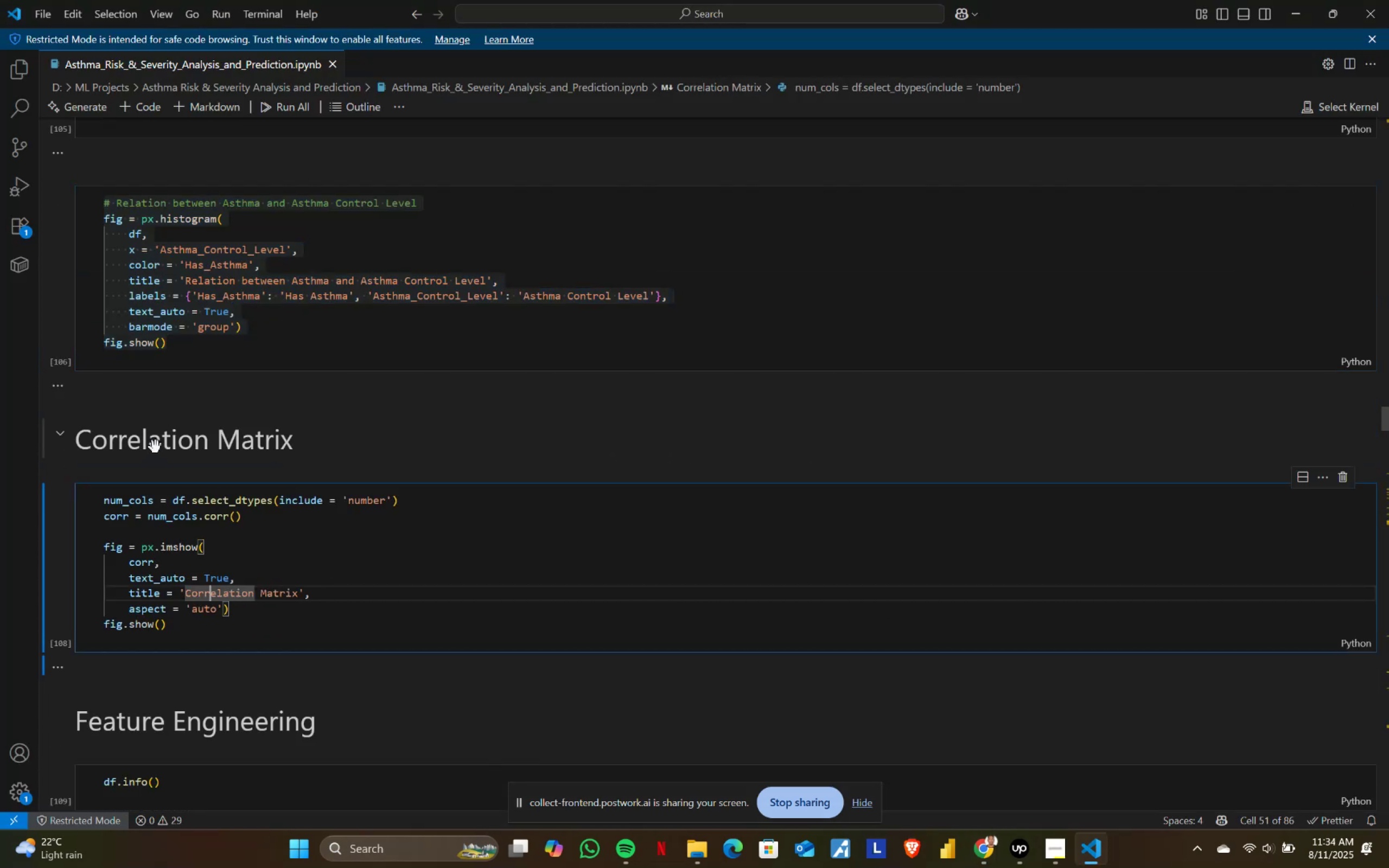 
key(Alt+Tab)
 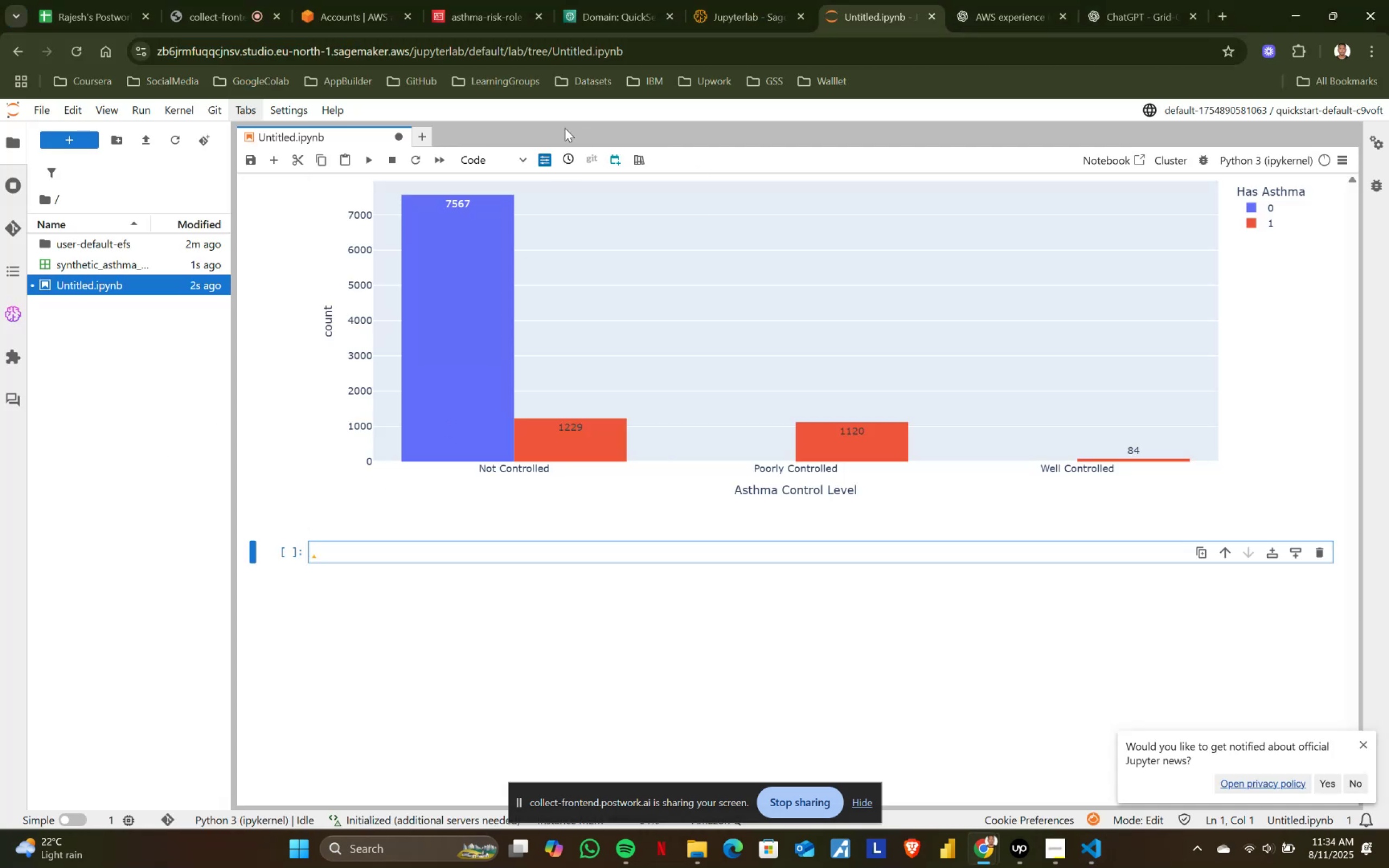 
left_click([495, 164])
 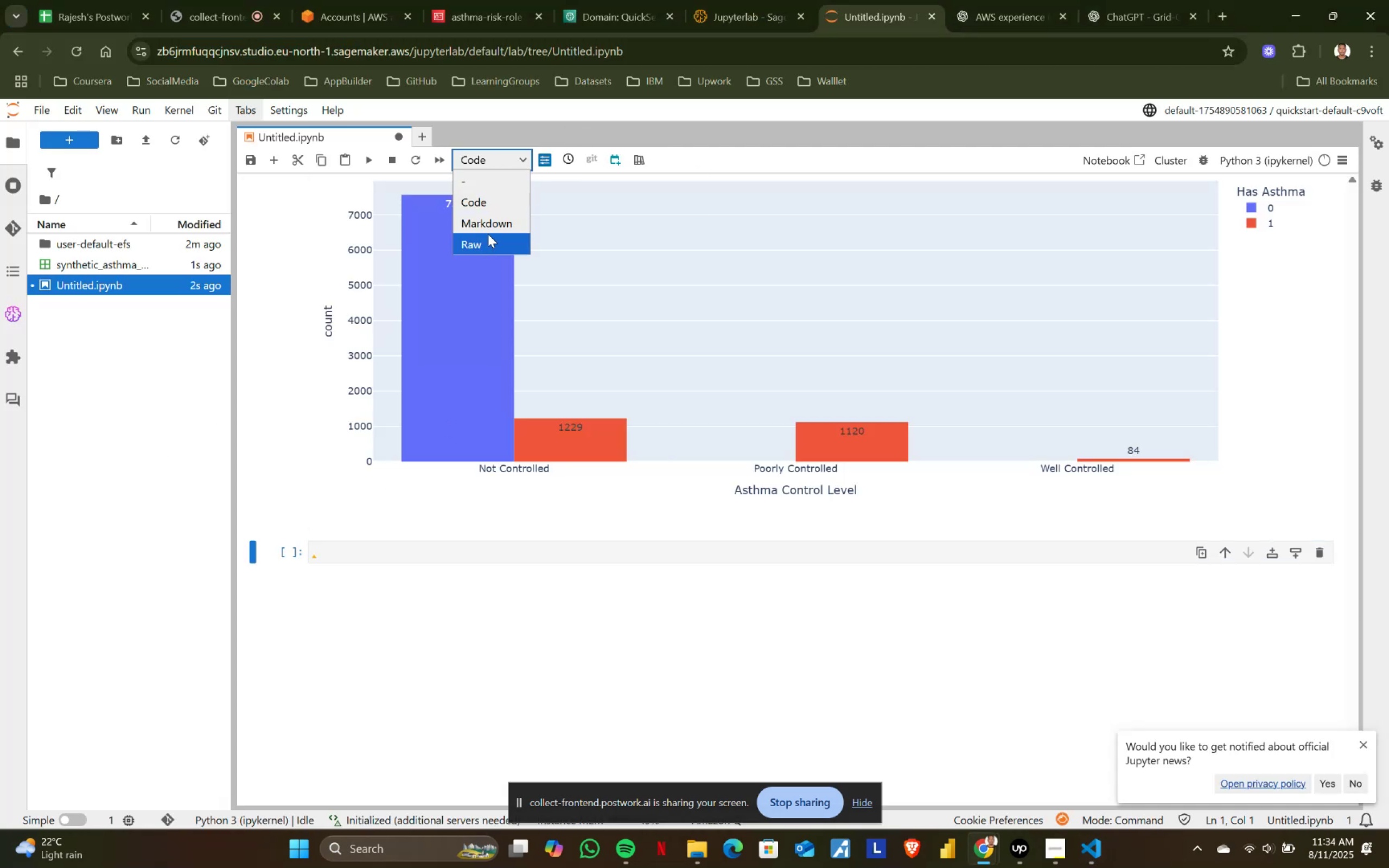 
left_click([499, 220])
 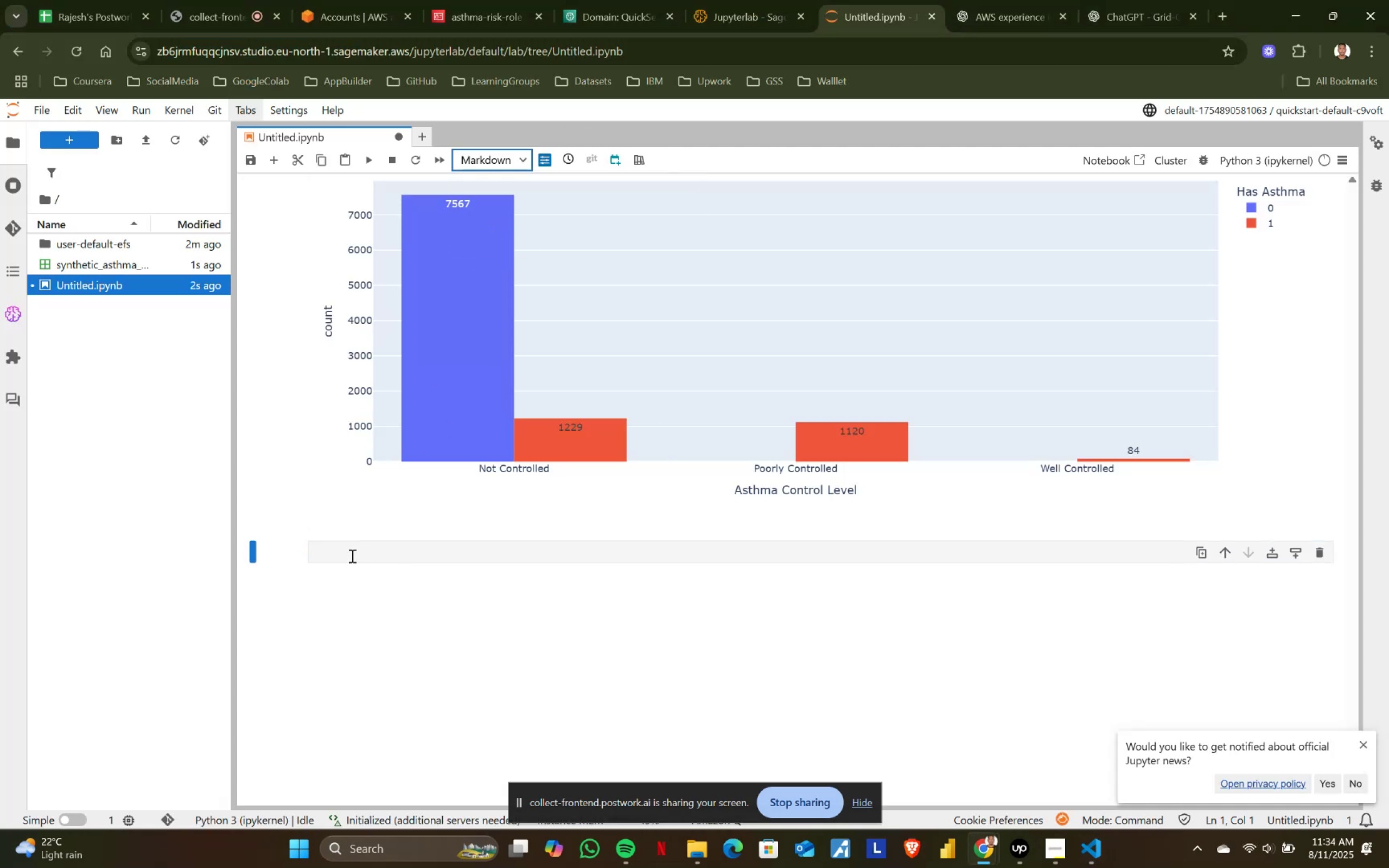 
left_click([358, 540])
 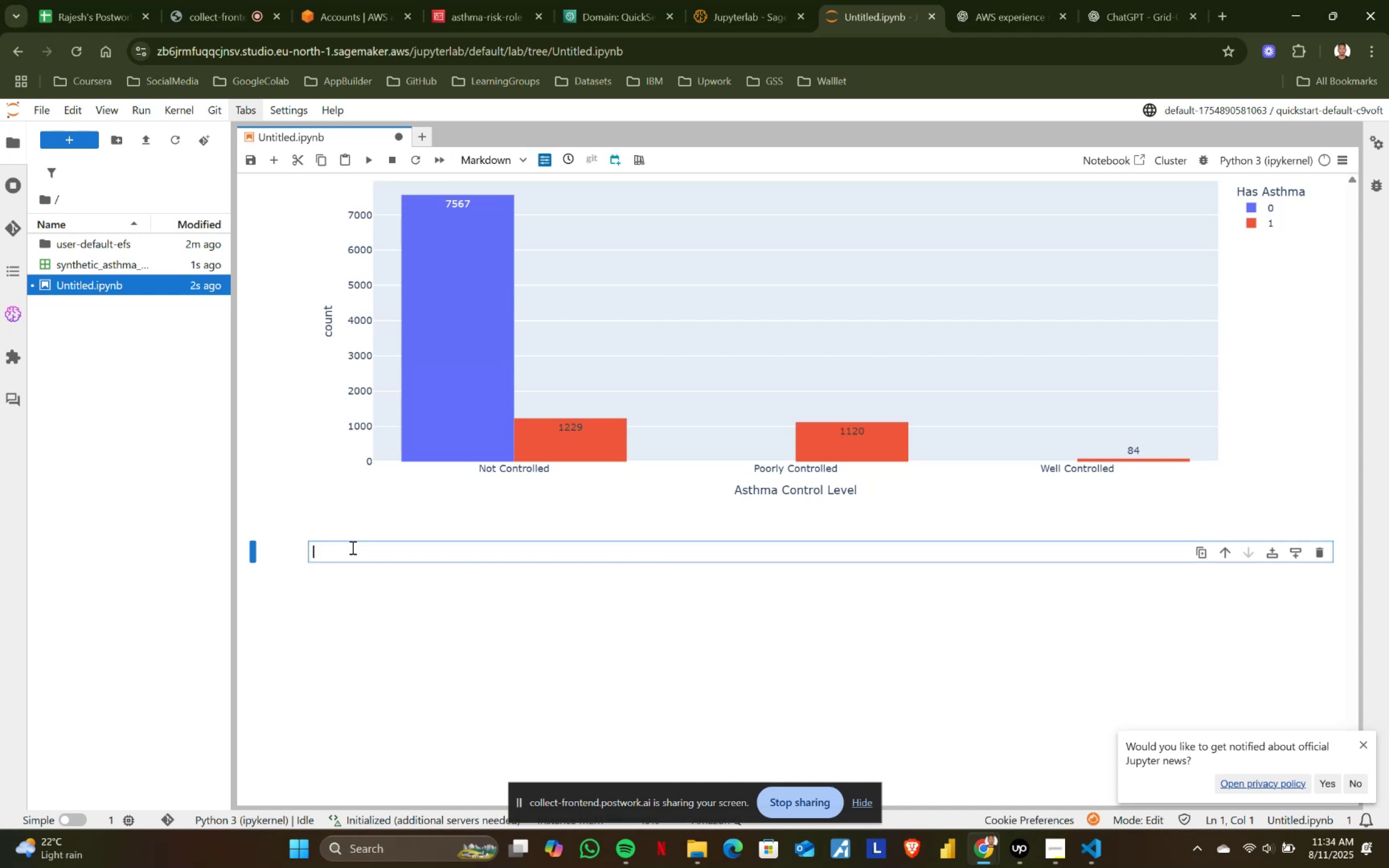 
type(## Correlatin )
key(Backspace)
key(Backspace)
type(on Matric)
key(Backspace)
type(x)
 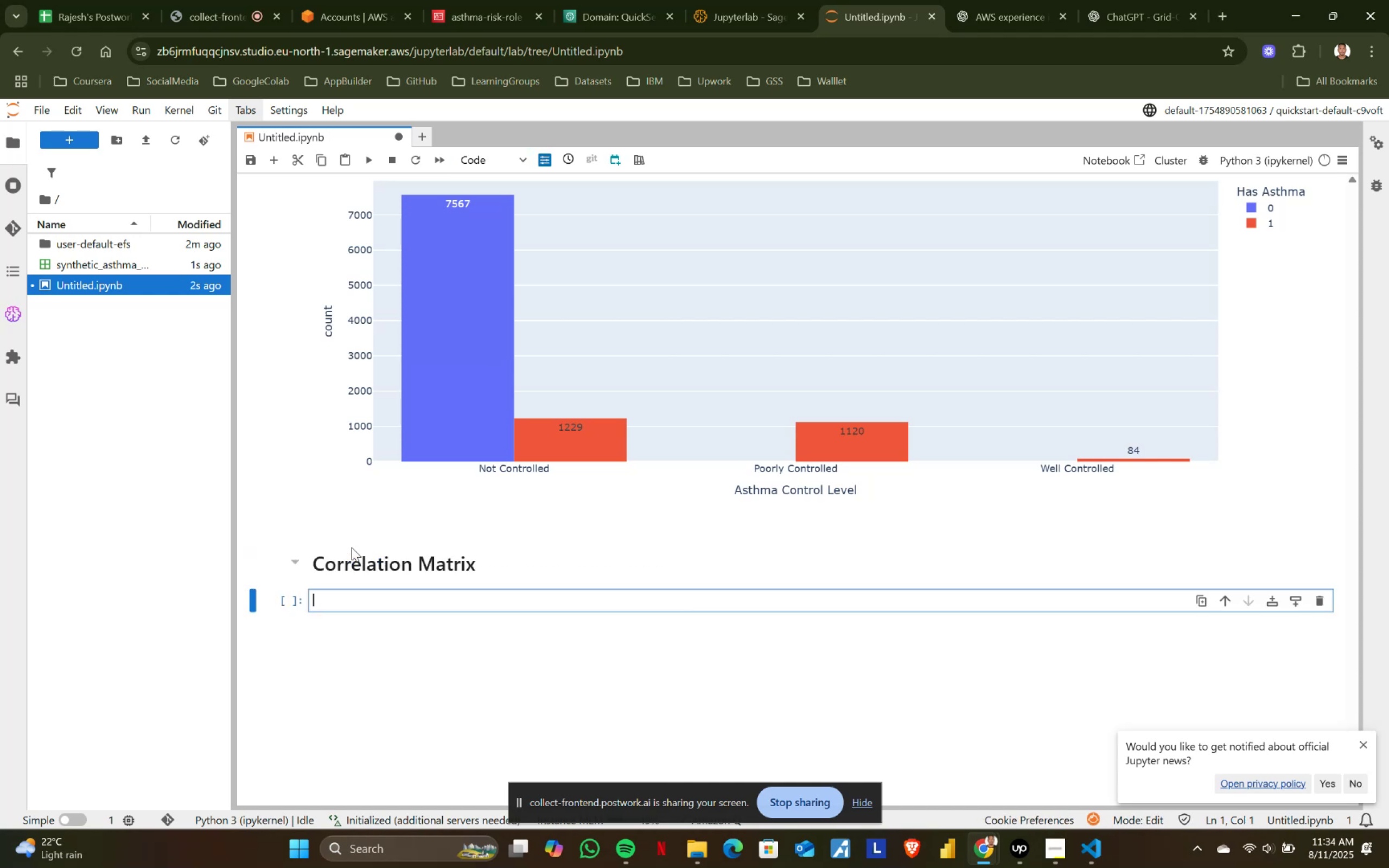 
 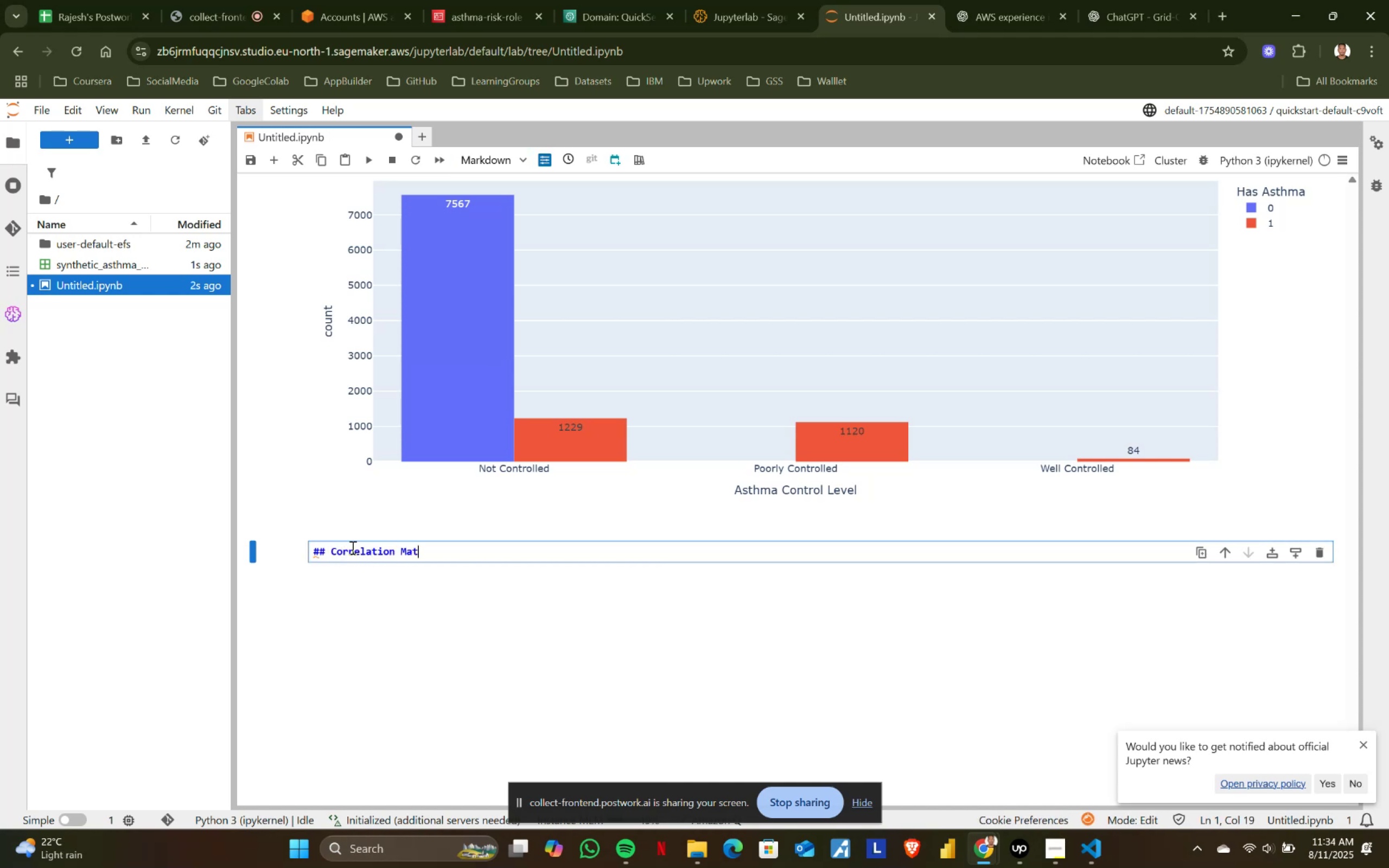 
key(Shift+Enter)
 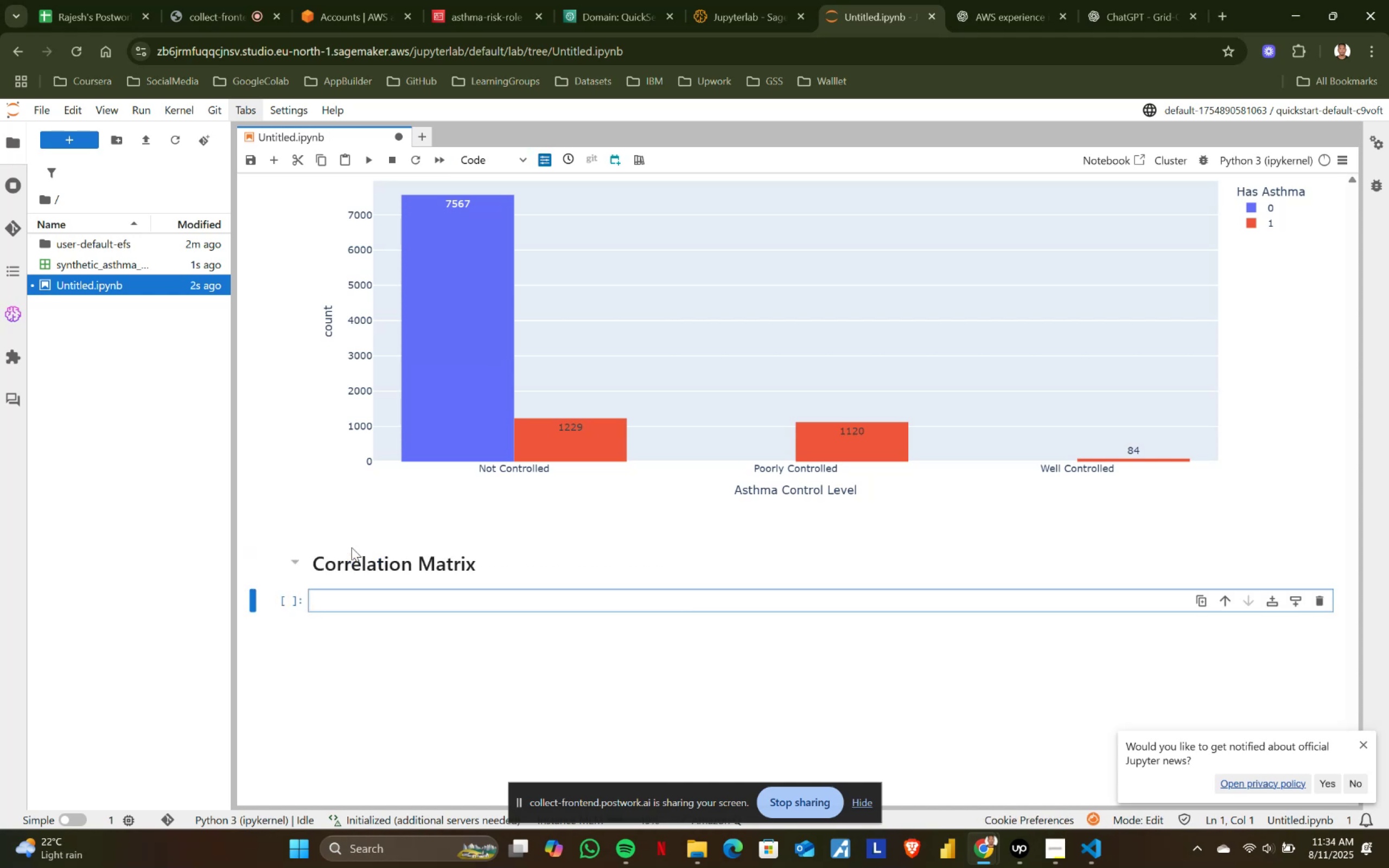 
key(Alt+AltLeft)
 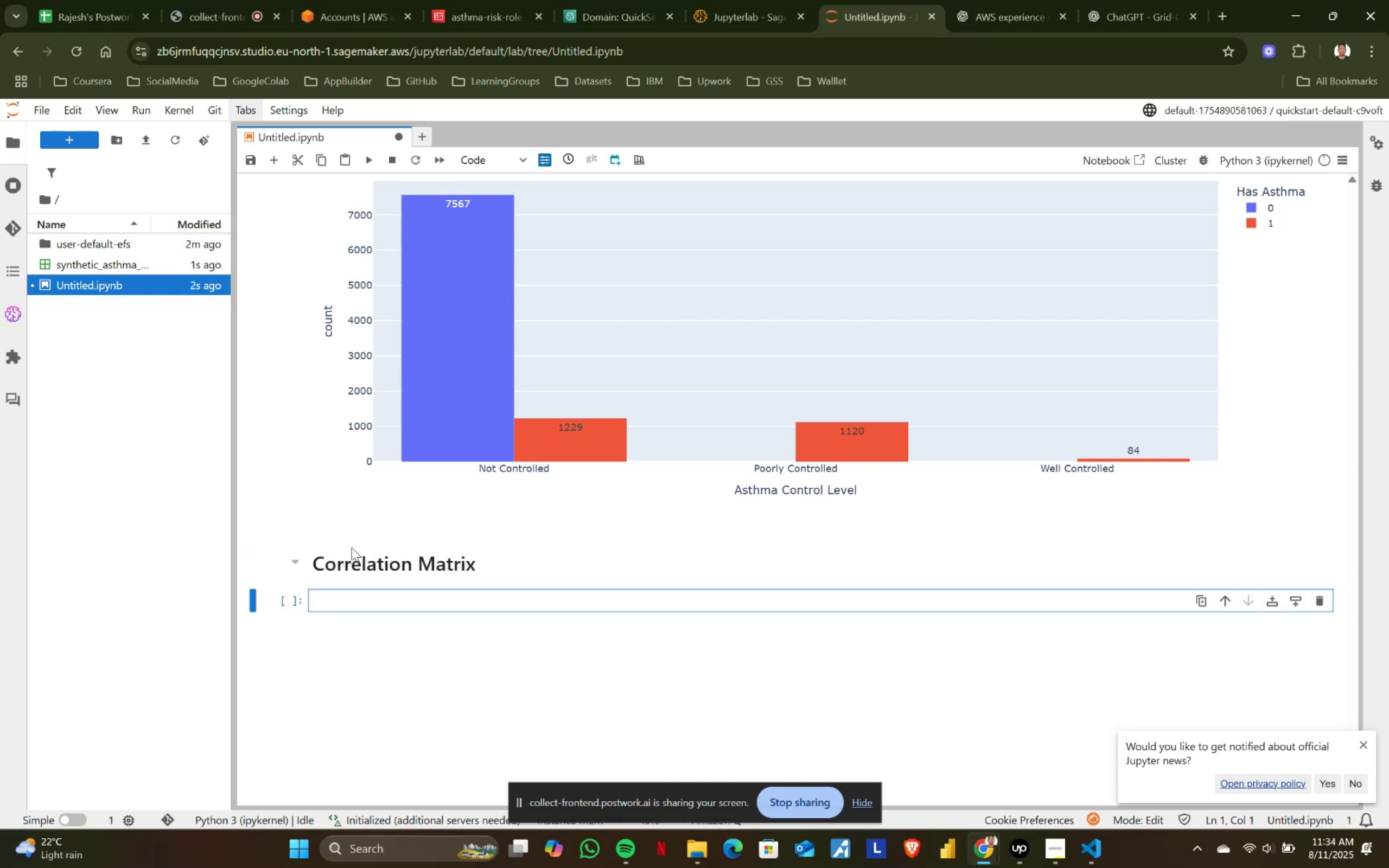 
key(Alt+Tab)
 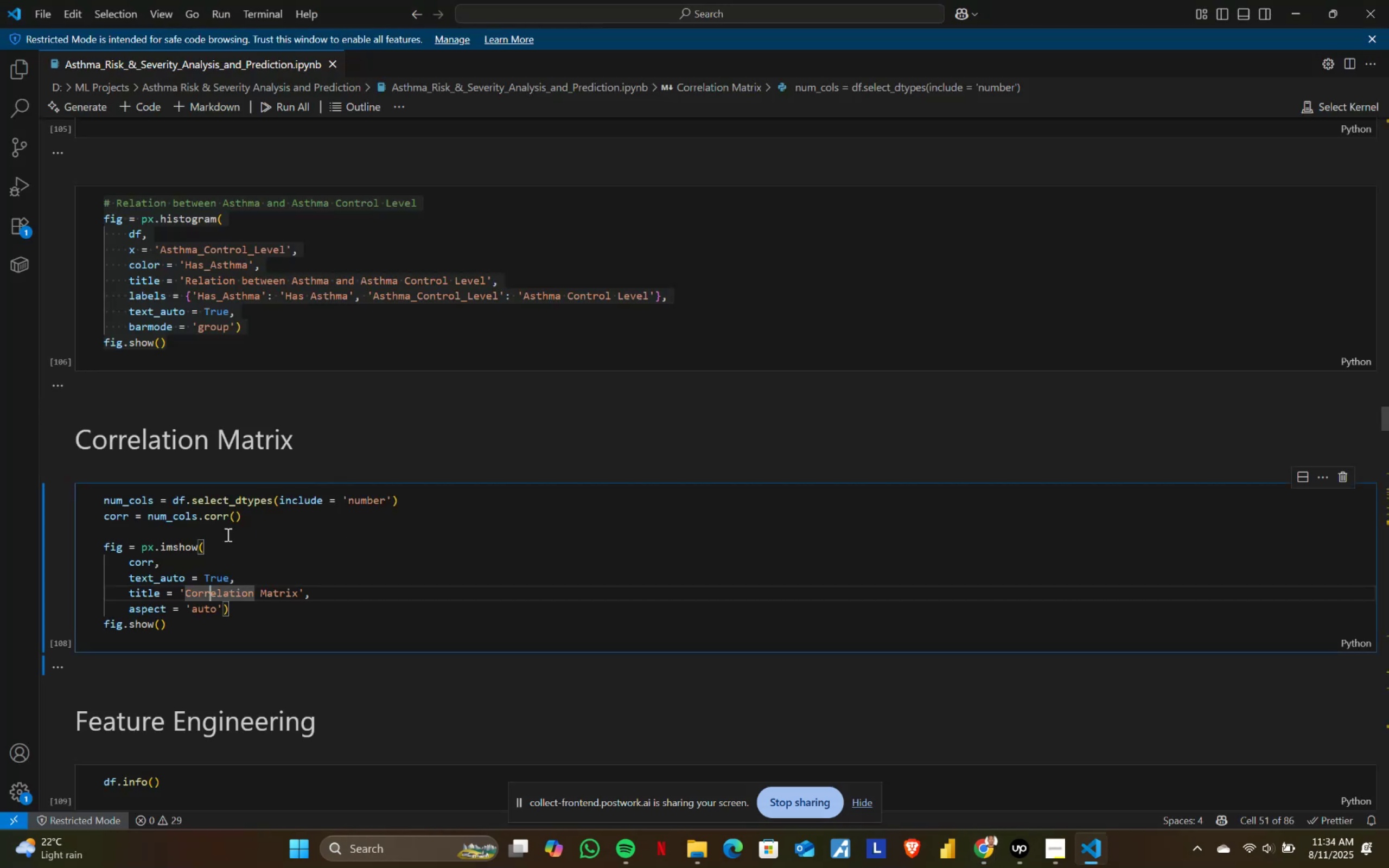 
left_click([218, 545])
 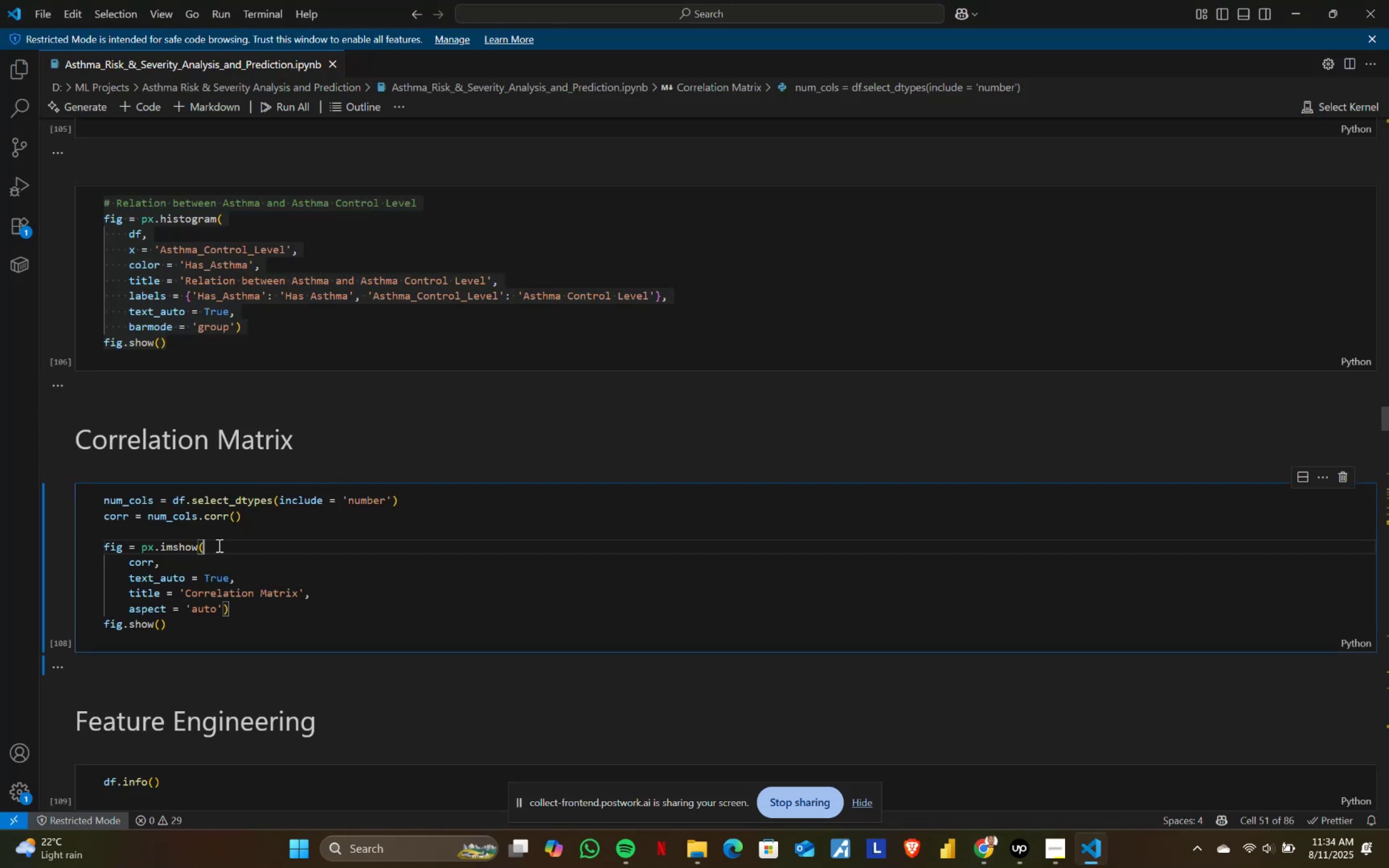 
key(Control+ControlLeft)
 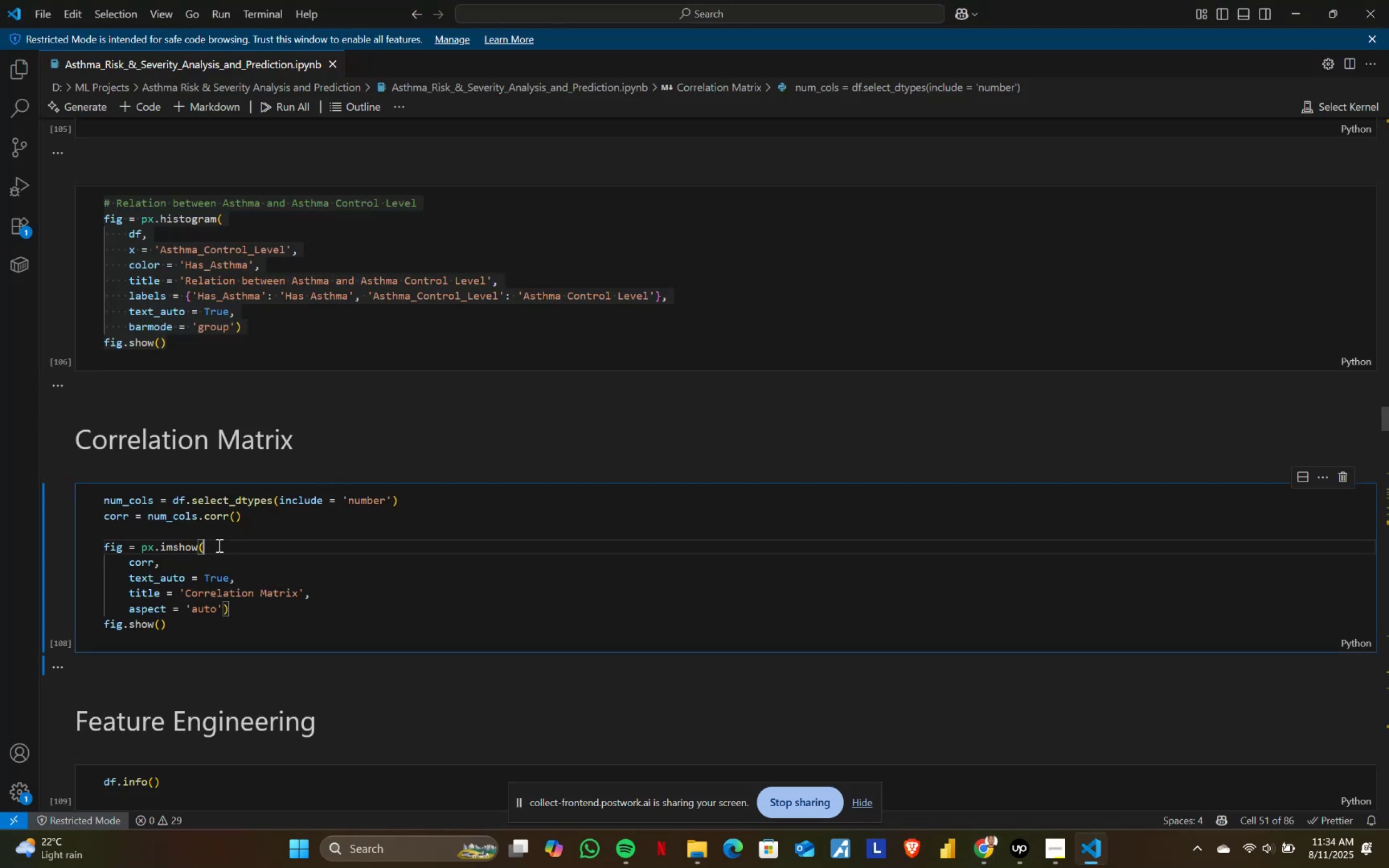 
key(Control+A)
 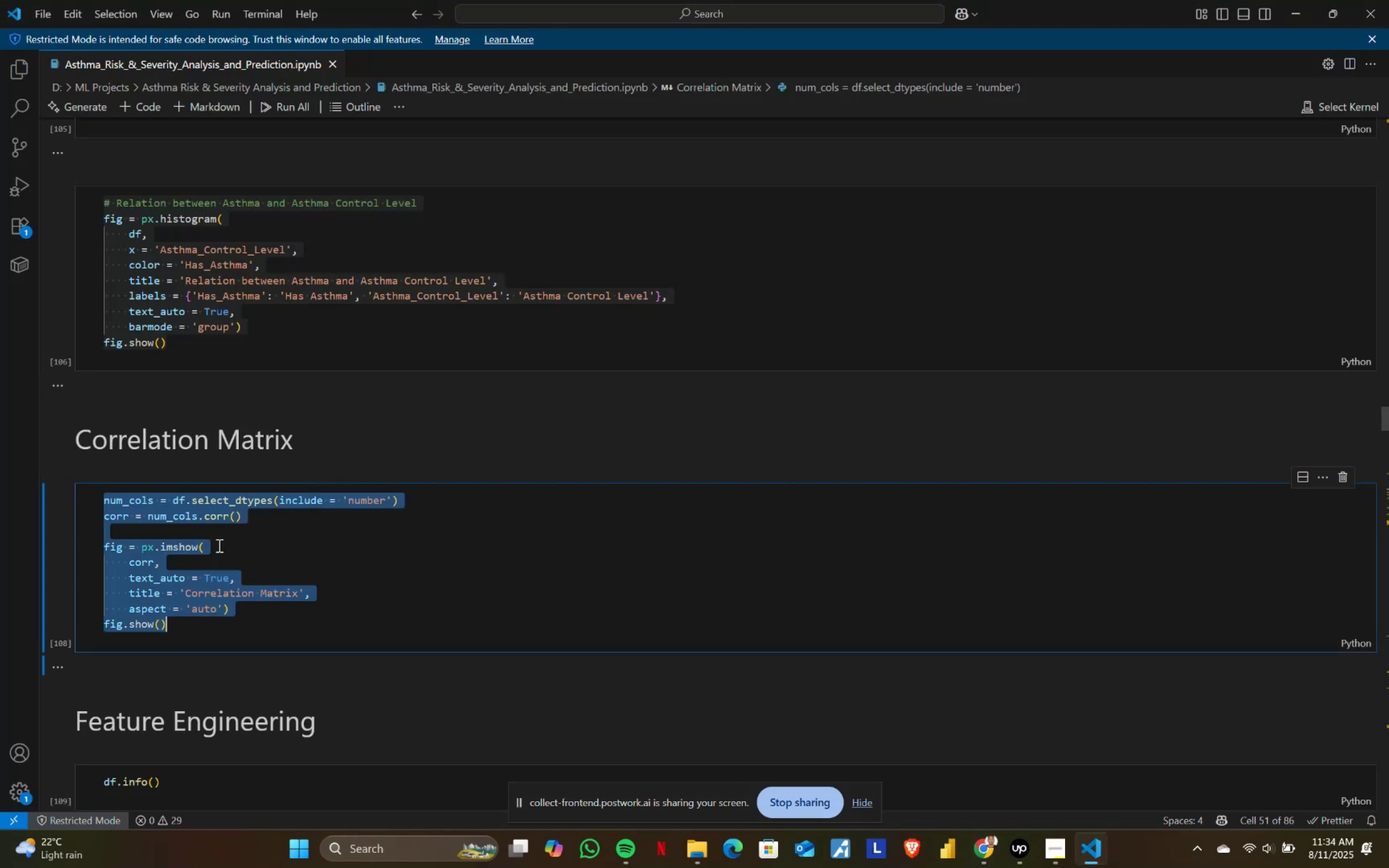 
key(Control+ControlLeft)
 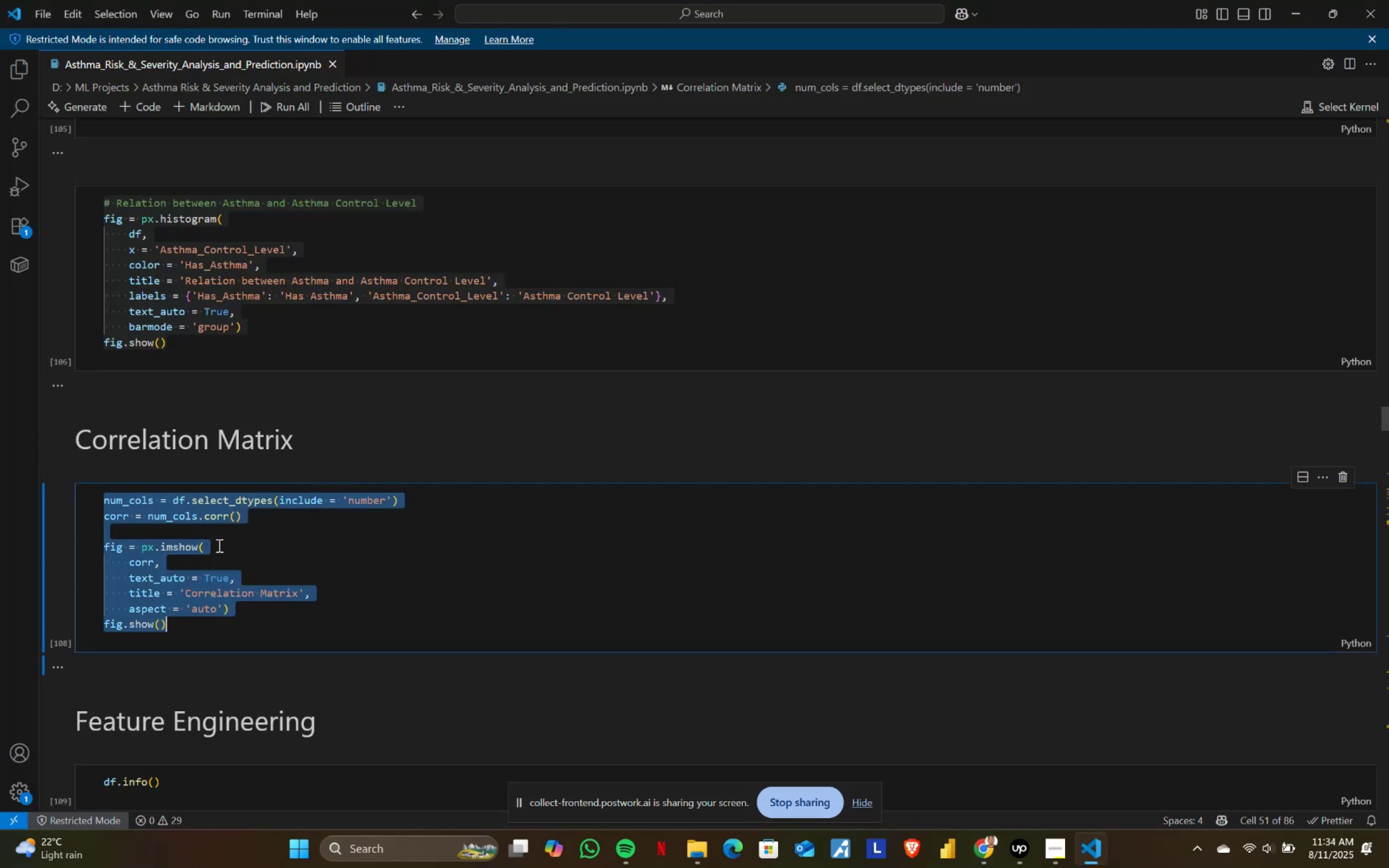 
key(Control+C)
 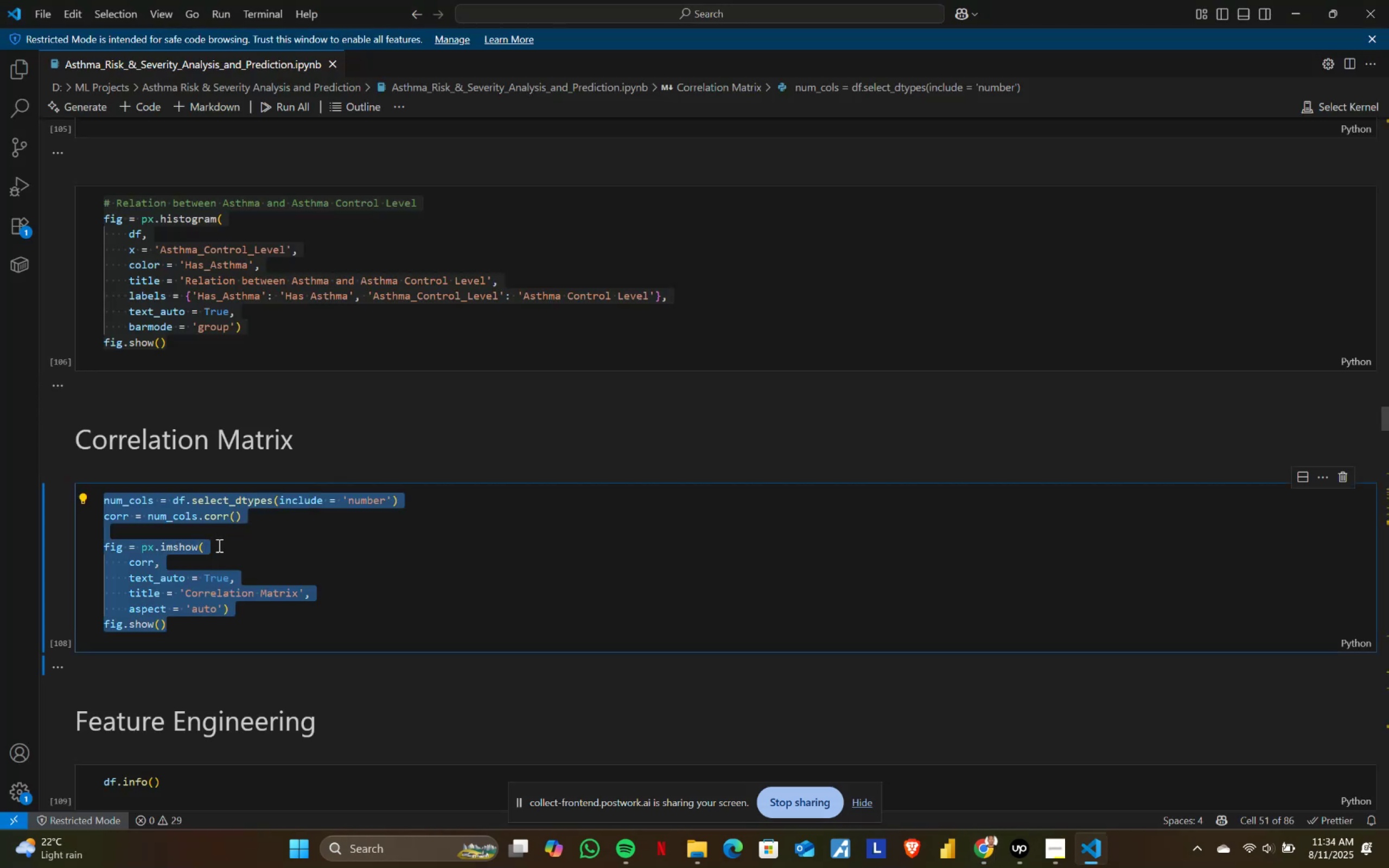 
key(Alt+AltLeft)
 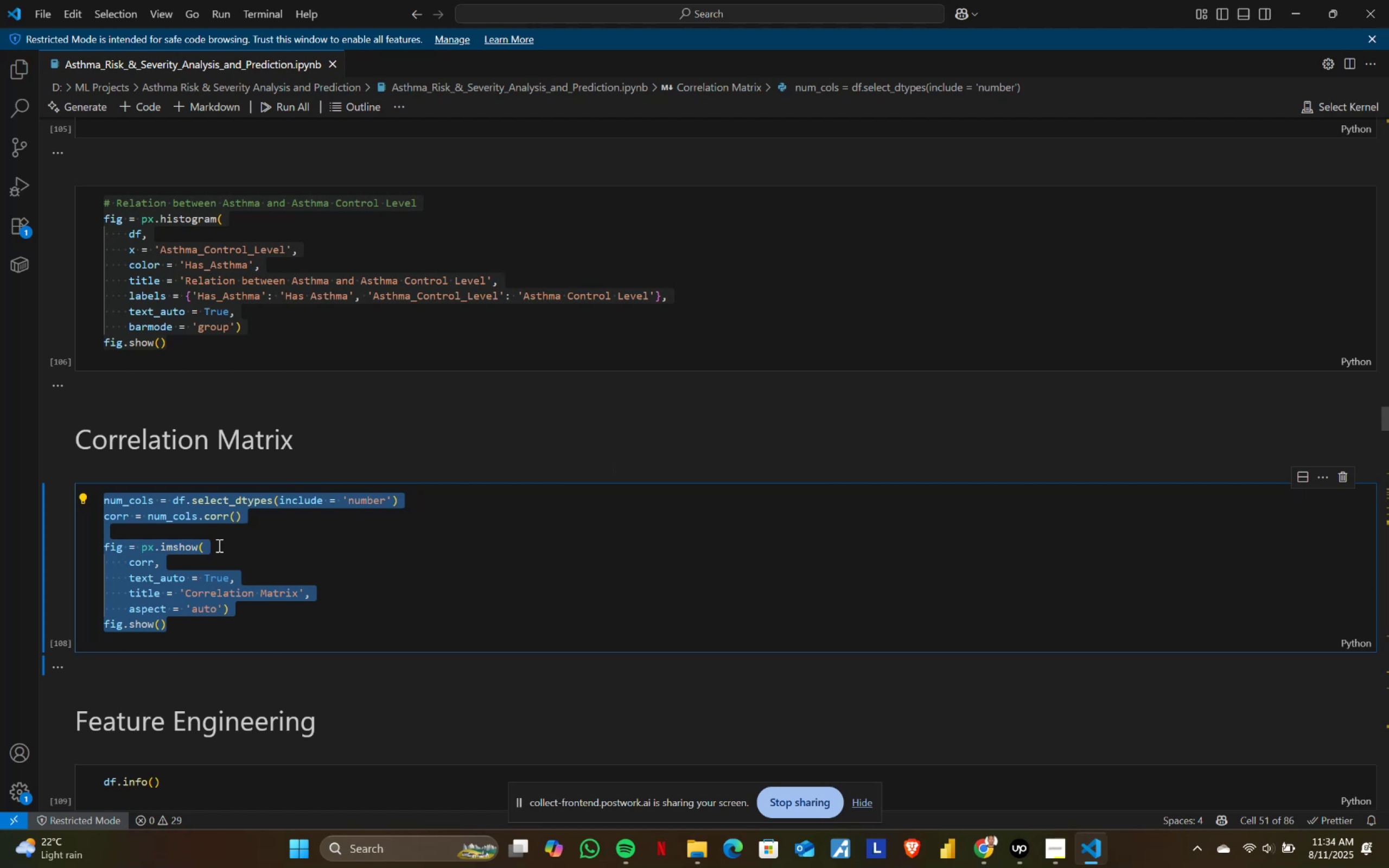 
key(Alt+Tab)
 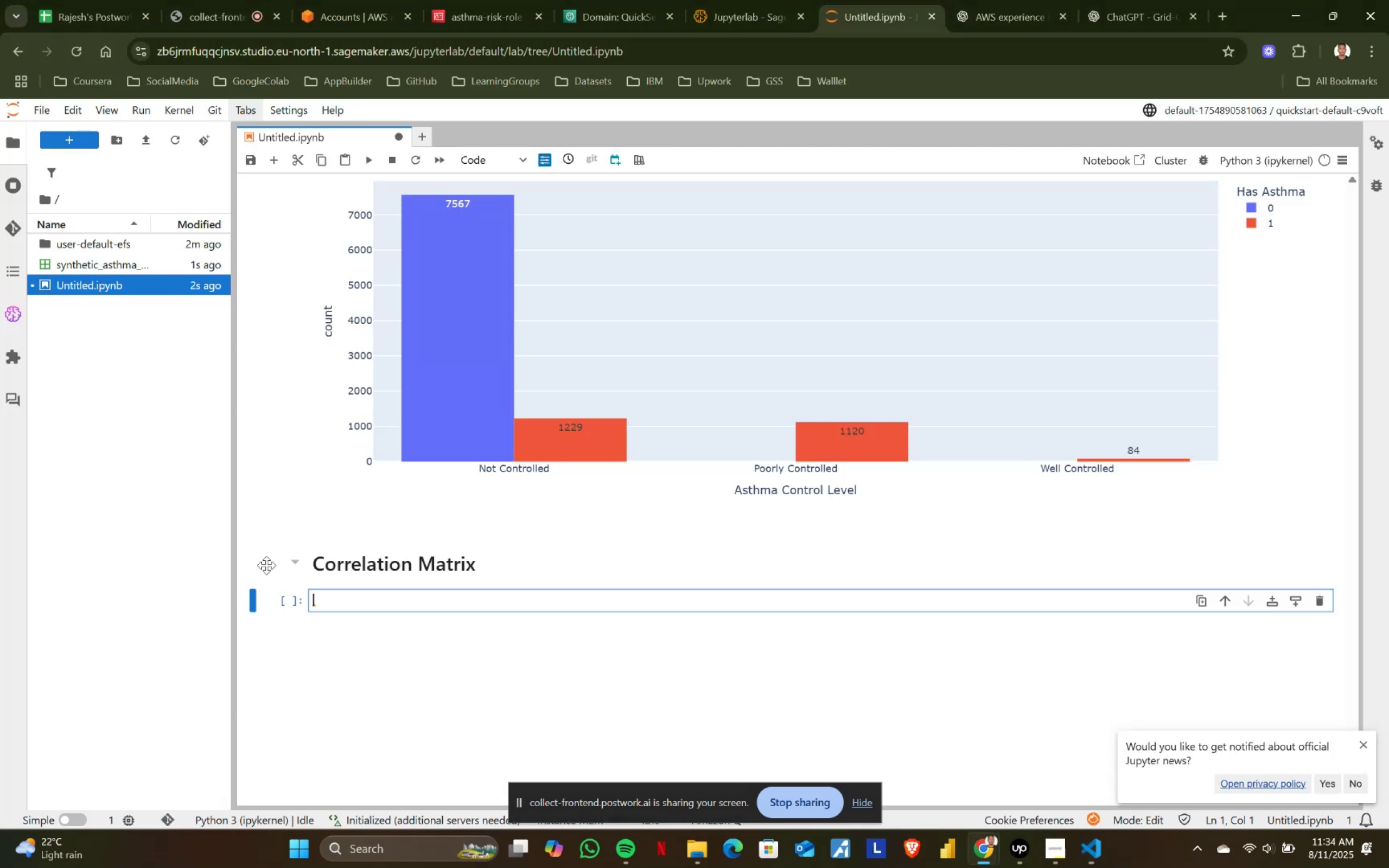 
key(Control+ControlLeft)
 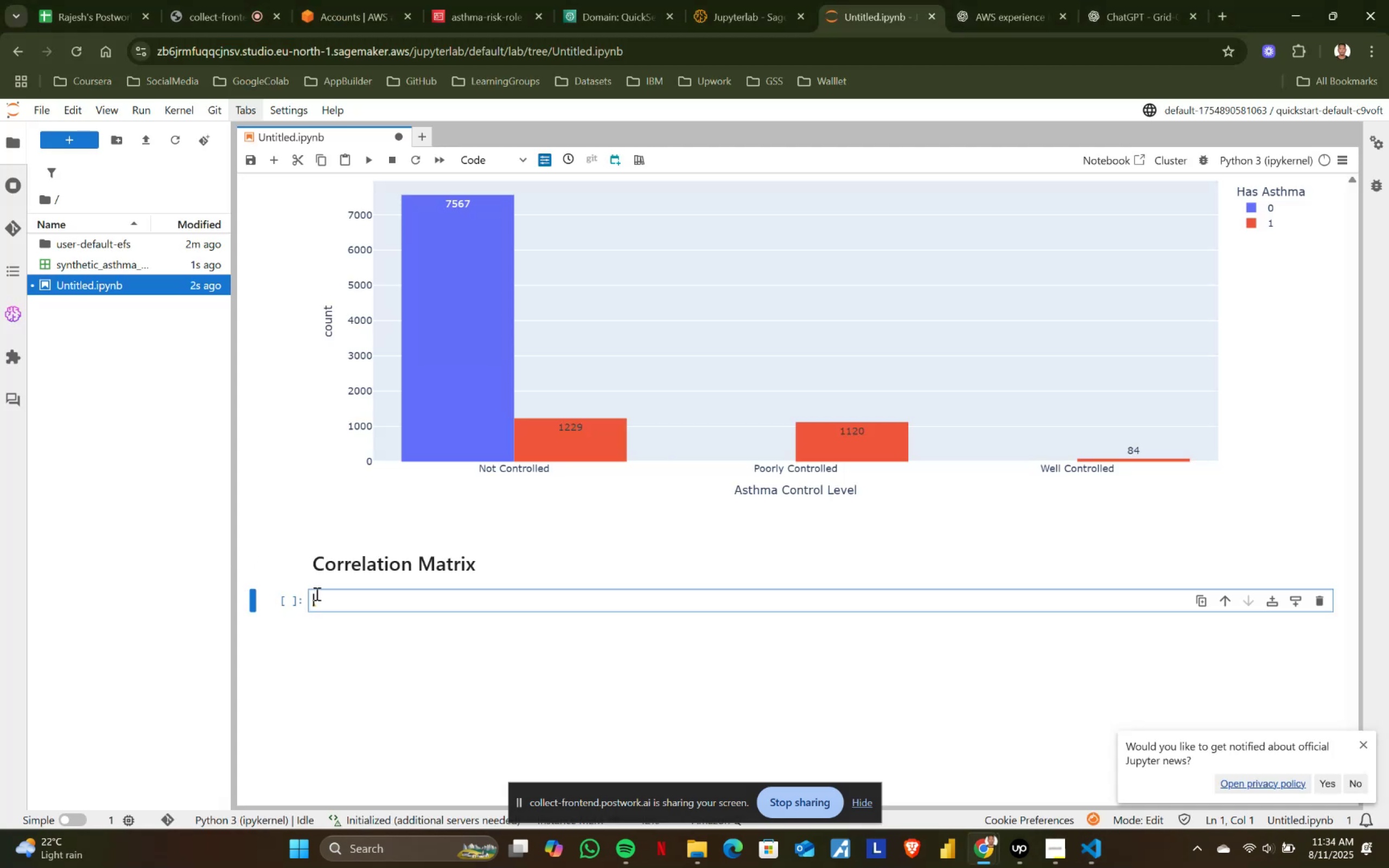 
key(Control+V)
 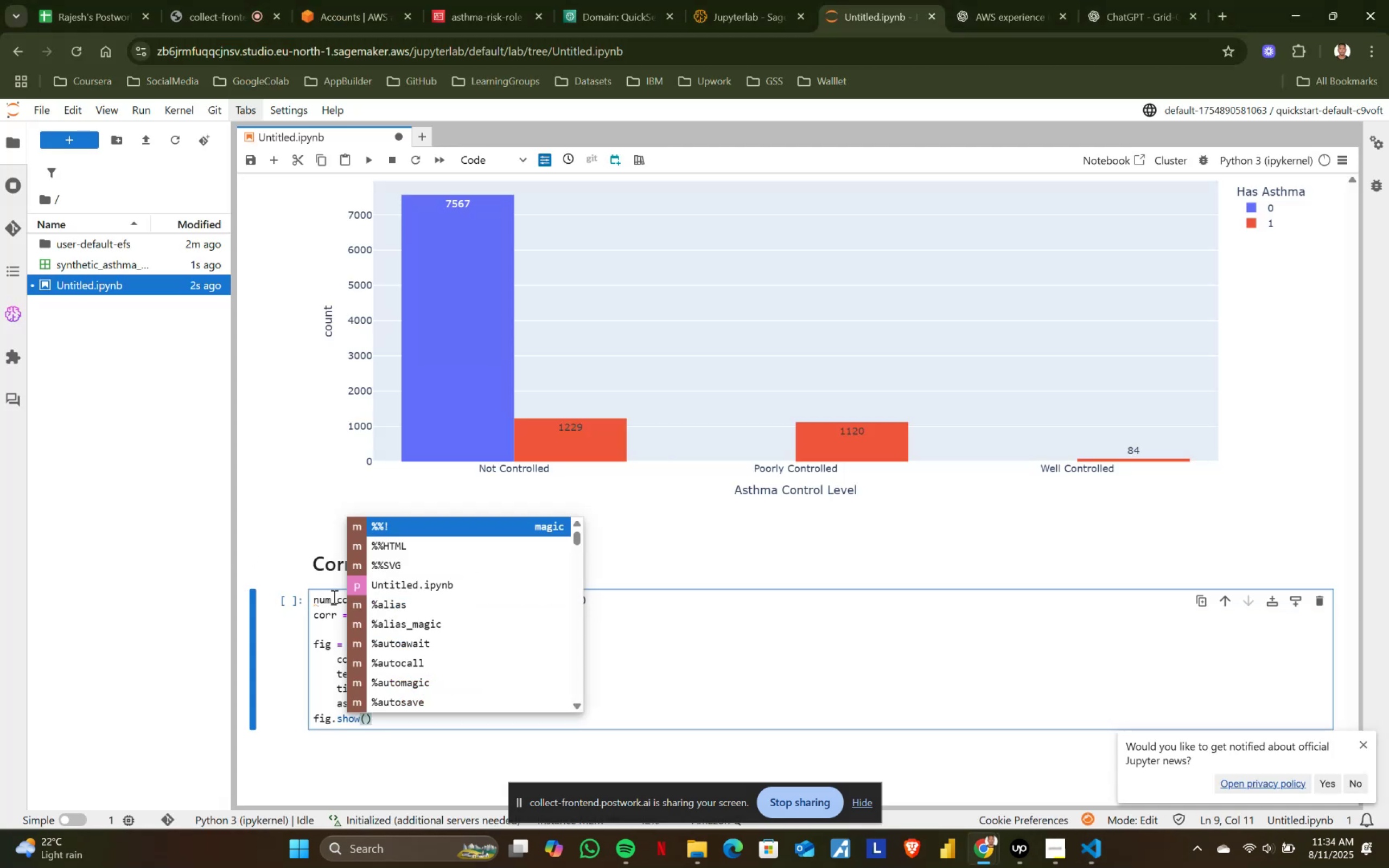 
key(Shift+ShiftRight)
 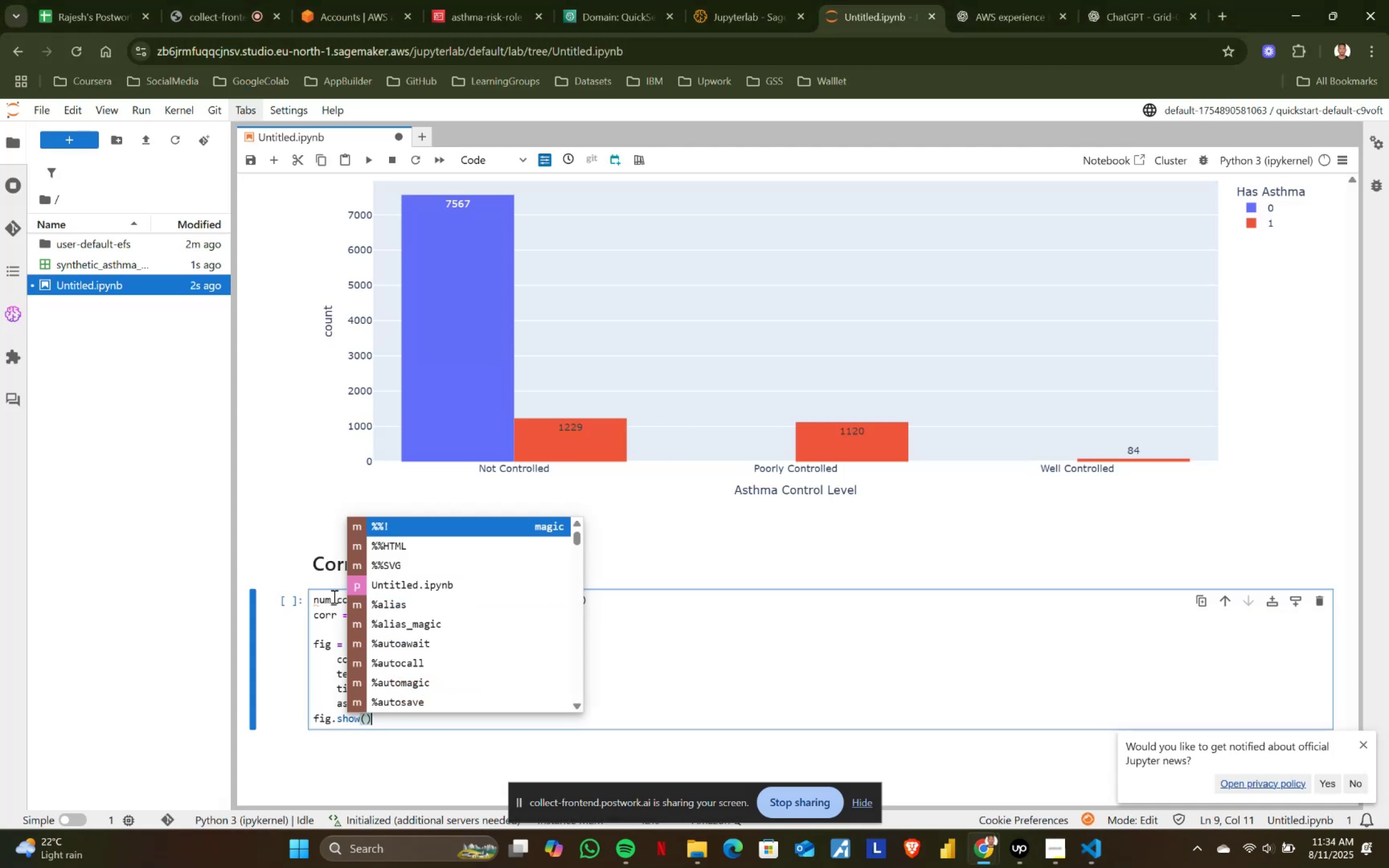 
key(Shift+Enter)
 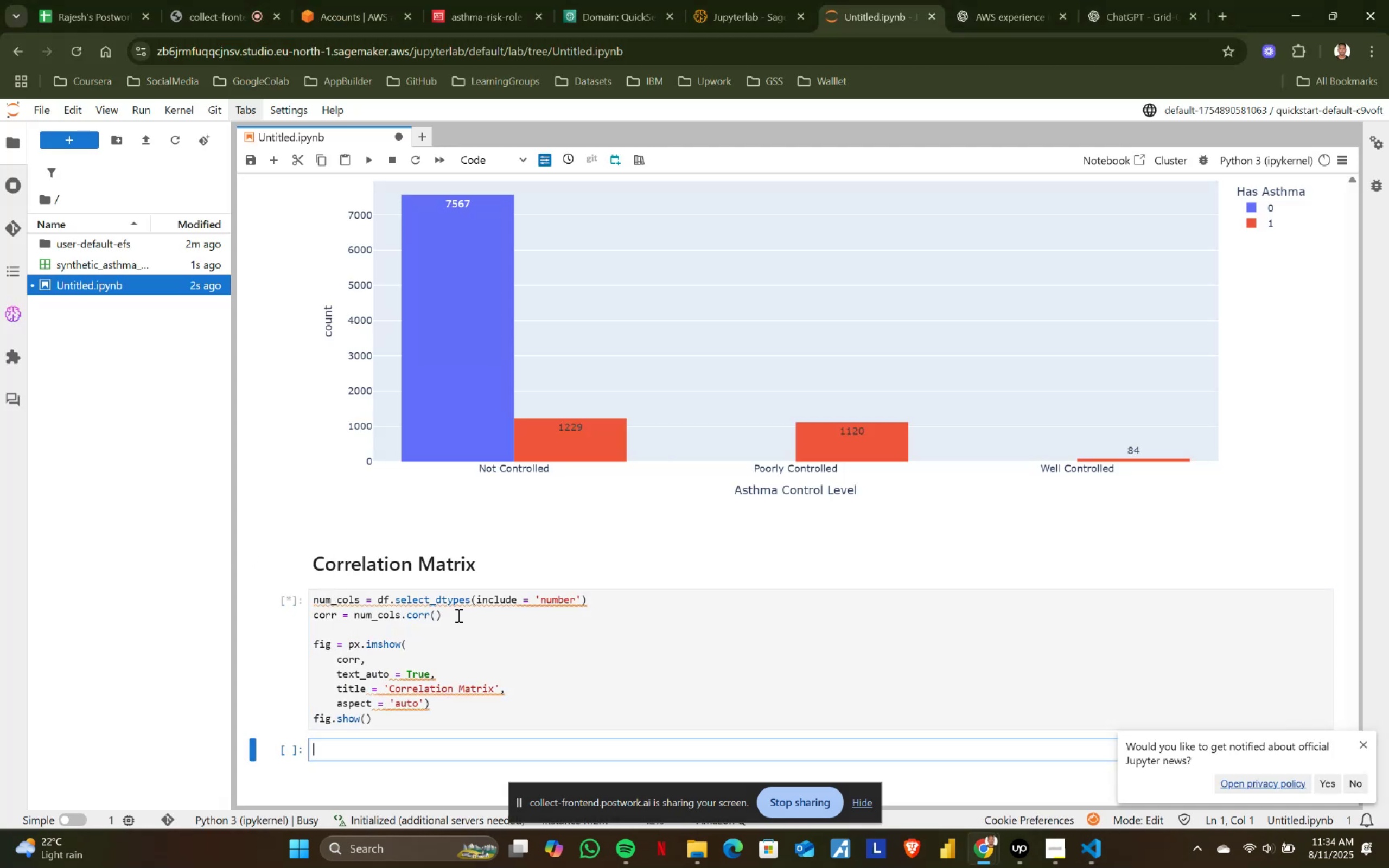 
scroll: coordinate [499, 388], scroll_direction: down, amount: 4.0
 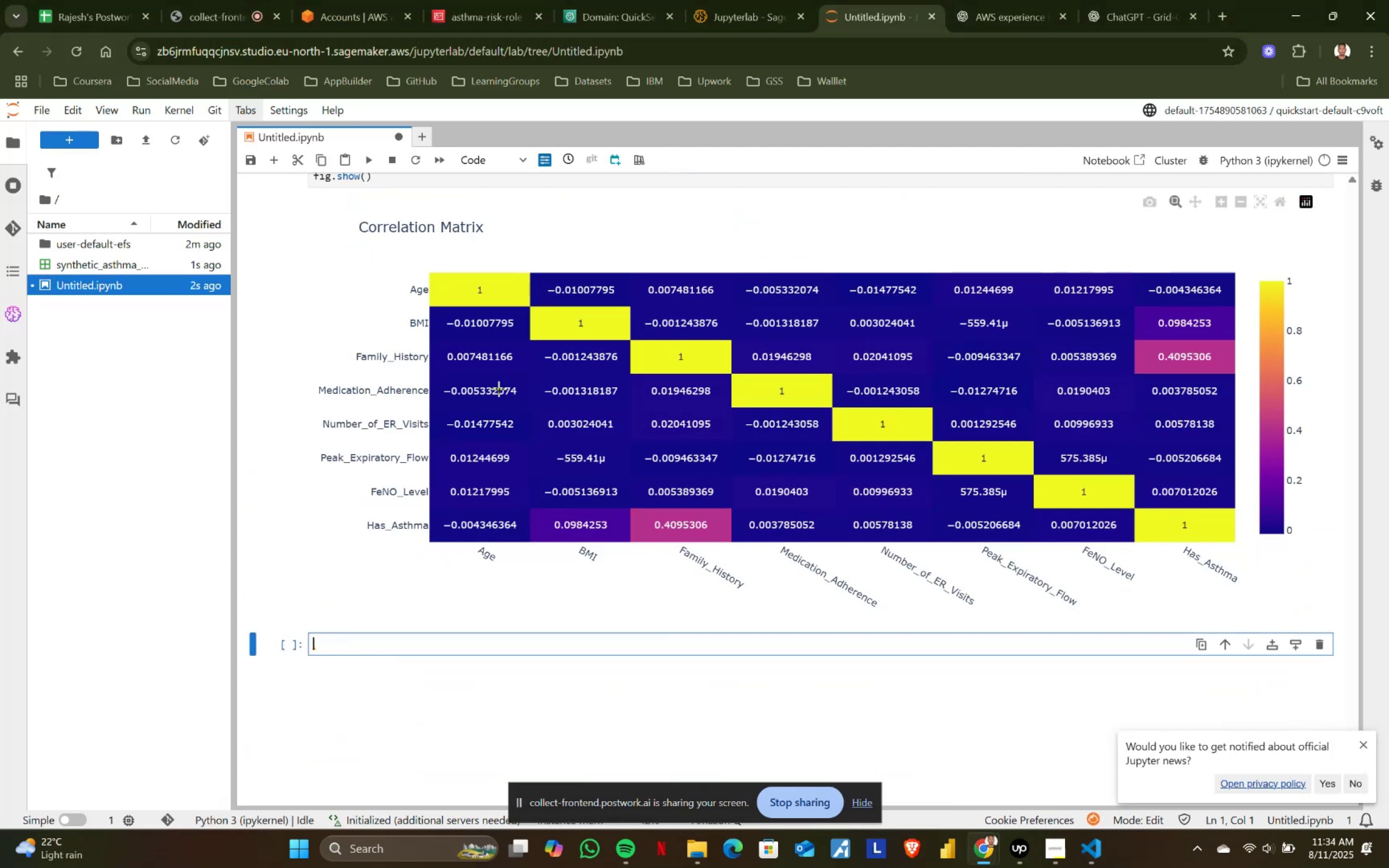 
key(Alt+AltLeft)
 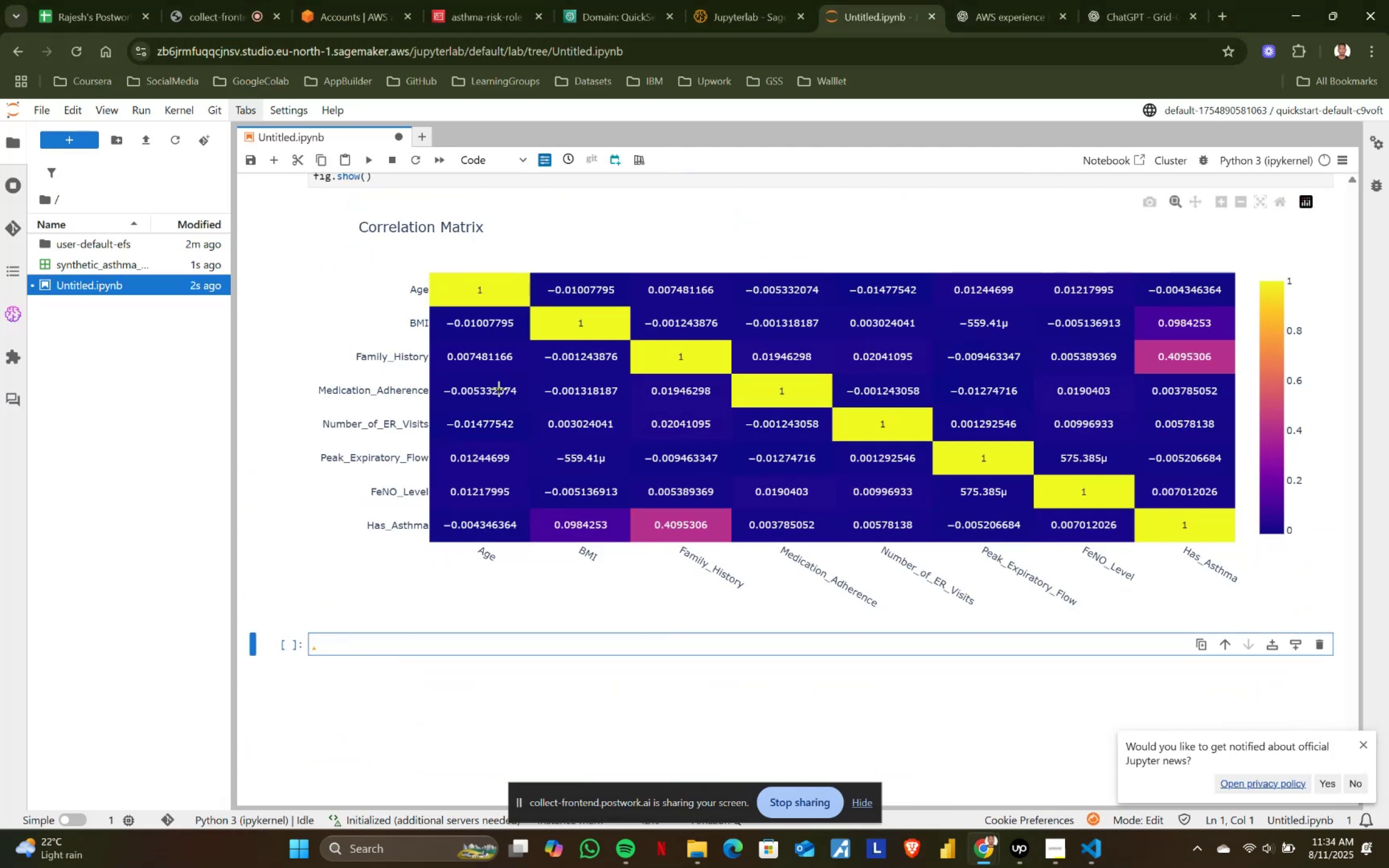 
key(Tab)
 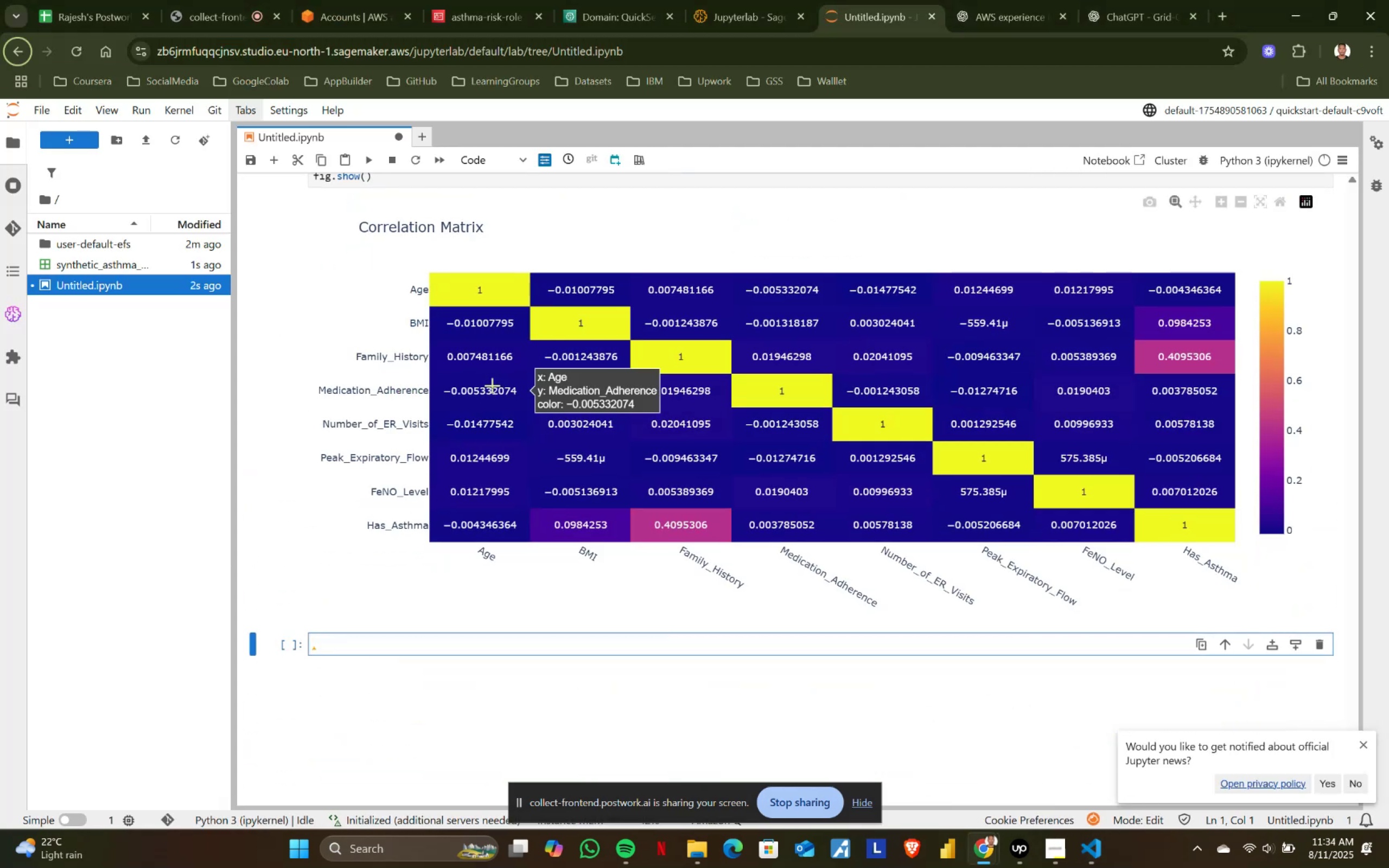 
key(Alt+AltLeft)
 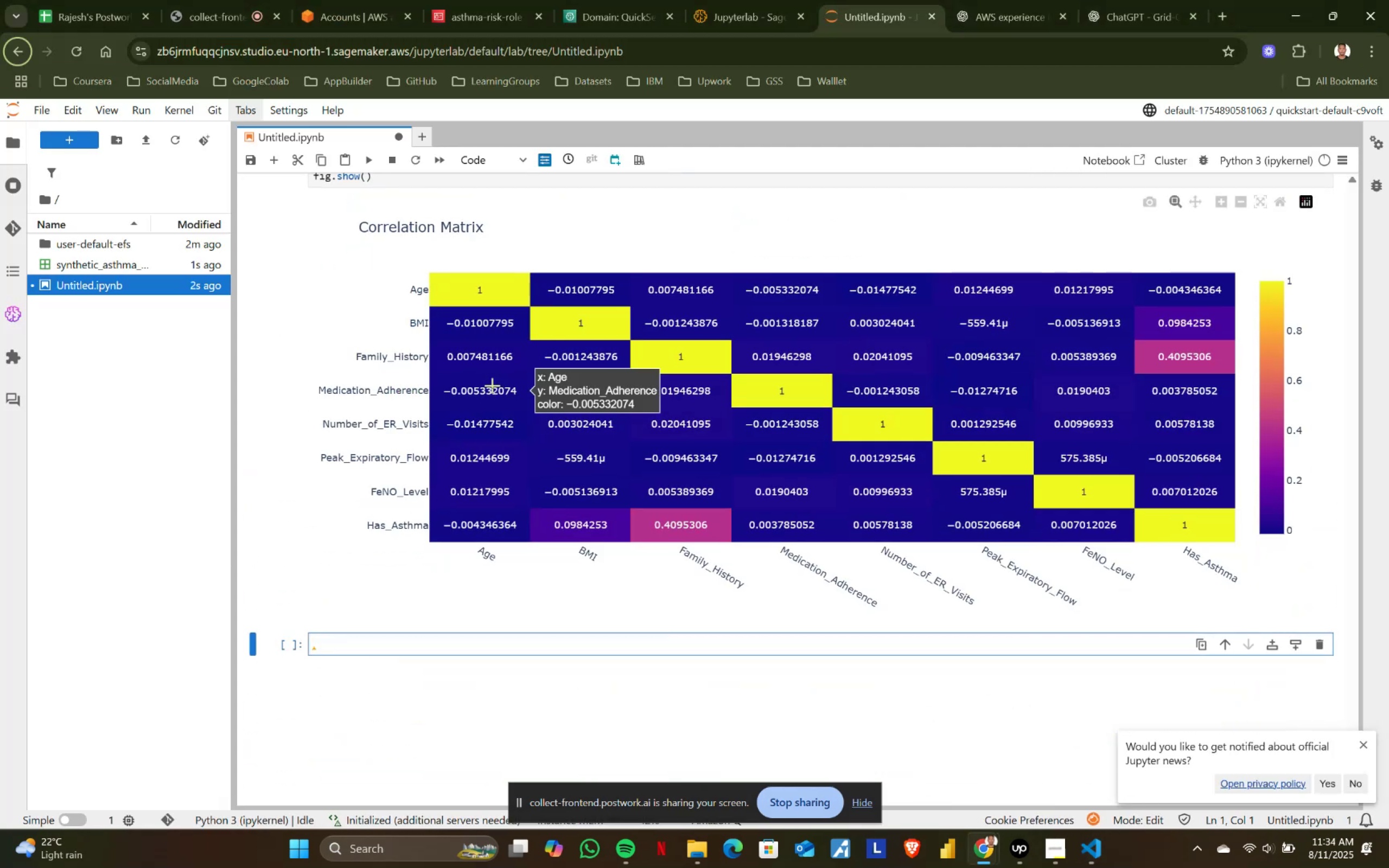 
key(Alt+Tab)
 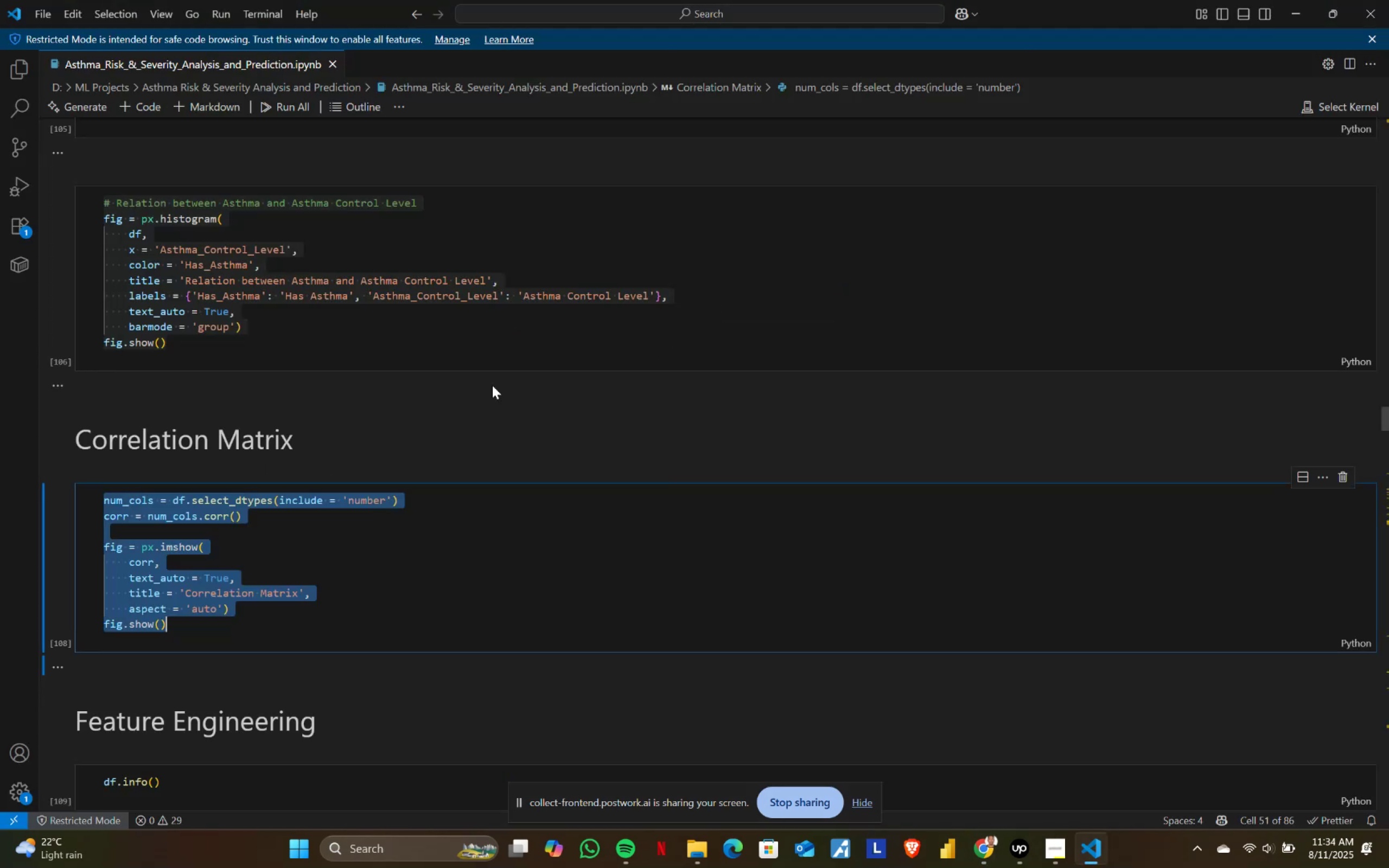 
scroll: coordinate [262, 474], scroll_direction: down, amount: 4.0
 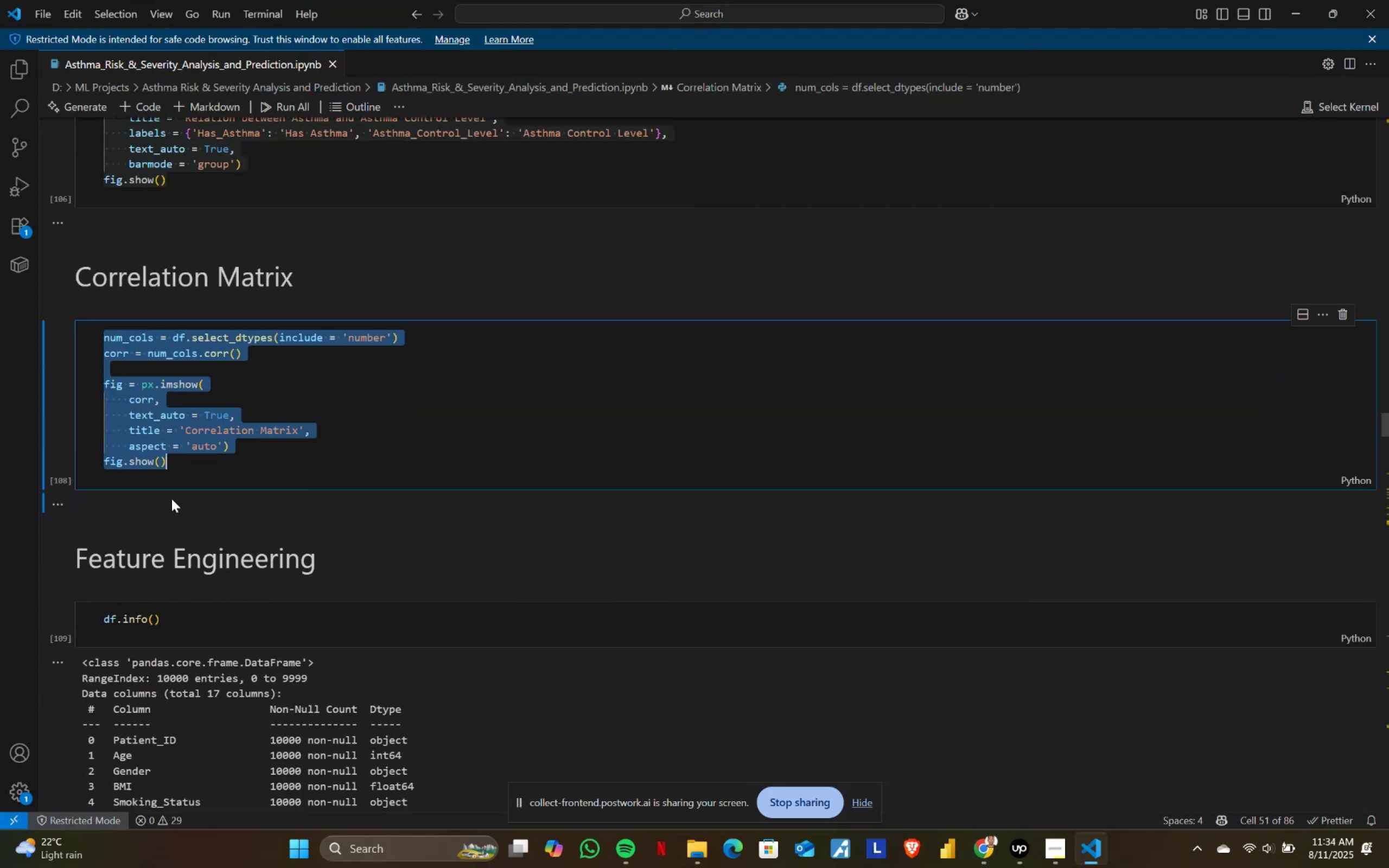 
key(Alt+AltLeft)
 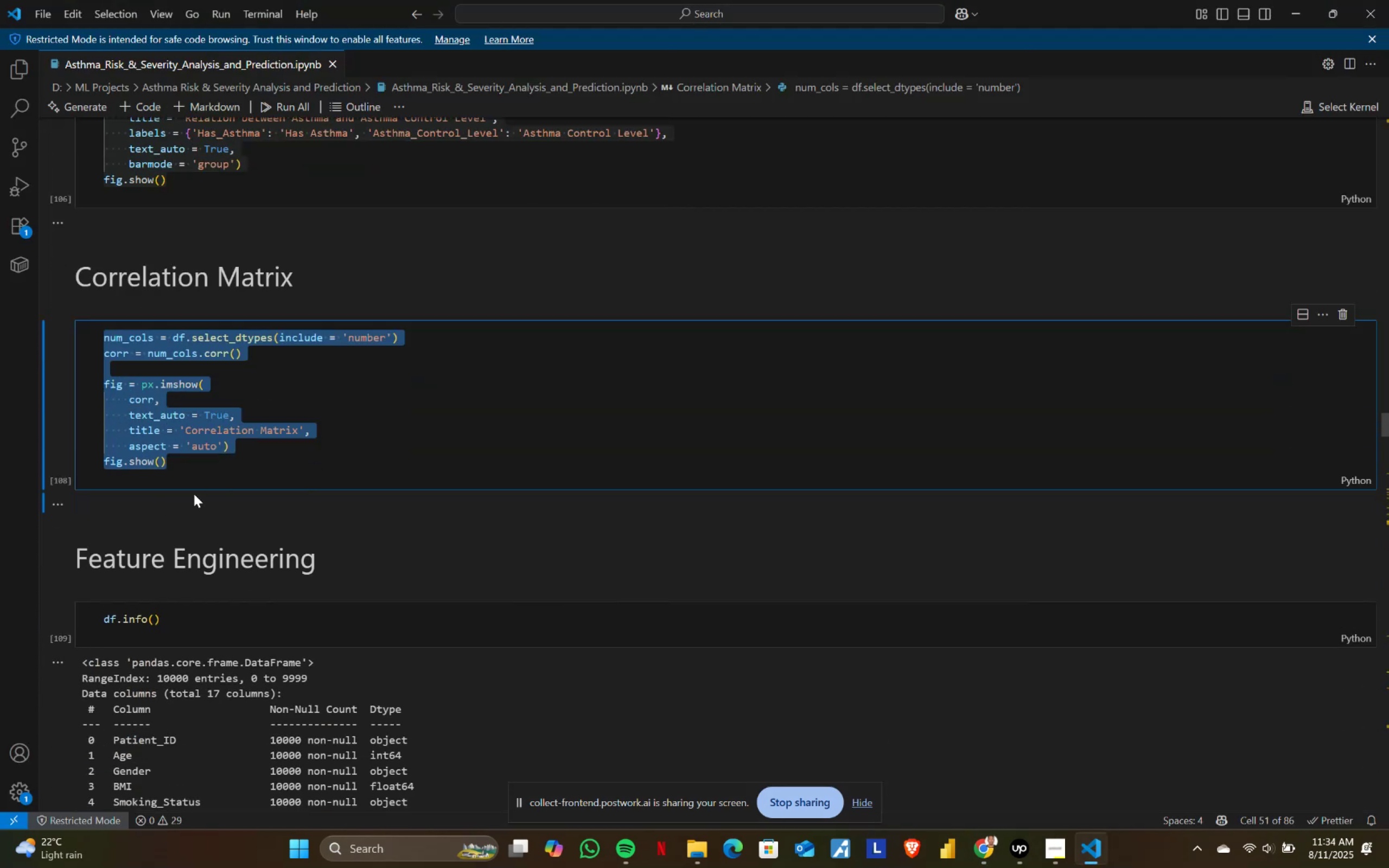 
key(Alt+Tab)
 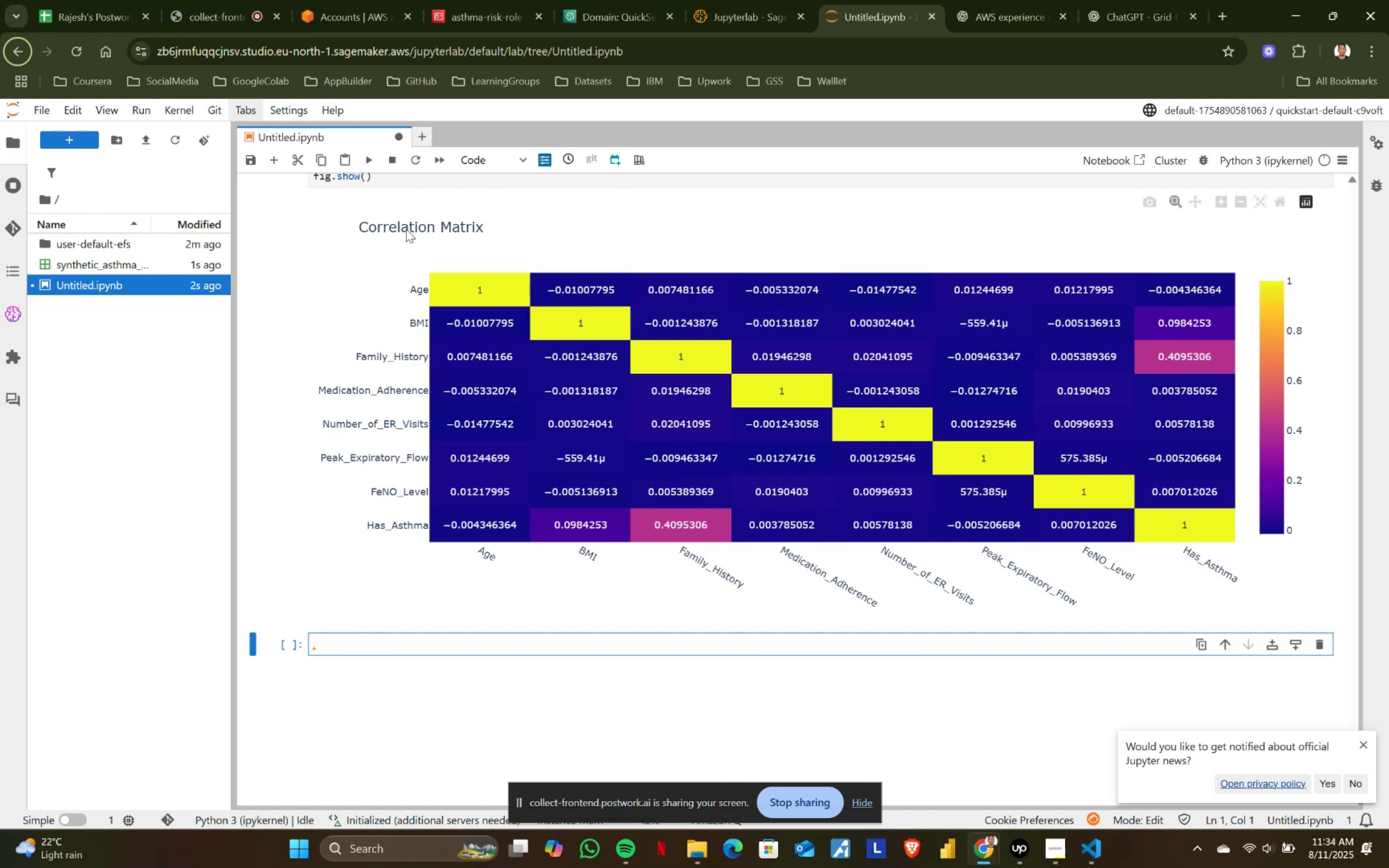 
left_click([476, 166])
 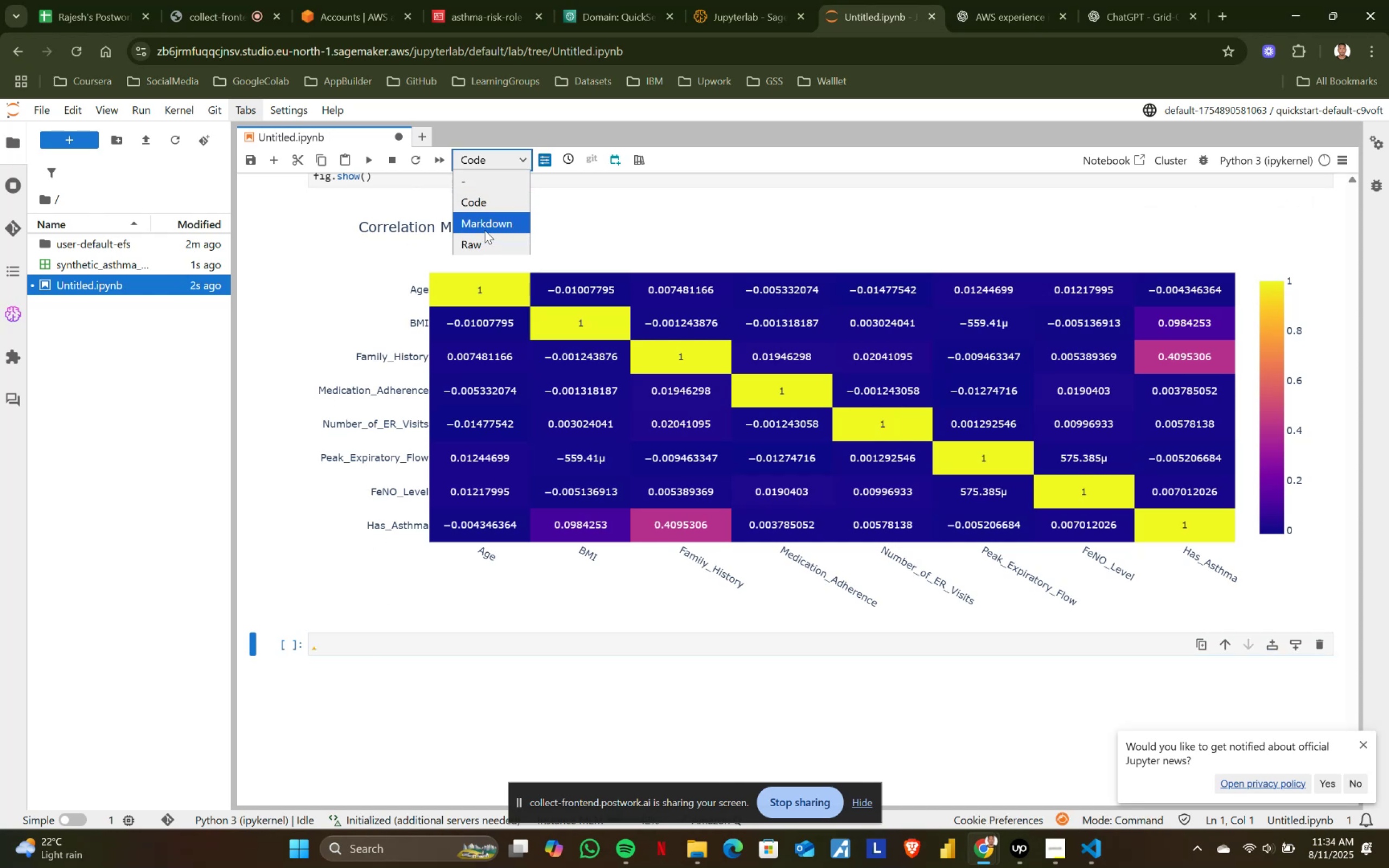 
left_click([486, 229])
 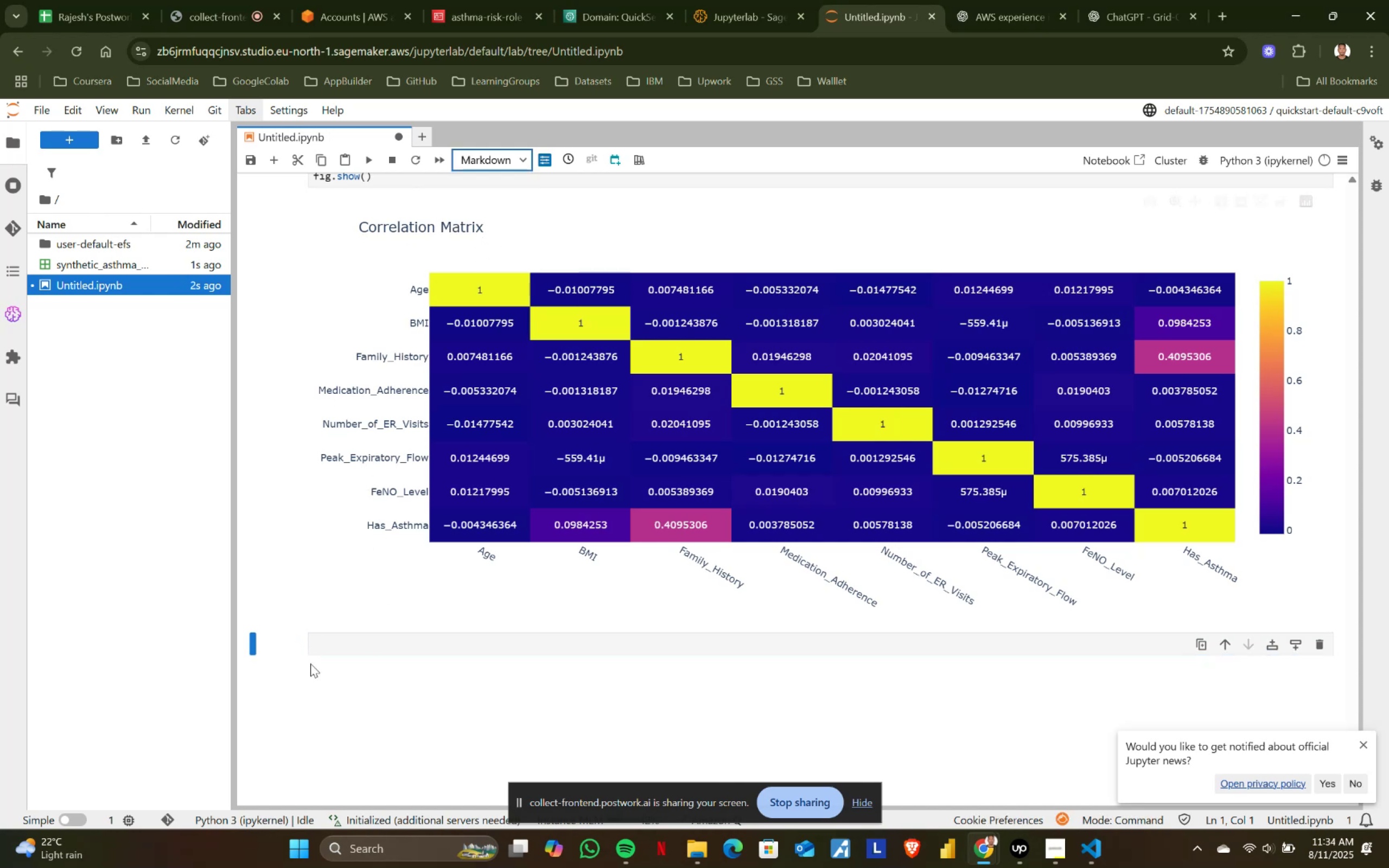 
left_click([357, 646])
 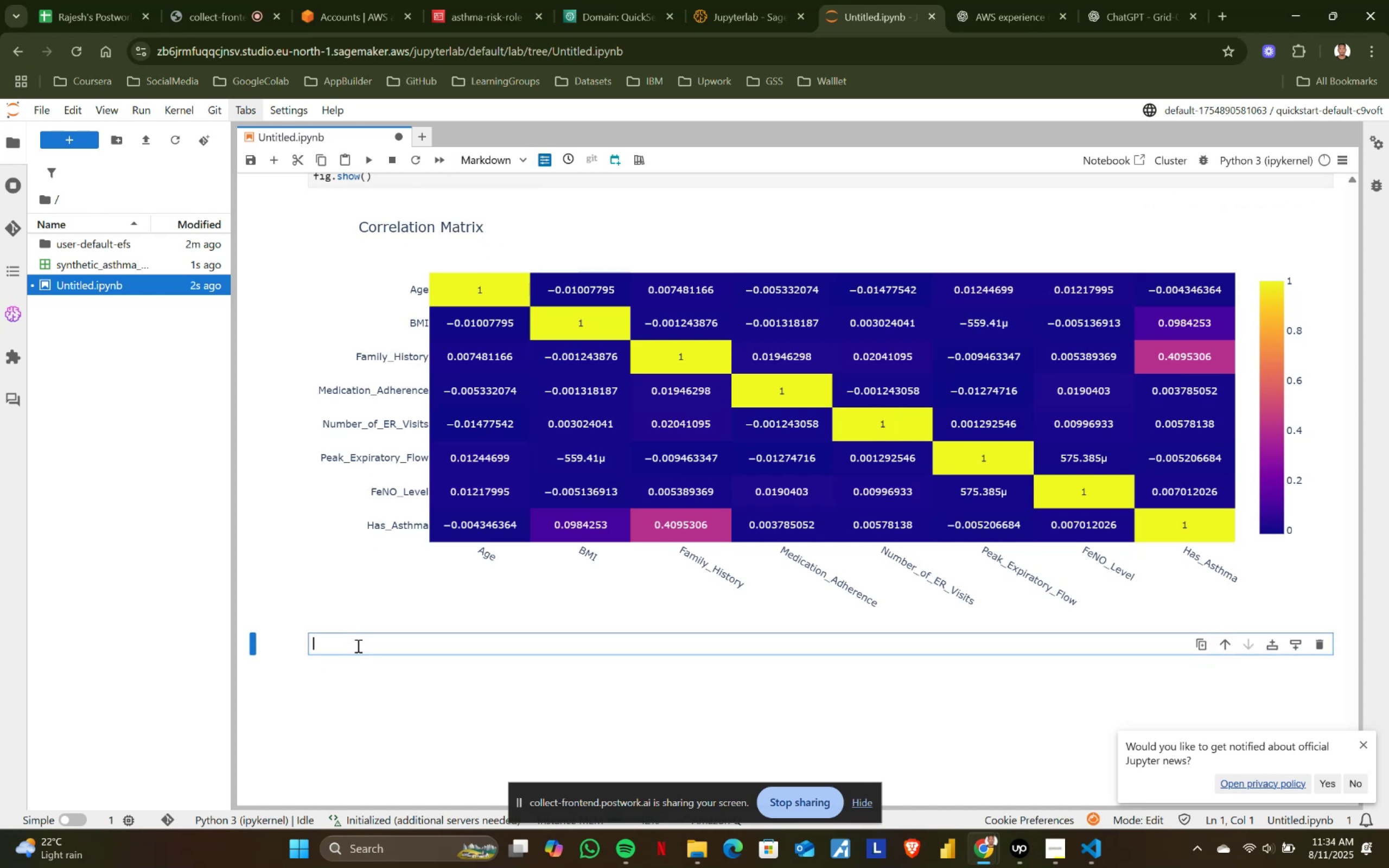 
type(## Feature Engineering)
 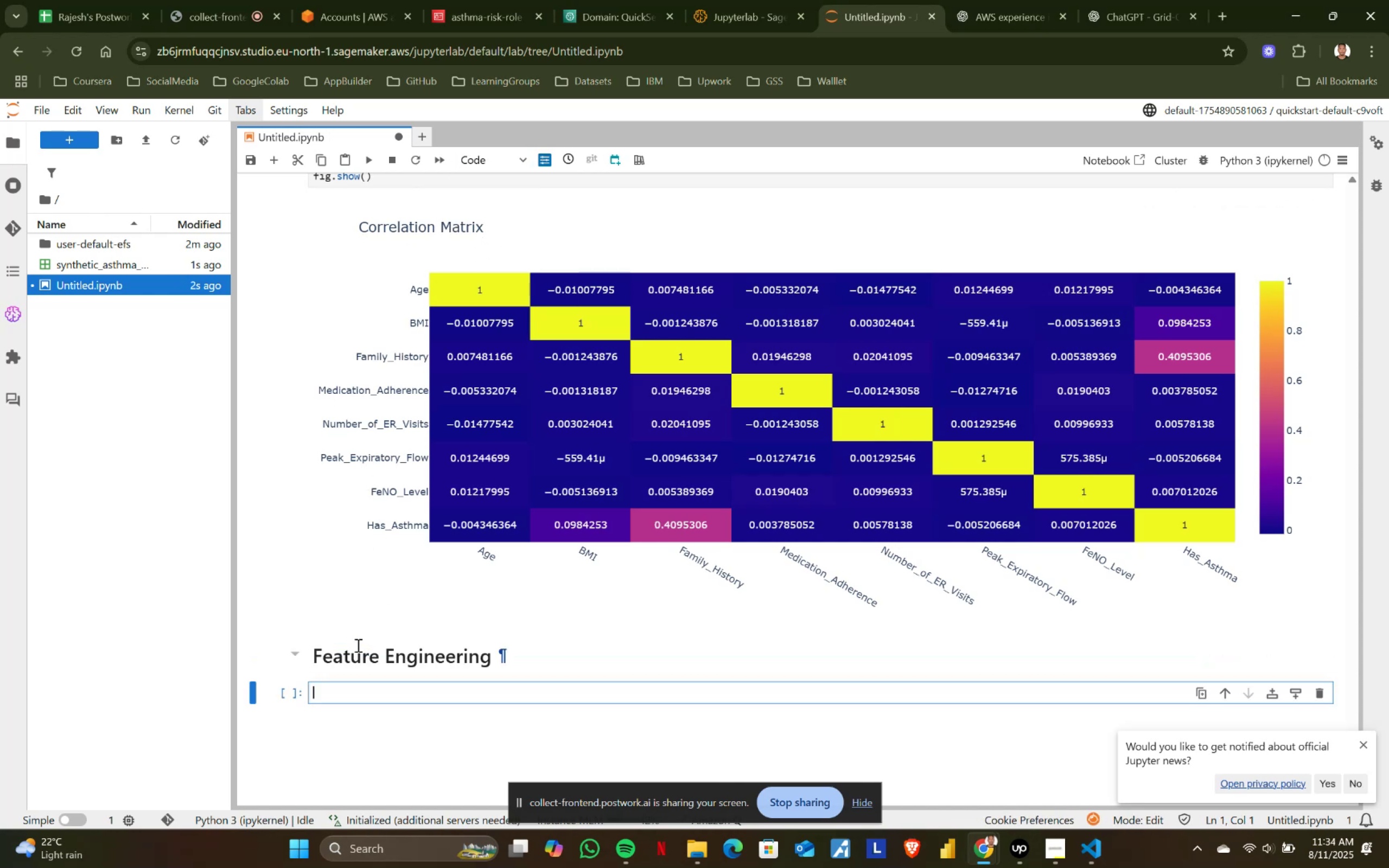 
 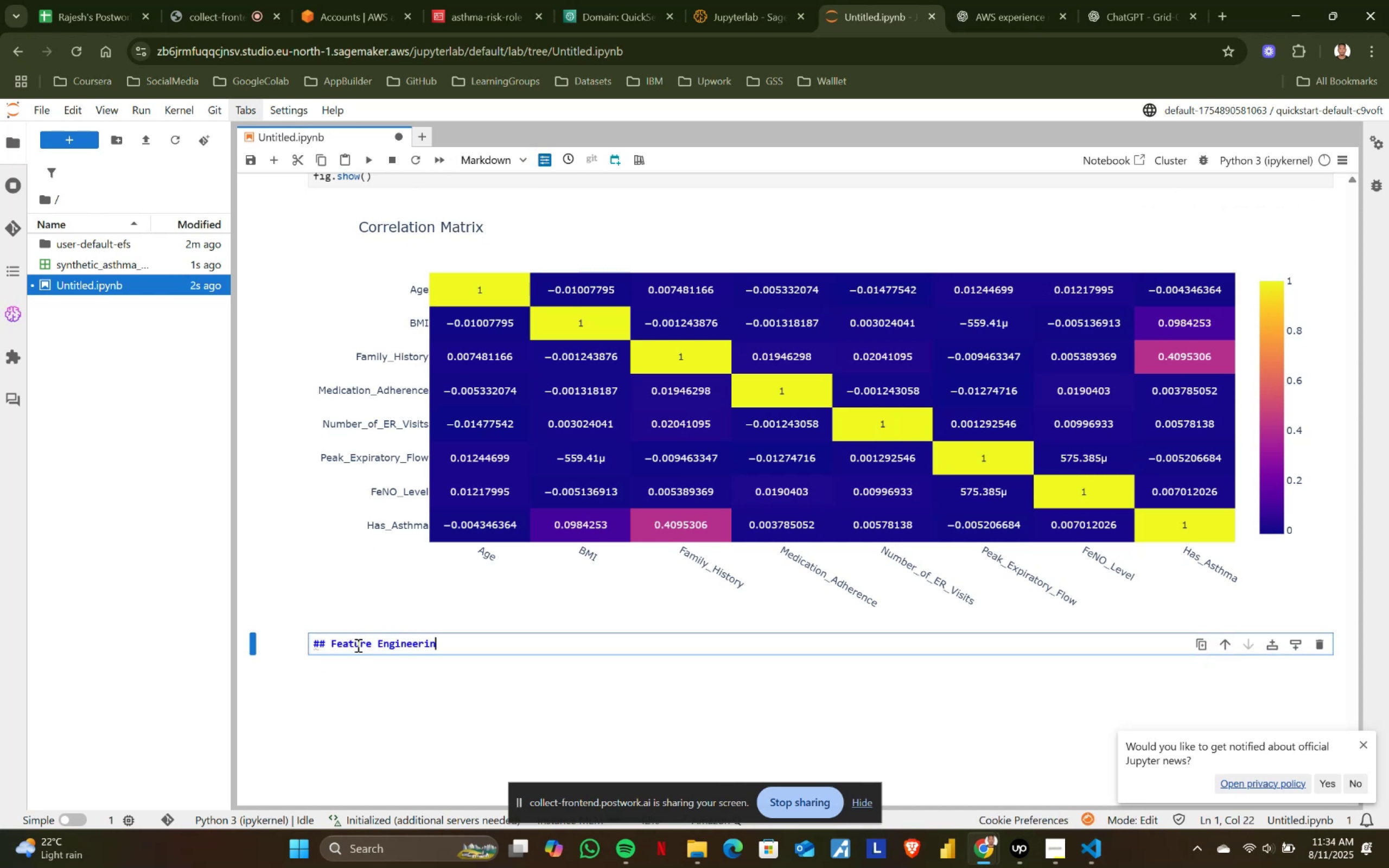 
key(Shift+Enter)
 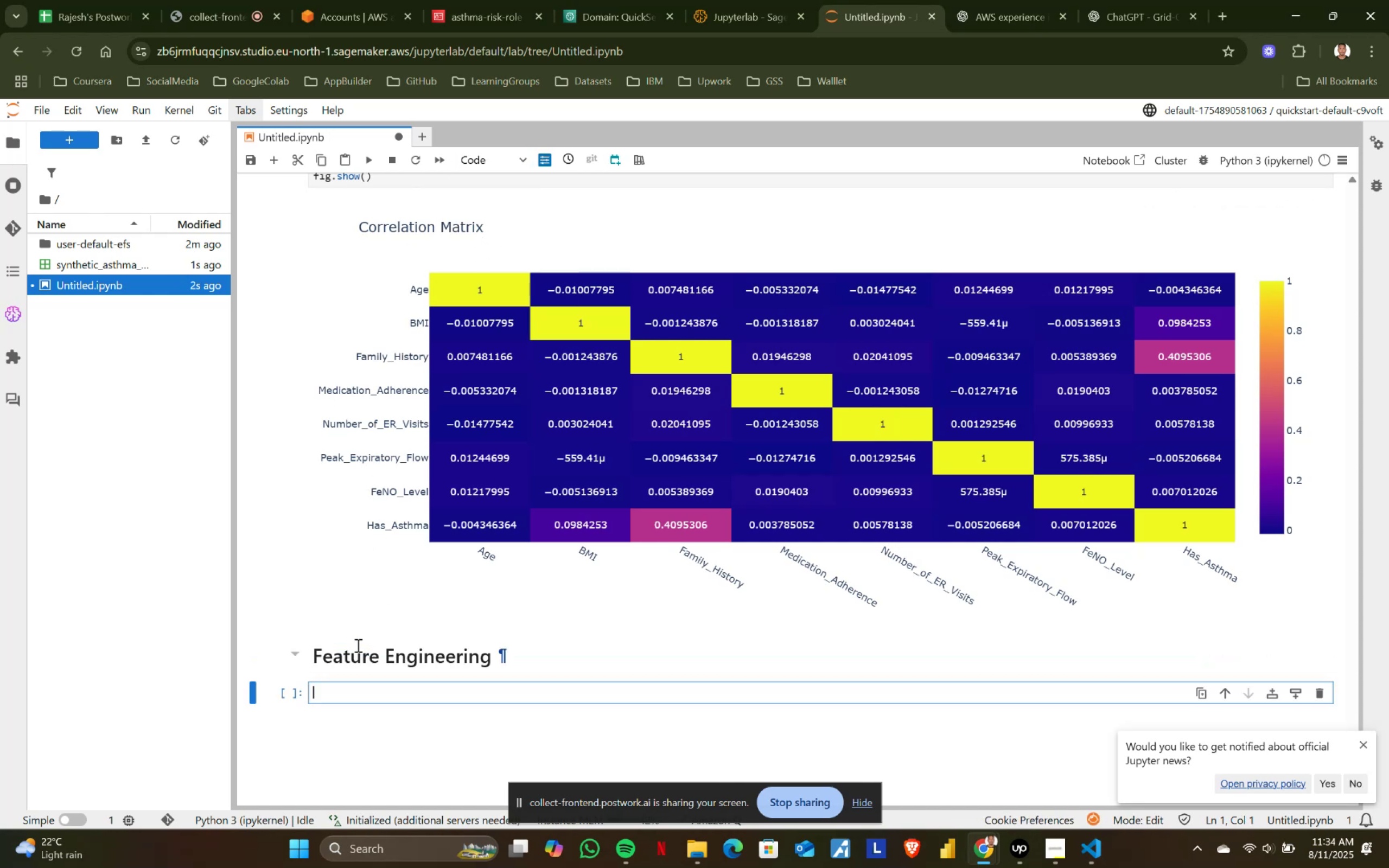 
key(Alt+AltLeft)
 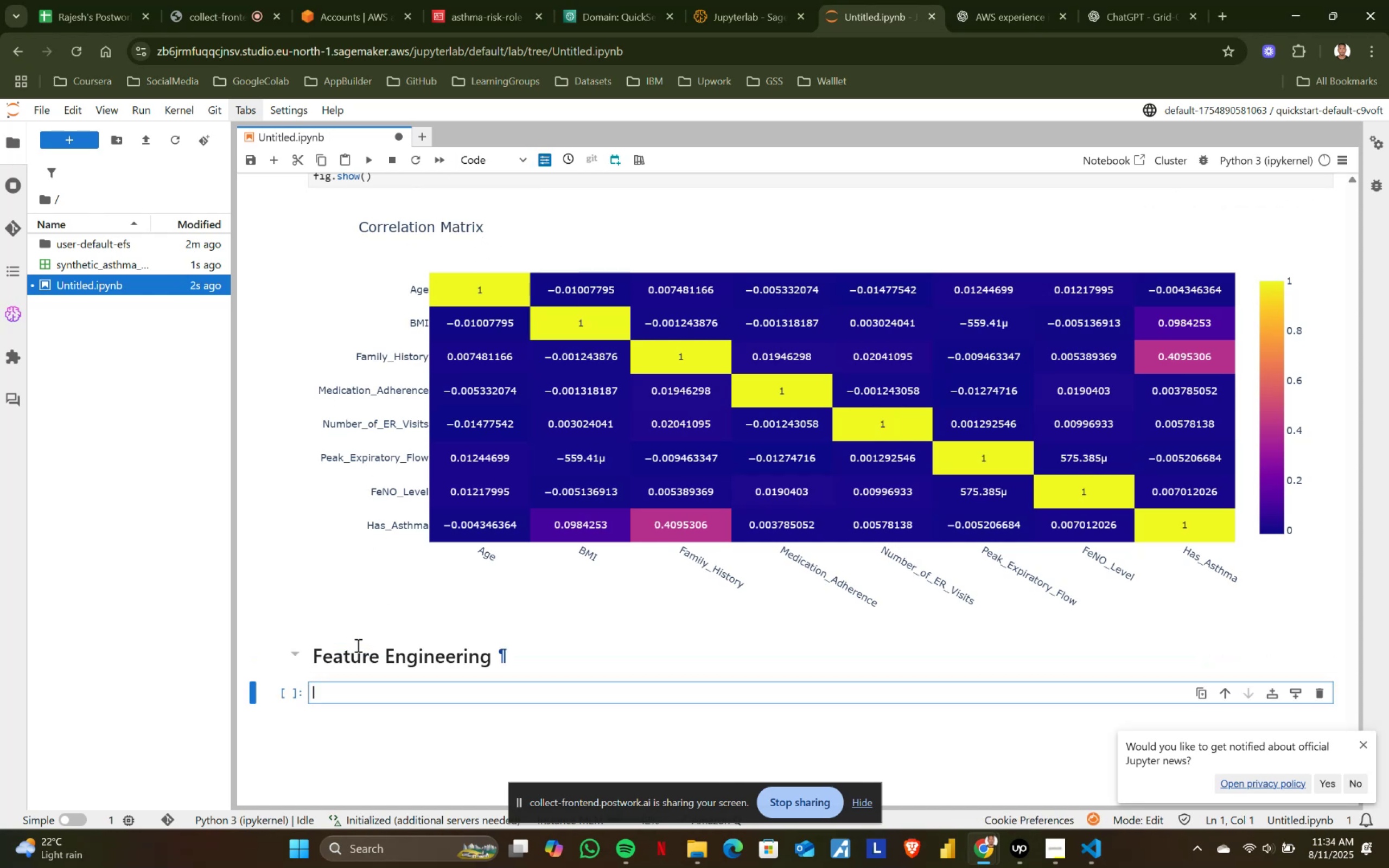 
key(Alt+Tab)
 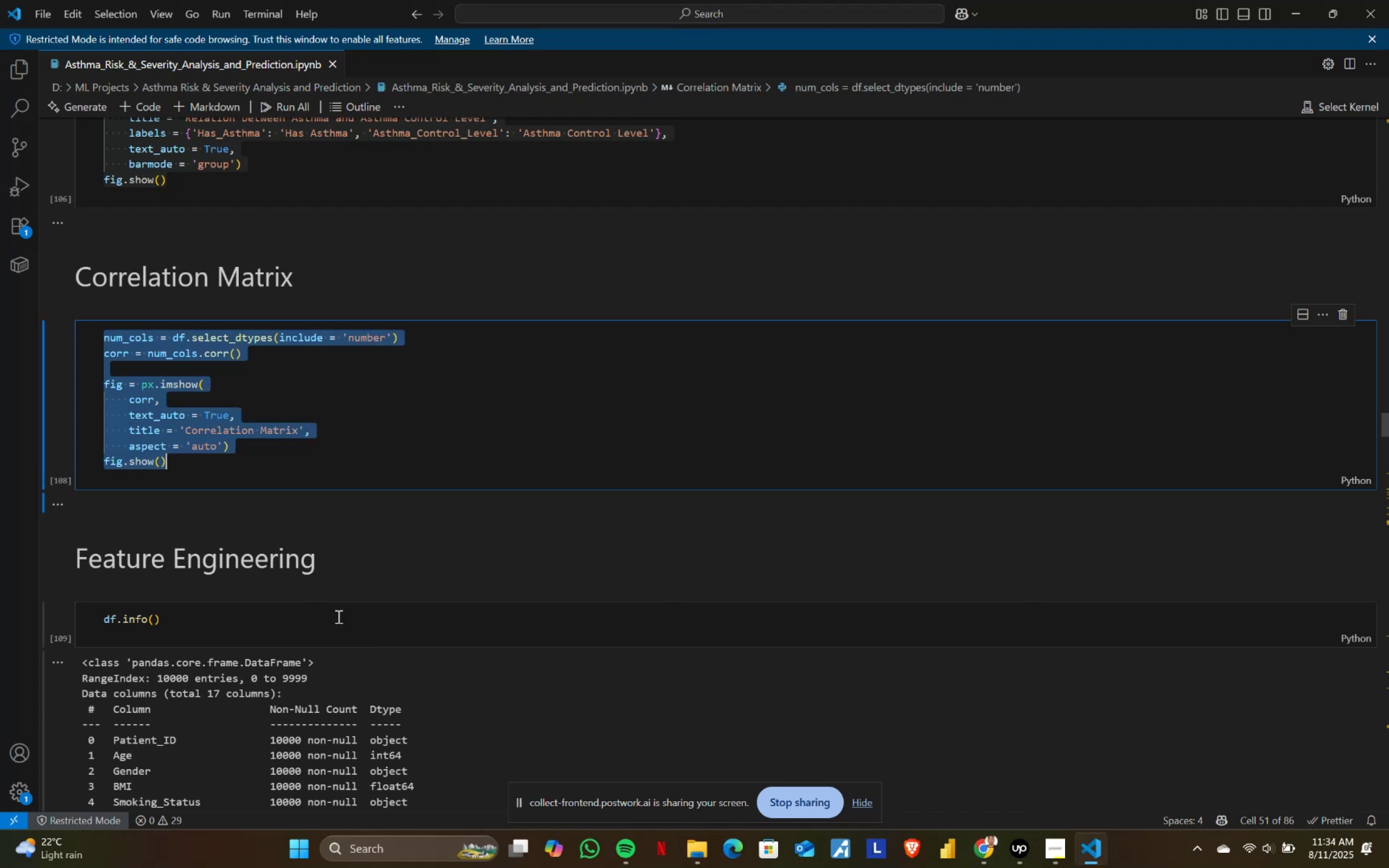 
scroll: coordinate [287, 521], scroll_direction: down, amount: 2.0
 